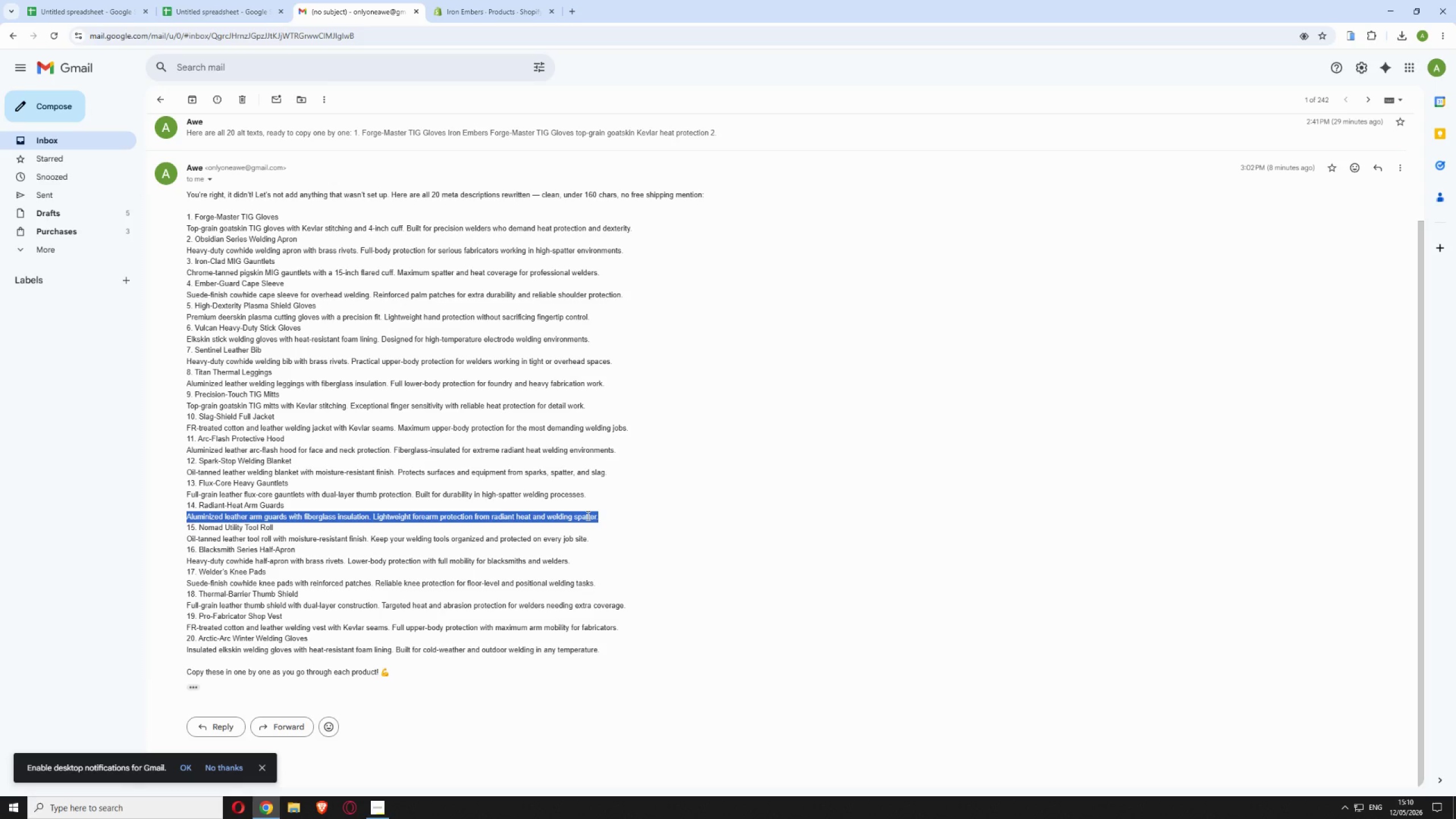 
right_click([585, 515])
 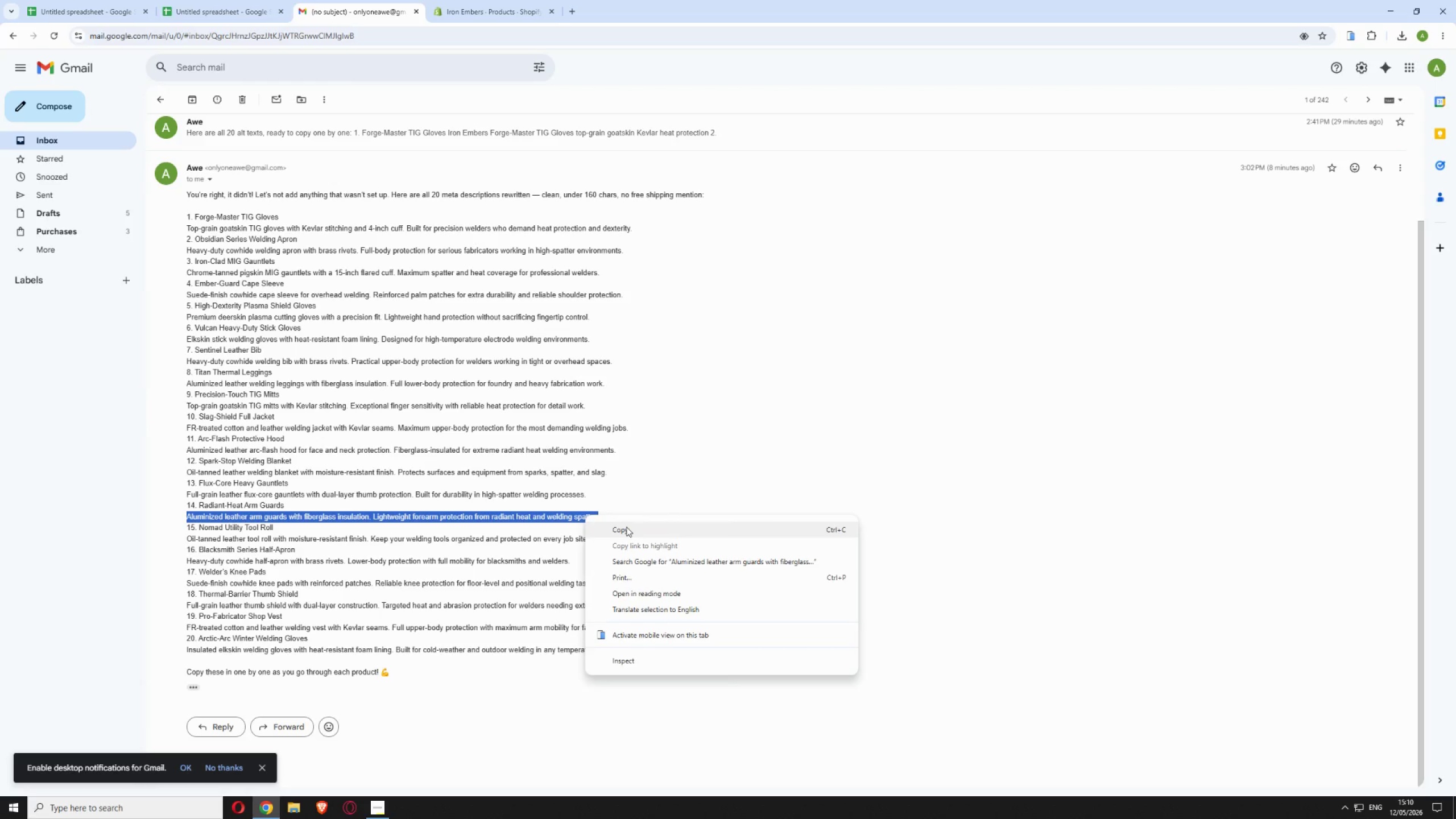 
left_click([627, 527])
 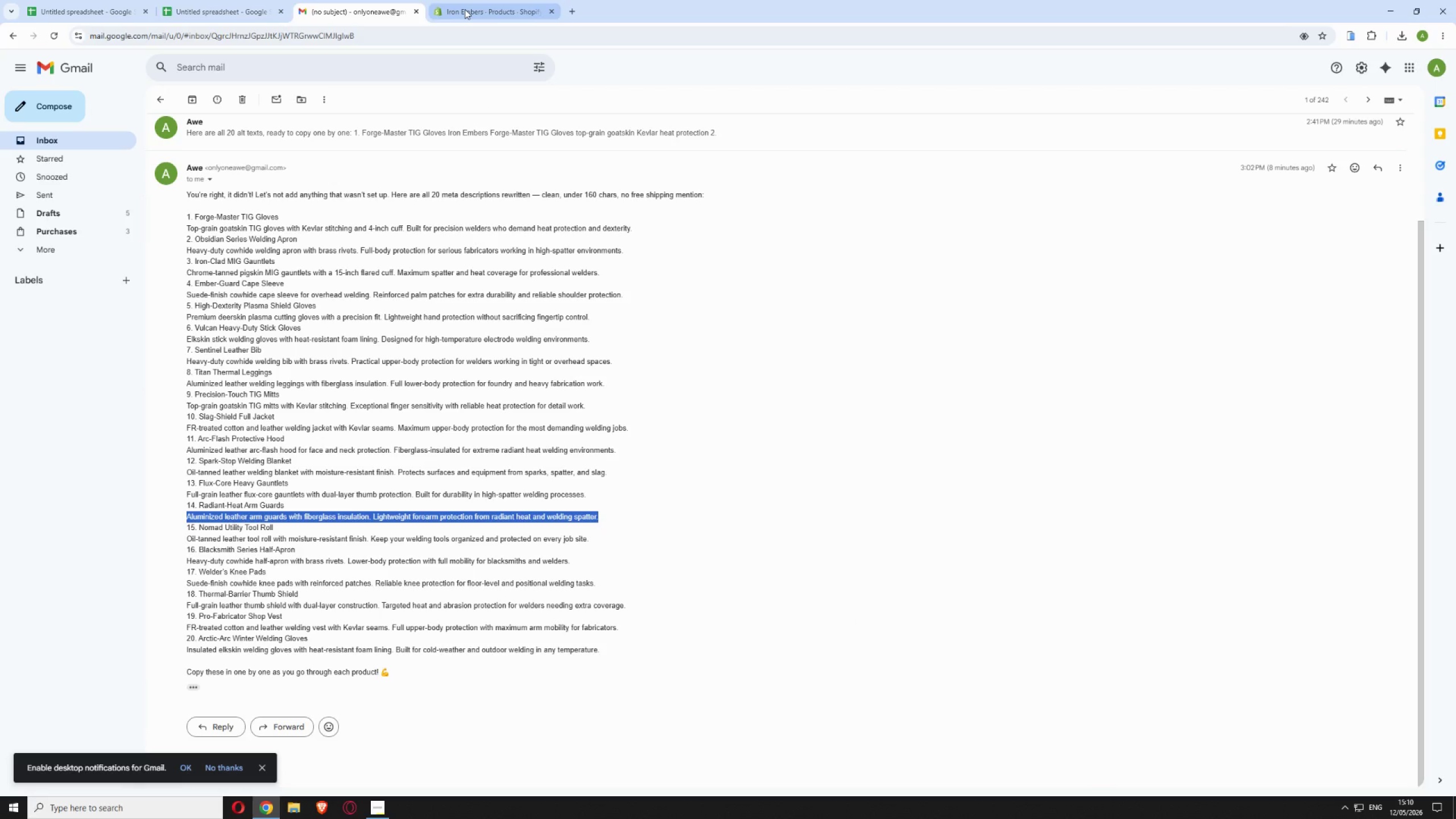 
left_click([465, 9])
 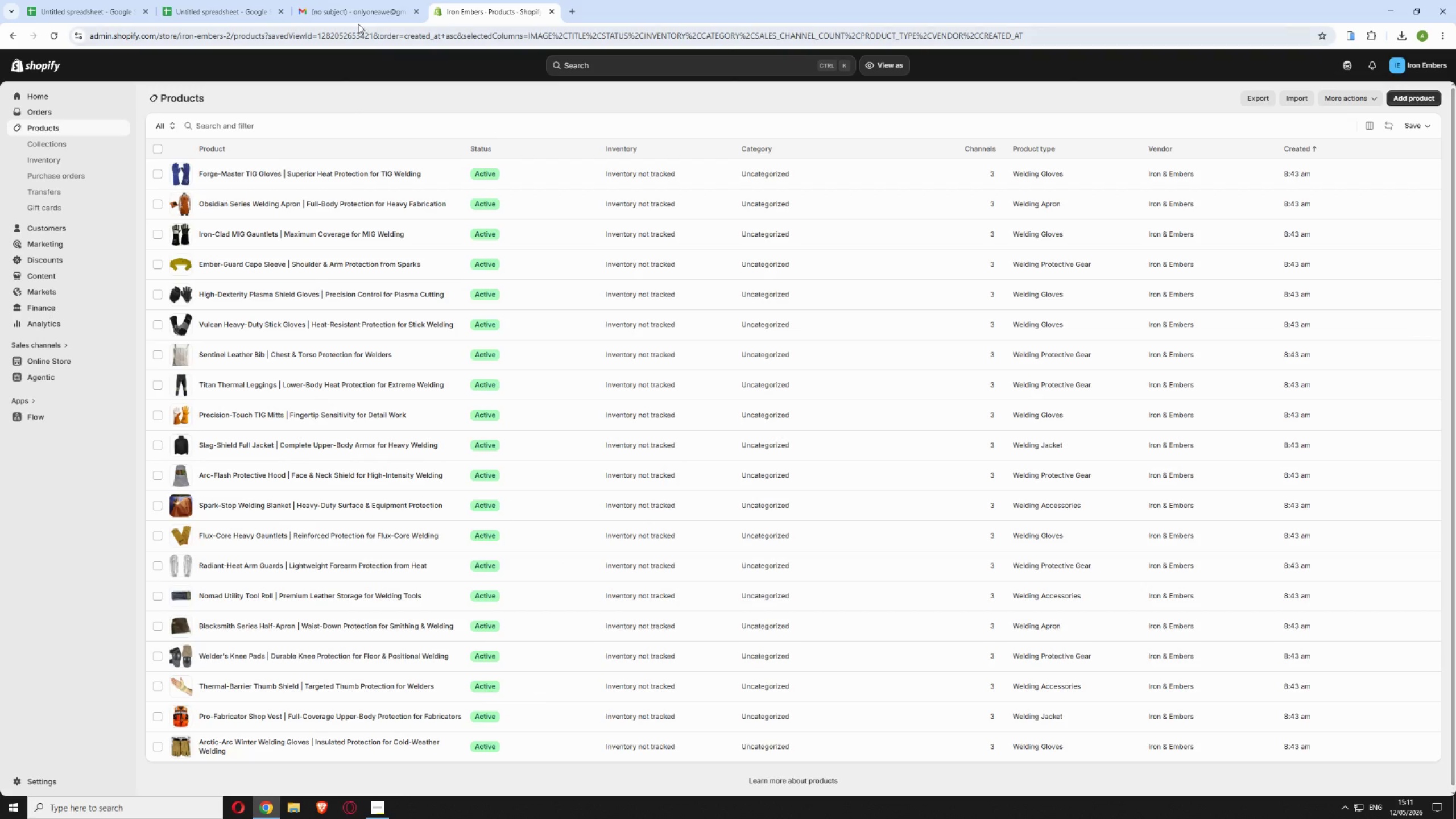 
left_click([359, 2])
 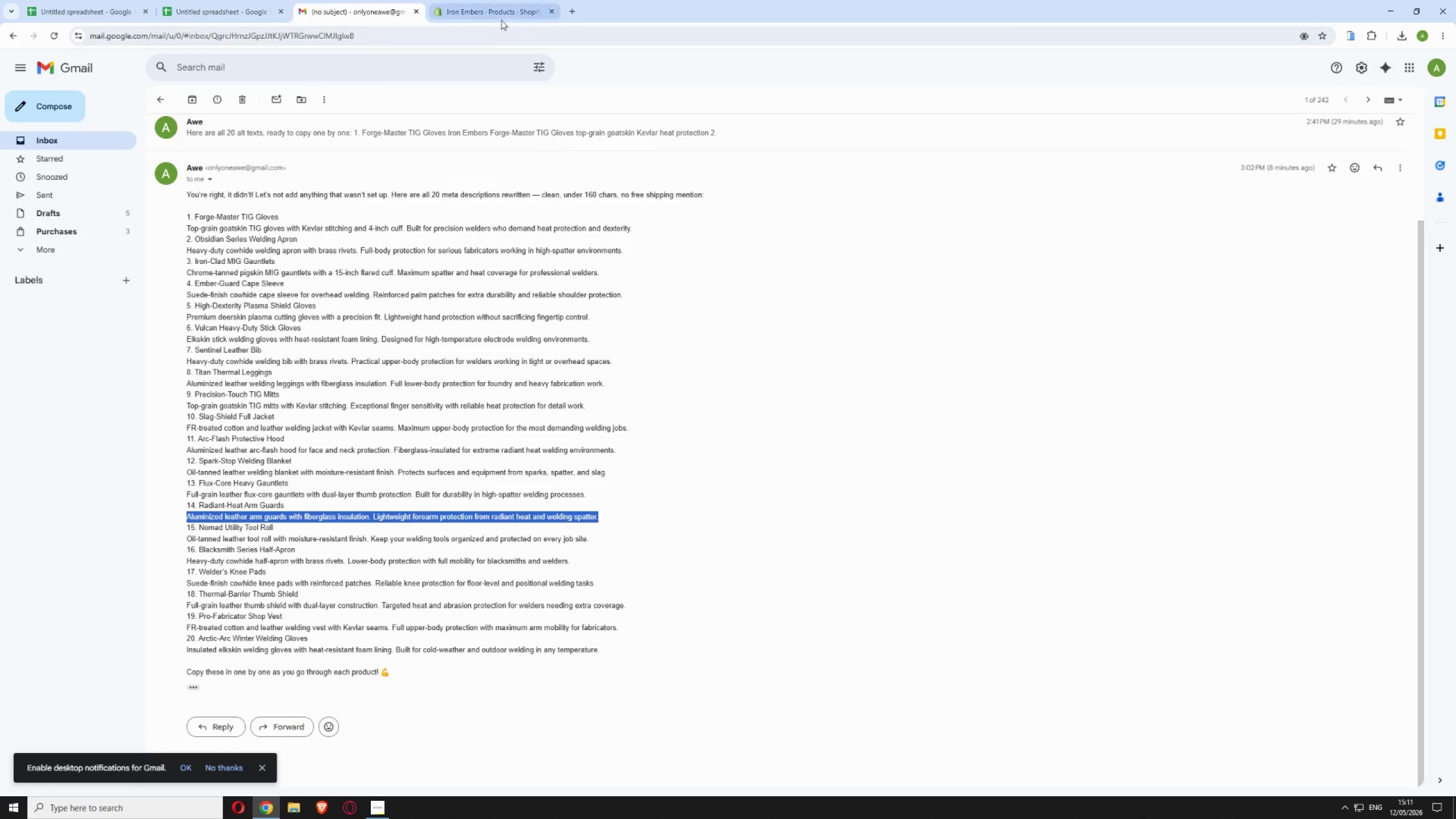 
left_click([502, 13])
 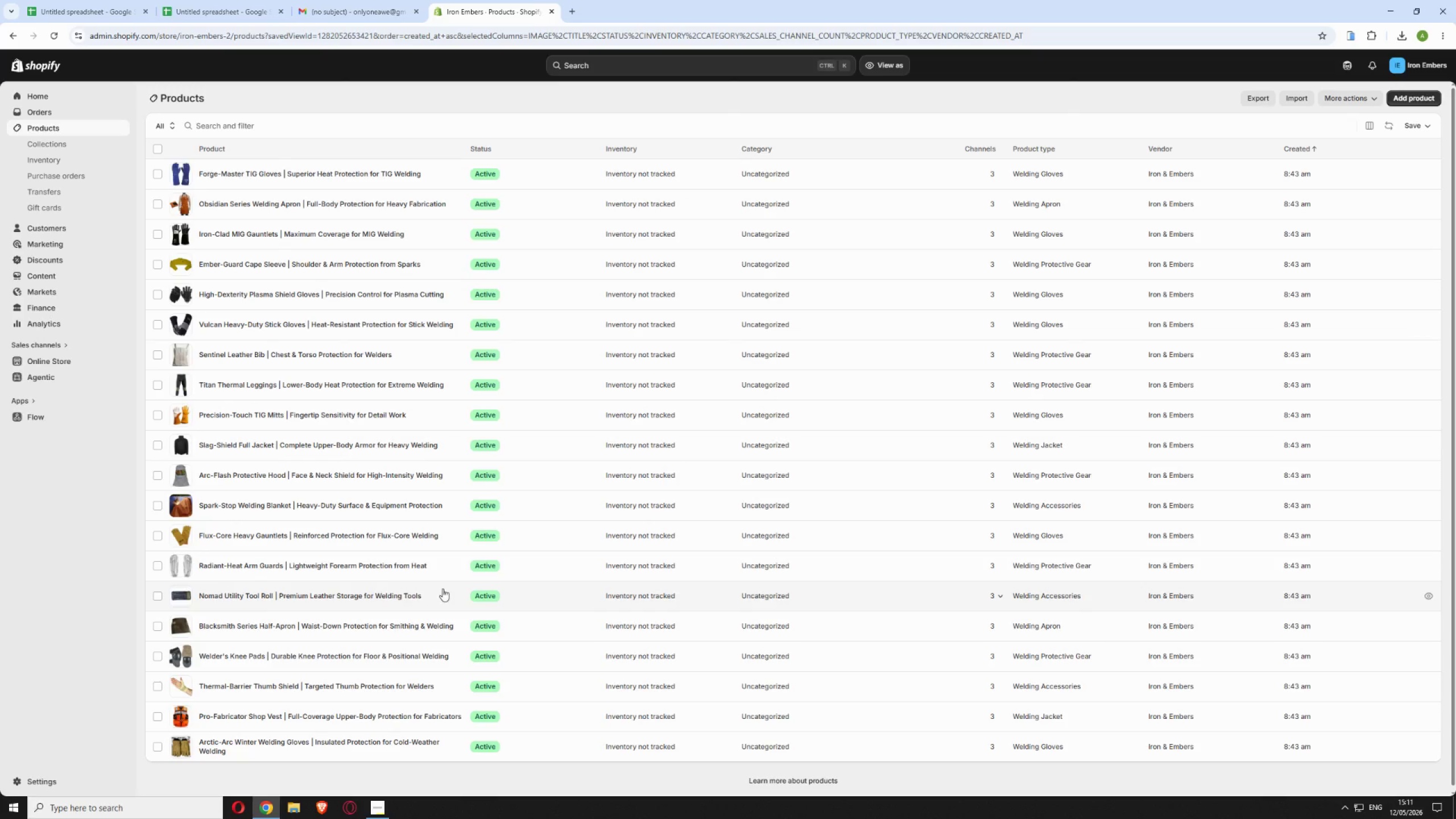 
left_click([455, 565])
 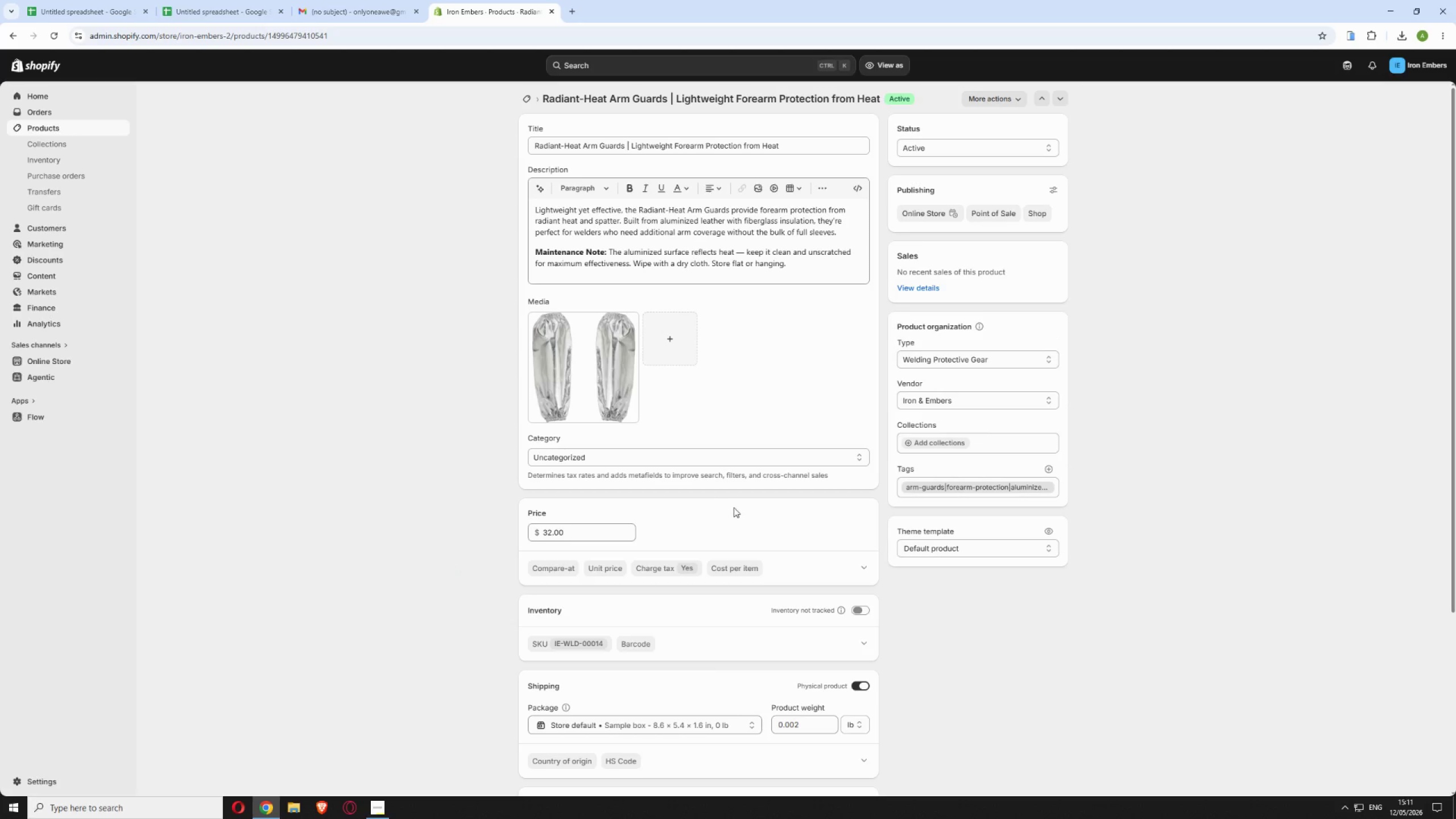 
scroll: coordinate [823, 646], scroll_direction: down, amount: 6.0
 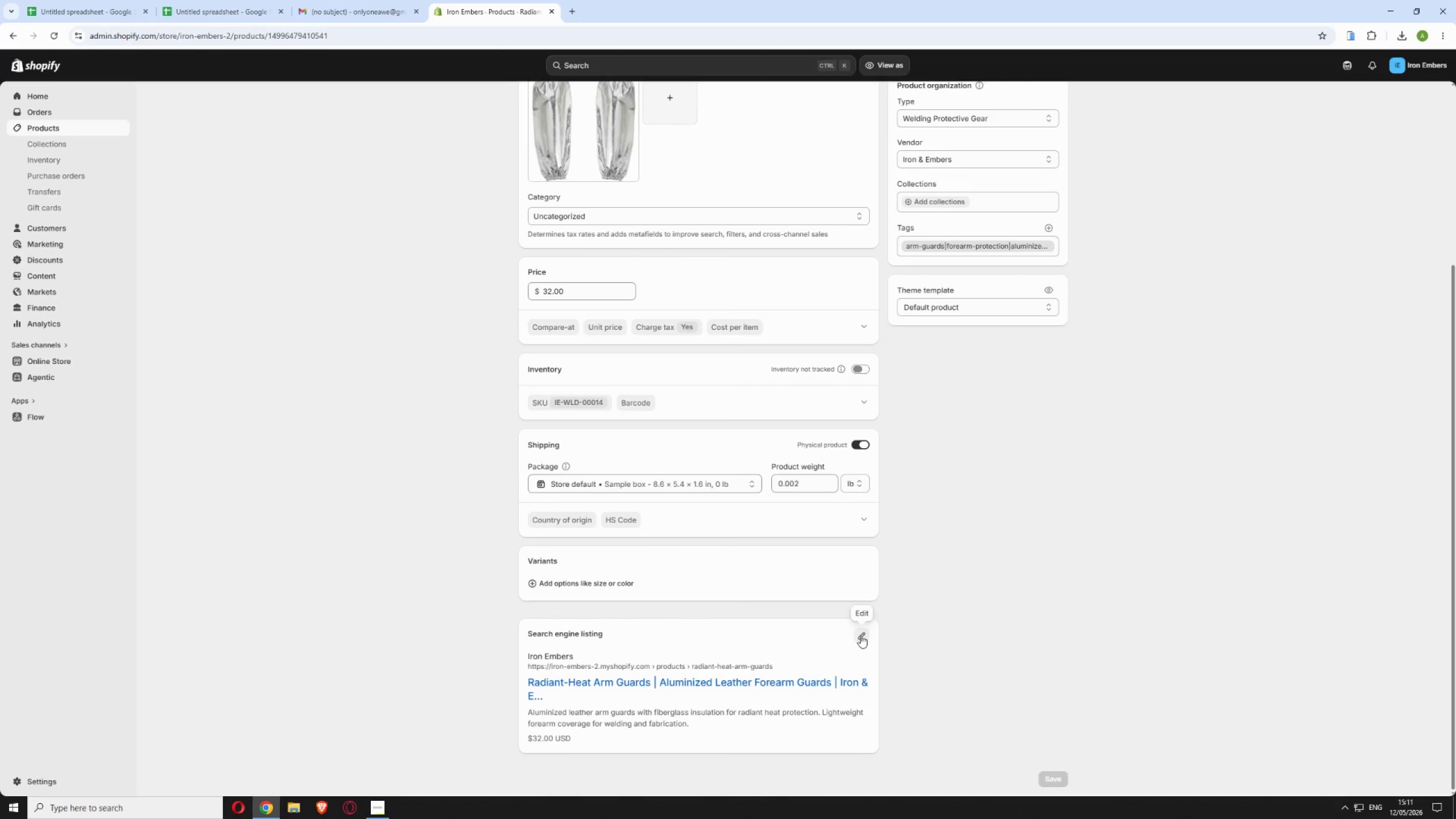 
left_click([861, 635])
 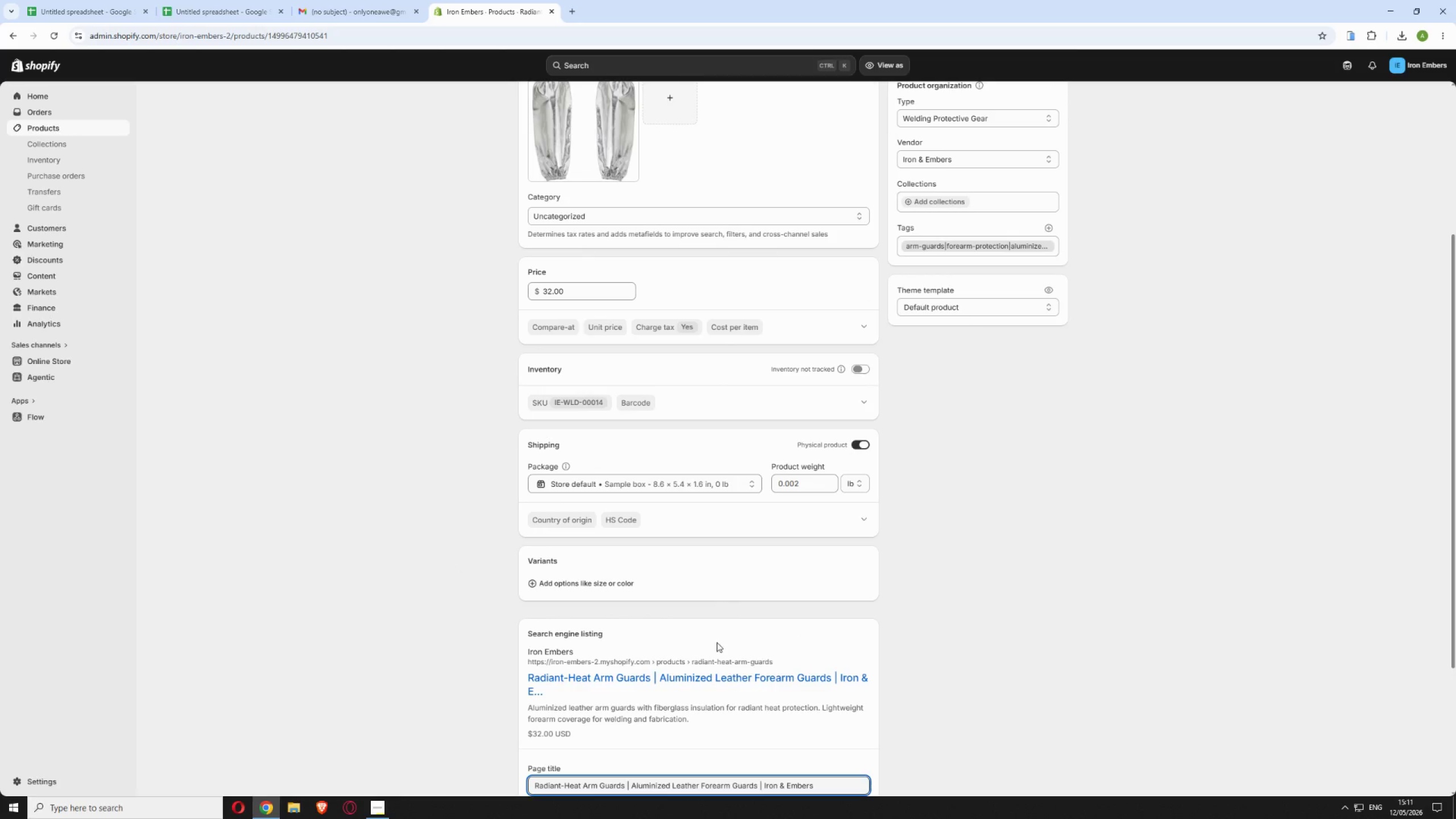 
scroll: coordinate [710, 642], scroll_direction: down, amount: 4.0
 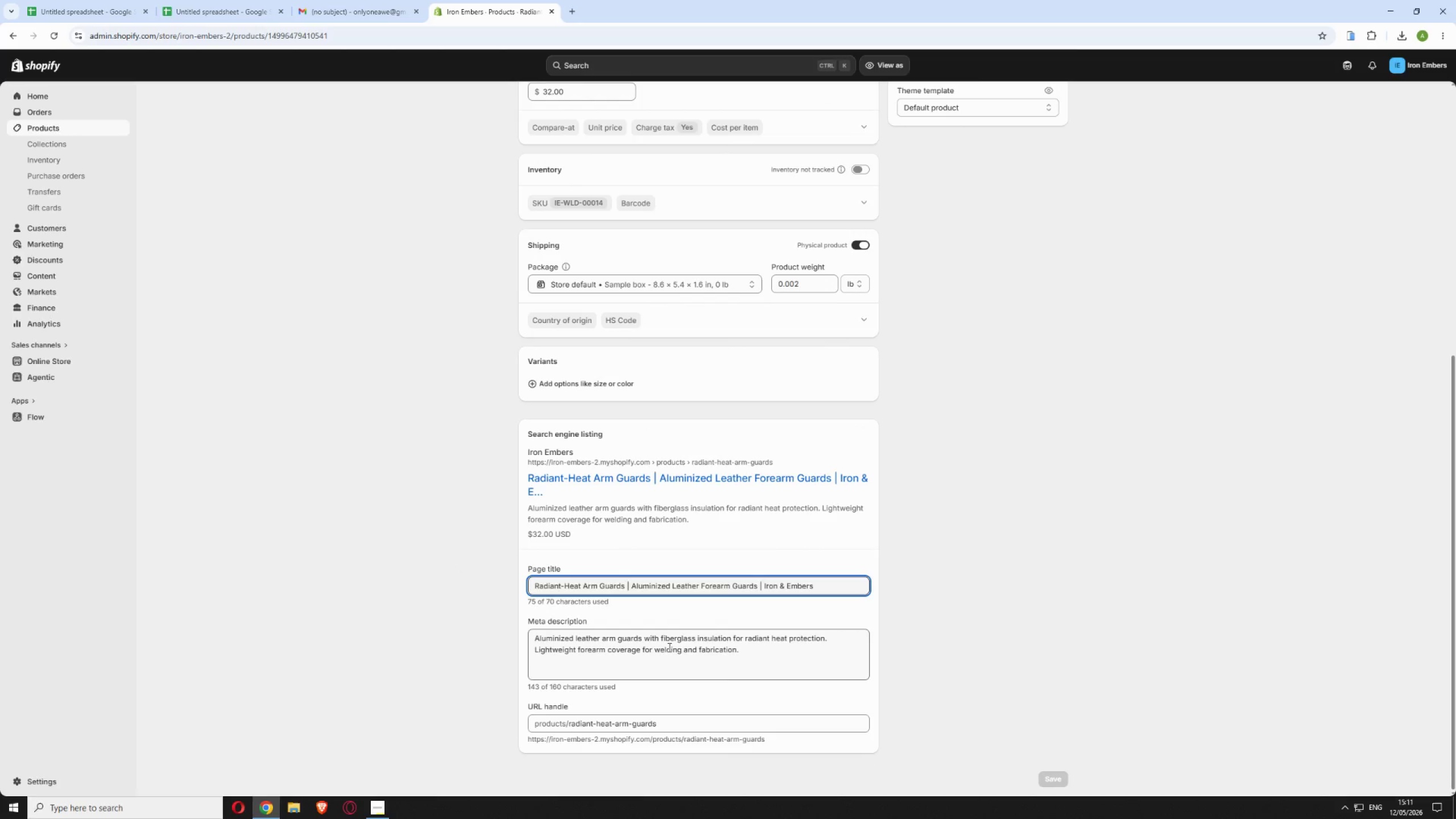 
left_click([665, 650])
 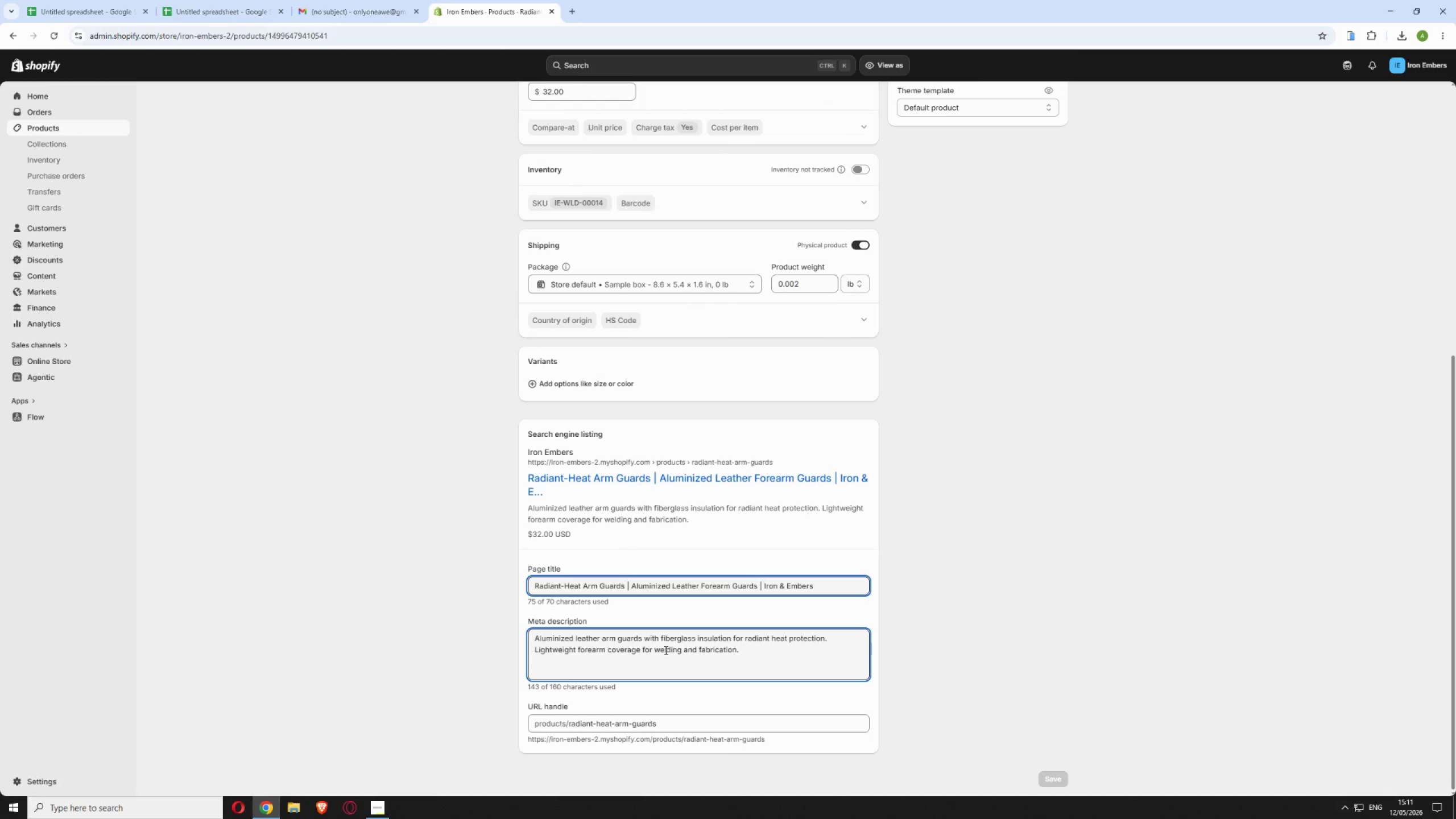 
key(Control+A)
 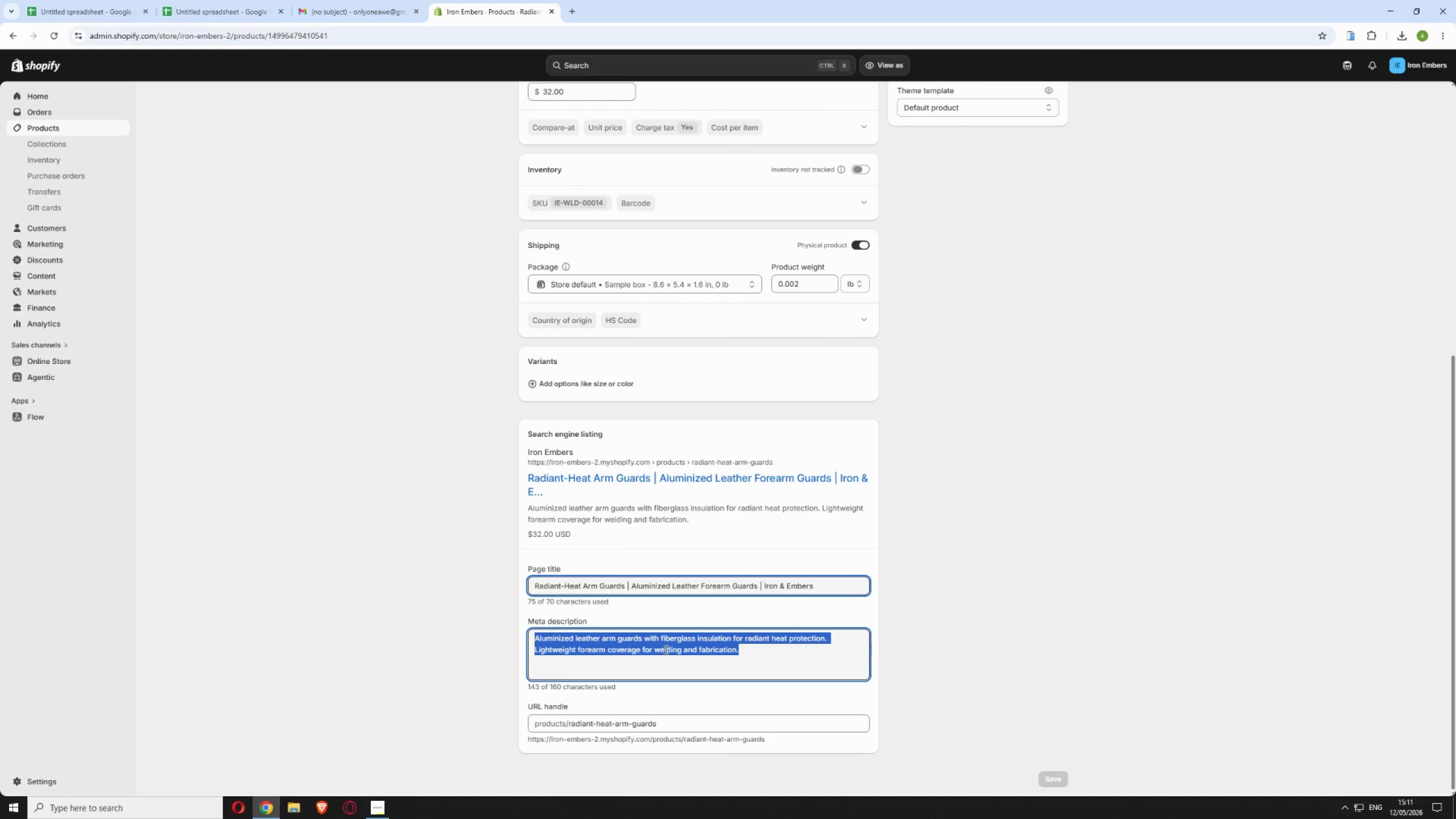 
key(Control+V)
 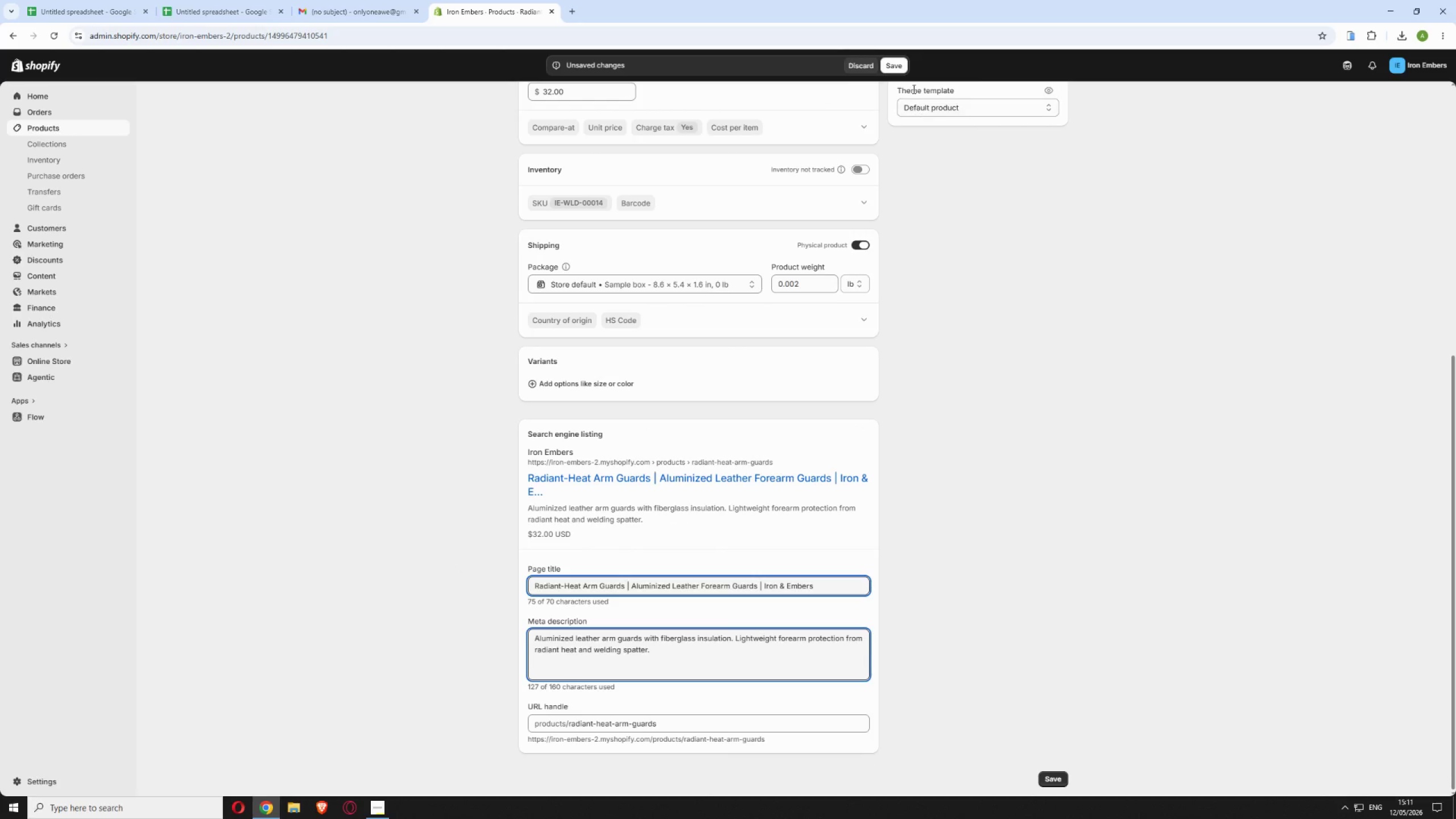 
left_click([886, 64])
 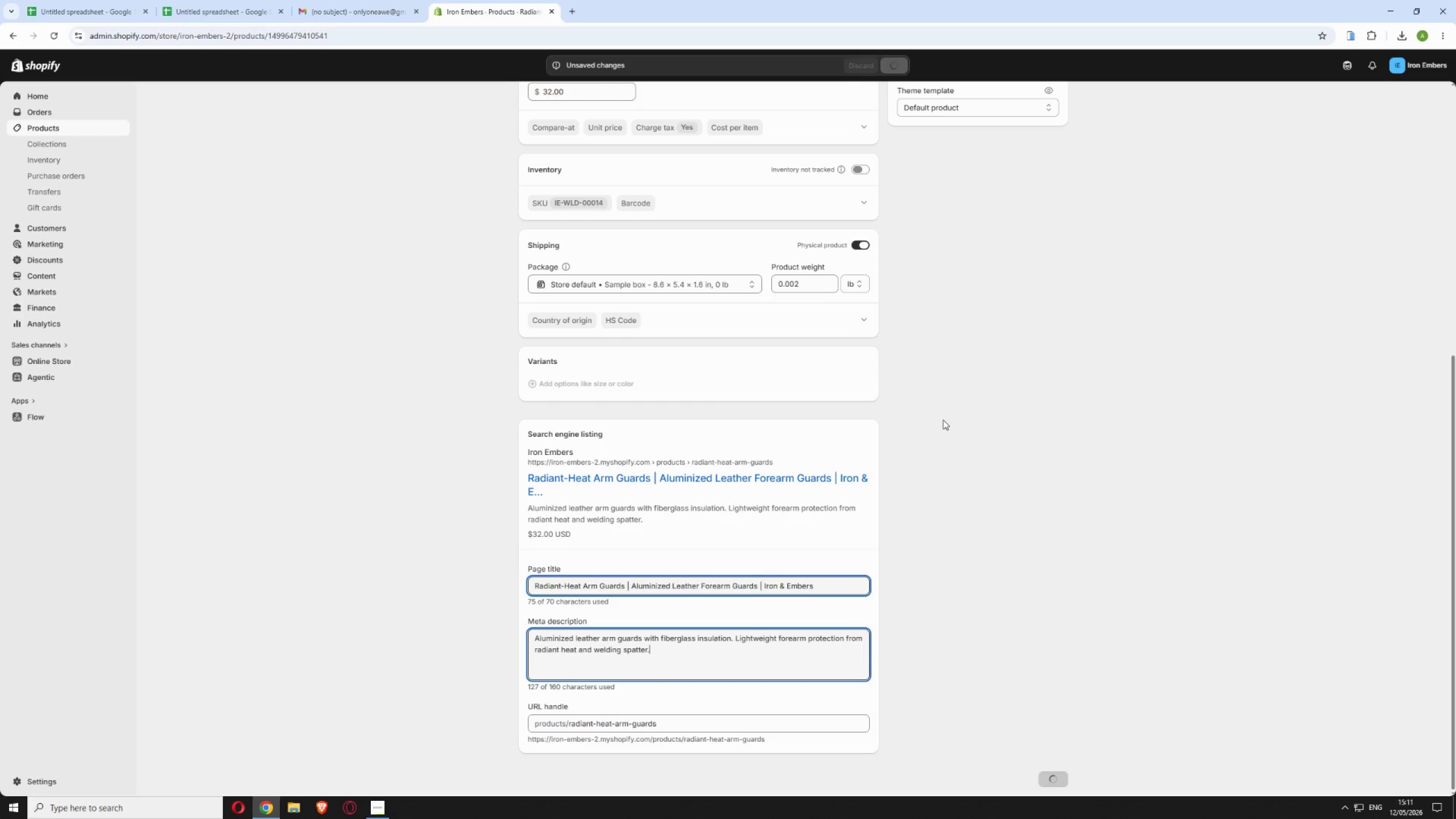 
scroll: coordinate [964, 462], scroll_direction: up, amount: 14.0
 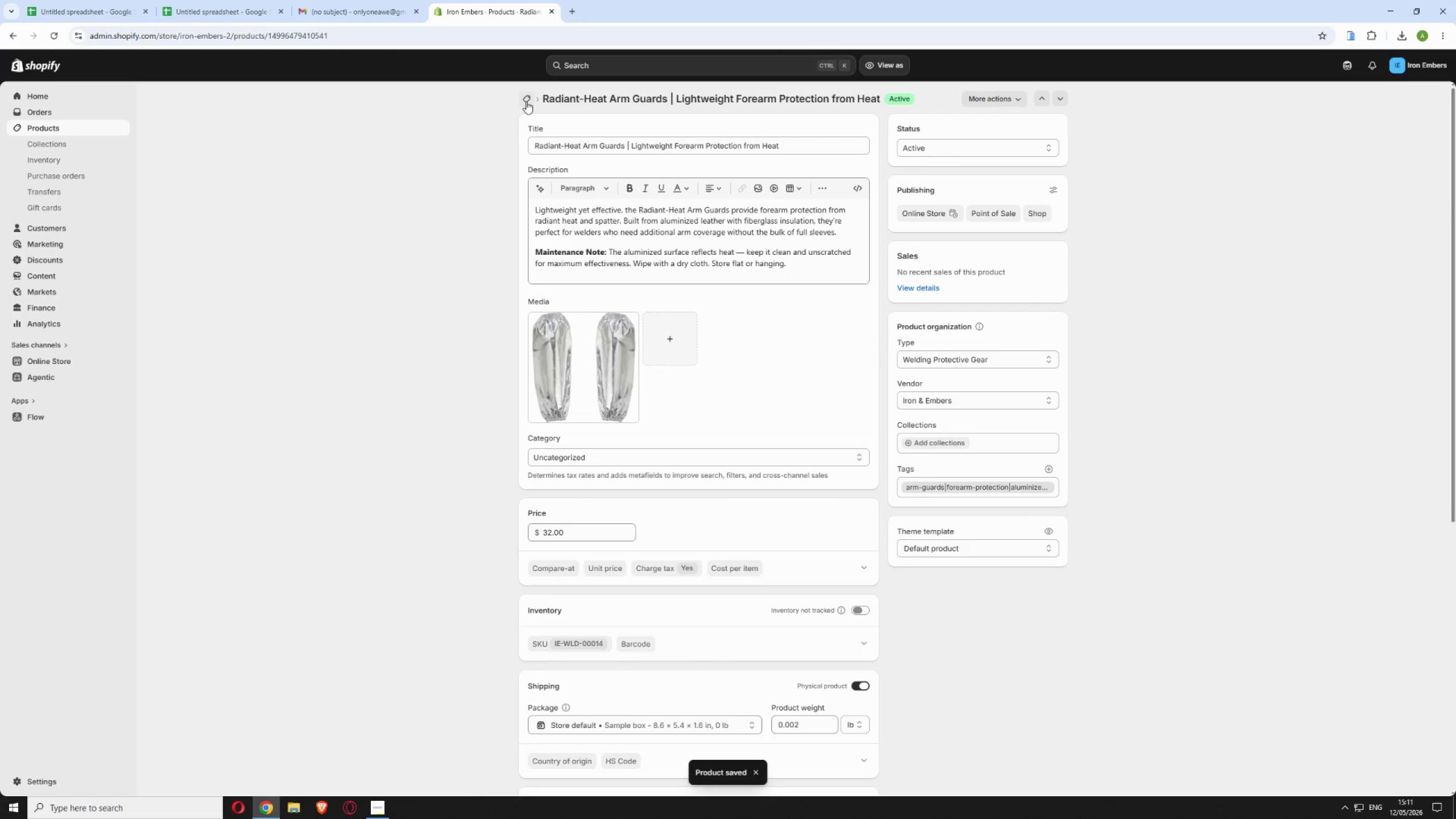 
left_click([526, 101])
 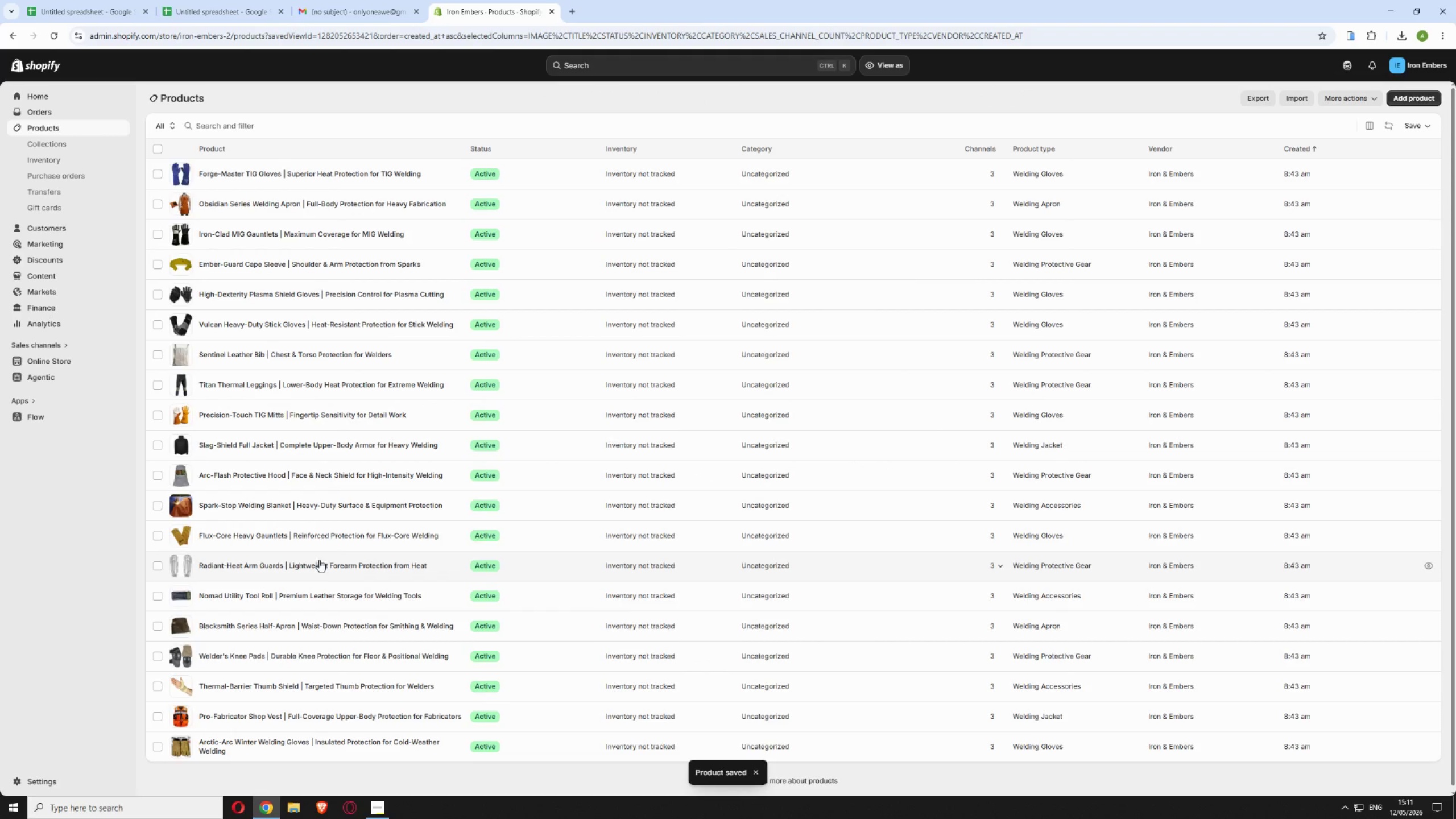 
left_click([436, 593])
 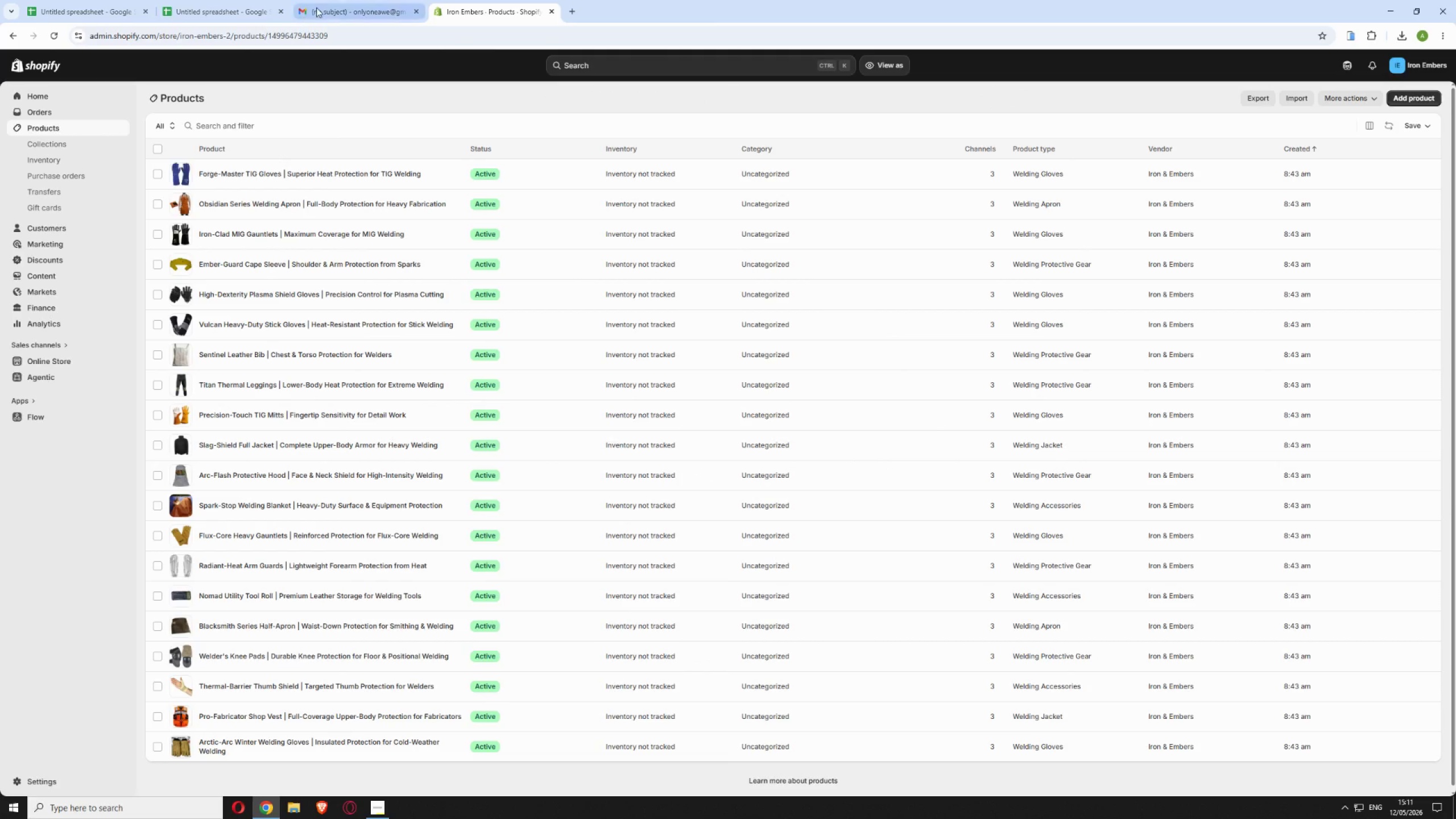 
left_click([317, 7])
 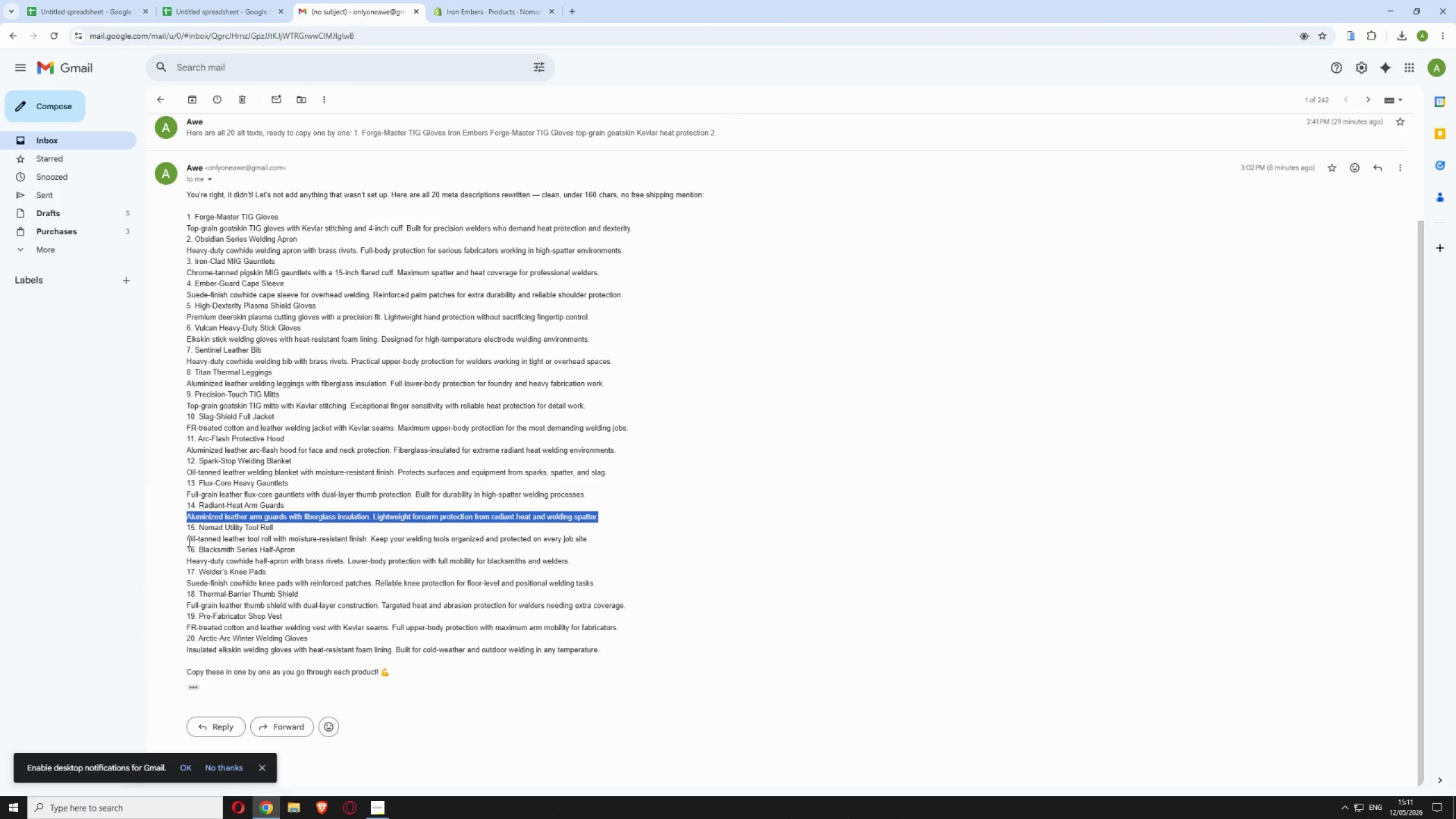 
left_click_drag(start_coordinate=[187, 539], to_coordinate=[590, 539])
 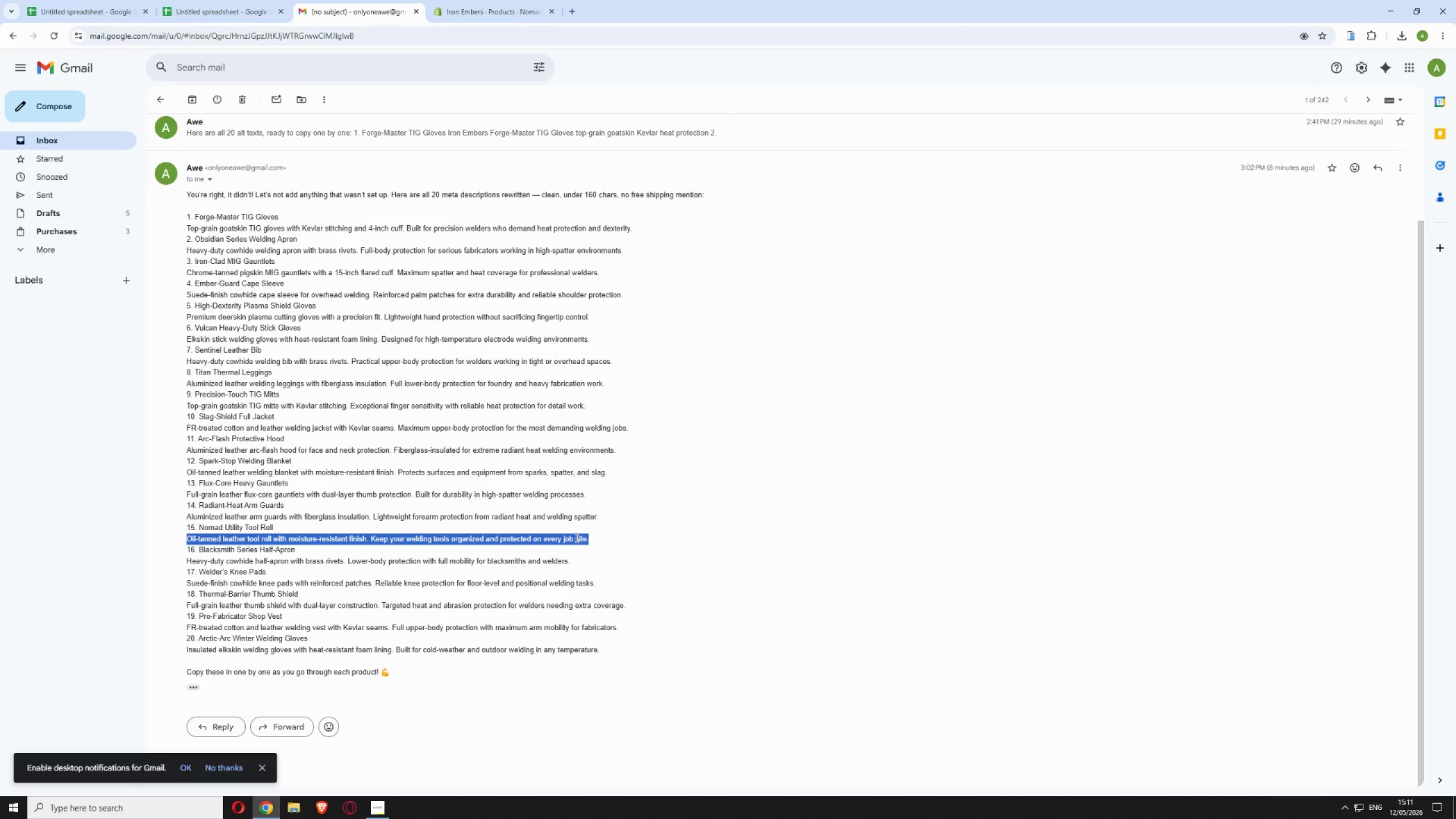 
right_click([576, 537])
 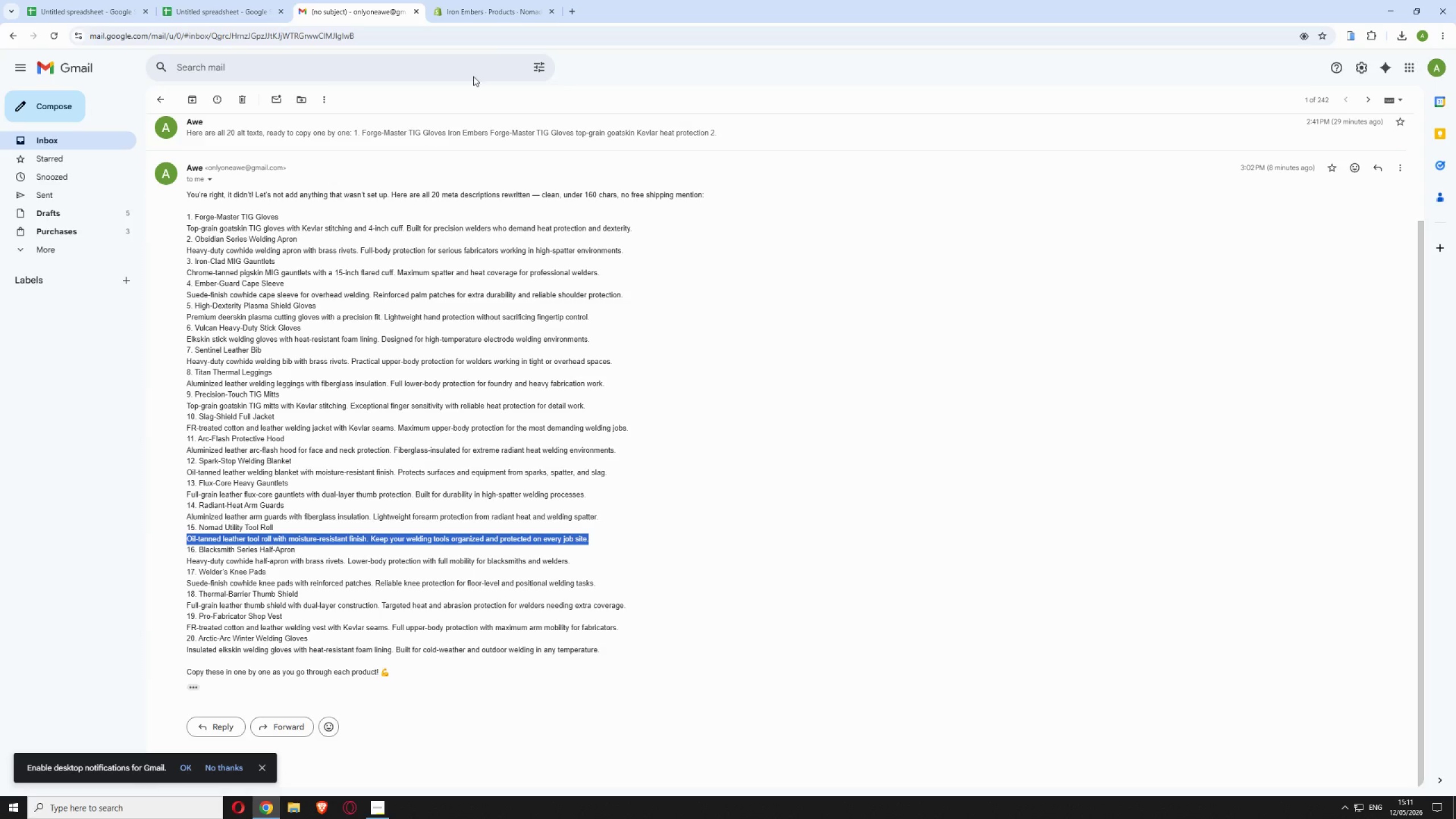 
left_click([480, 9])
 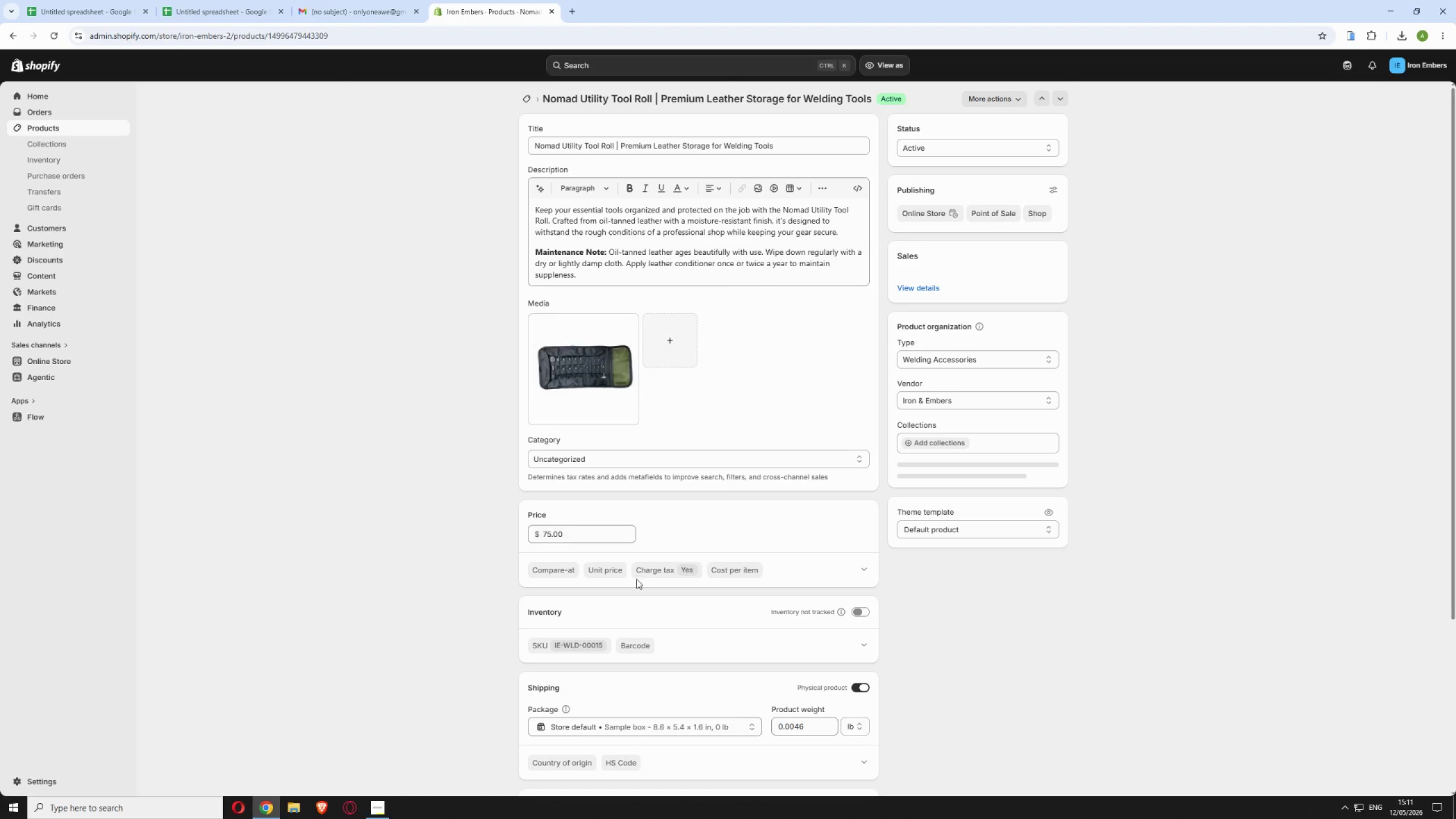 
scroll: coordinate [789, 659], scroll_direction: down, amount: 12.0
 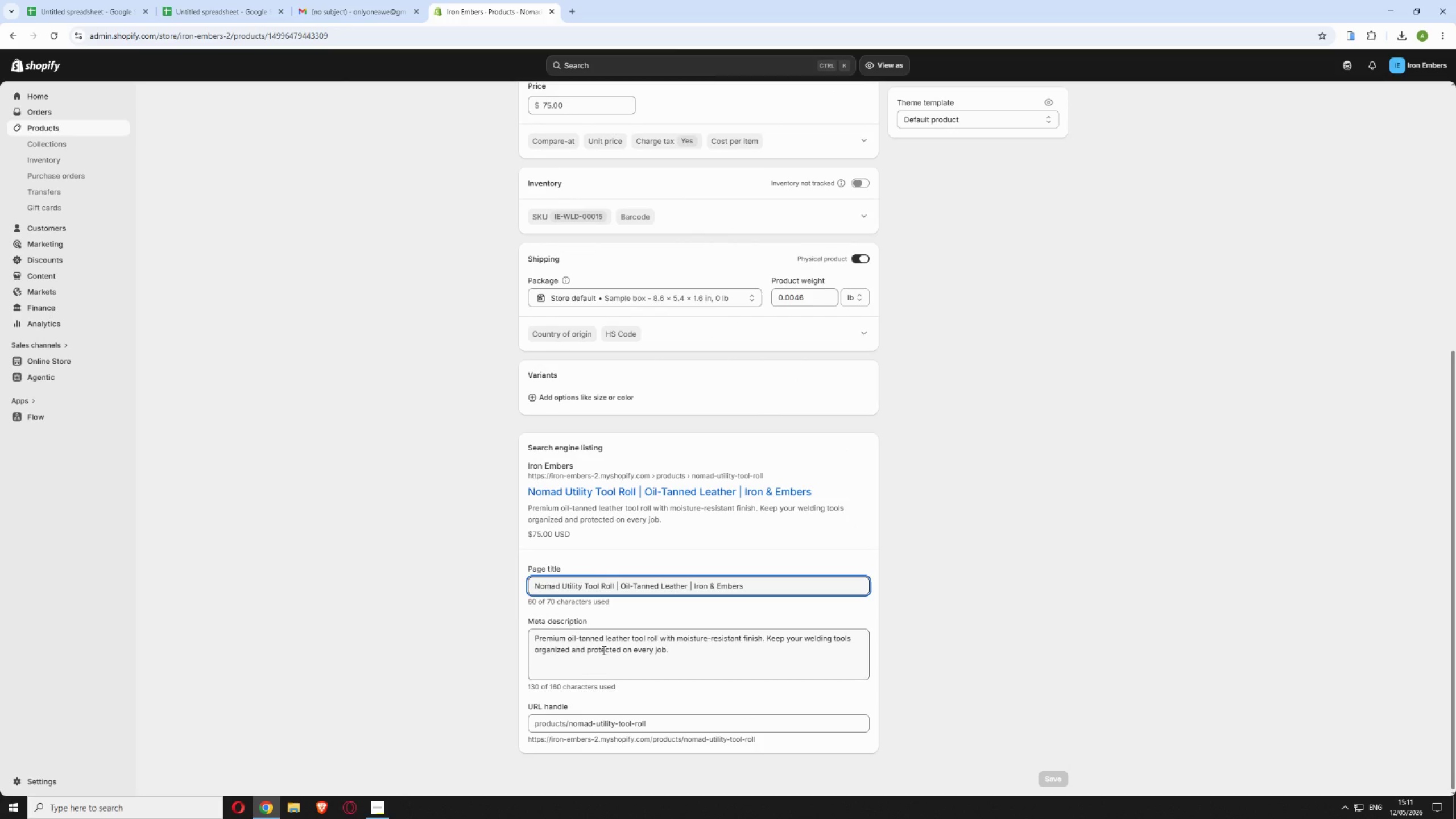 
left_click([603, 650])
 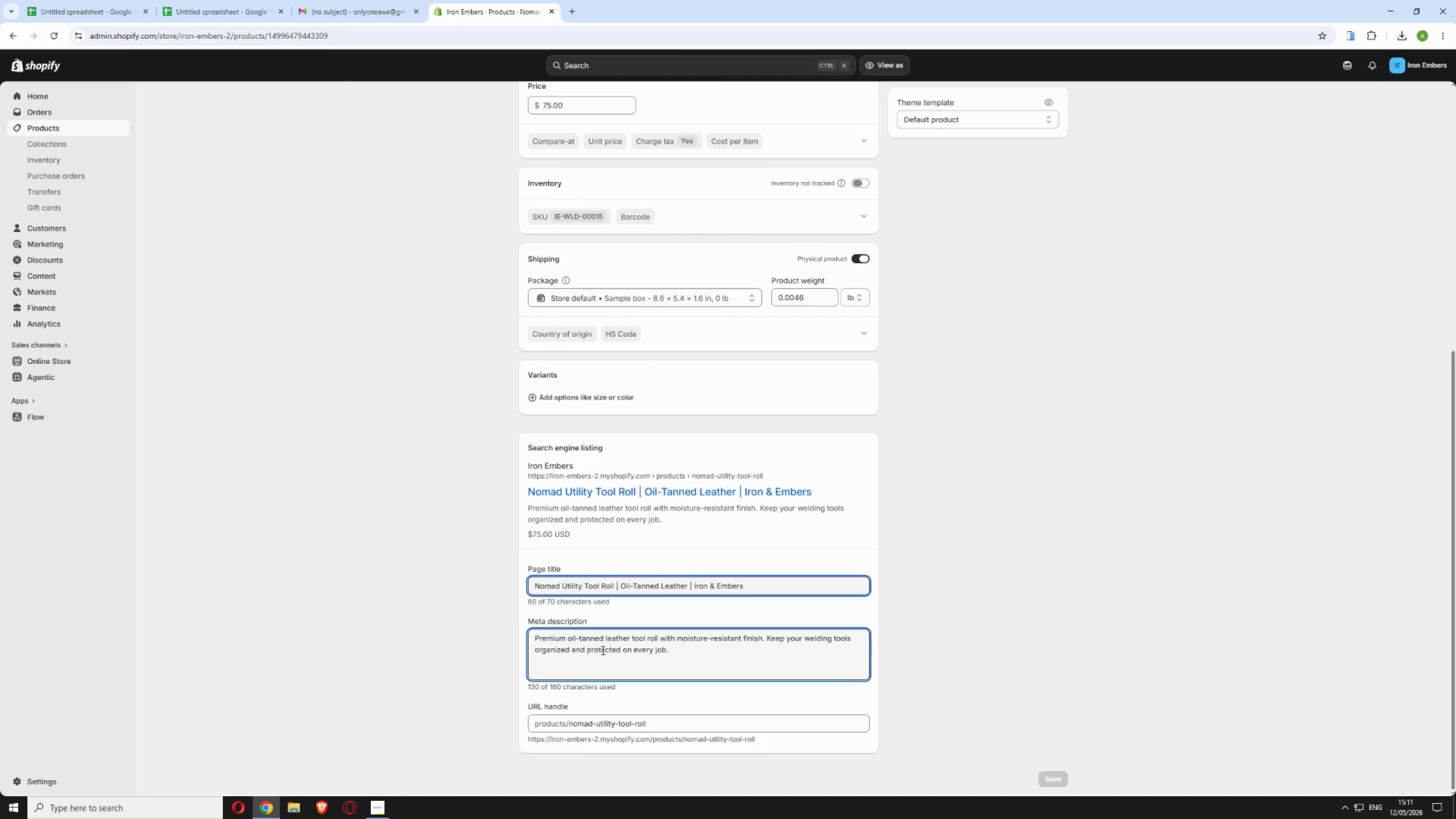 
key(Control+A)
 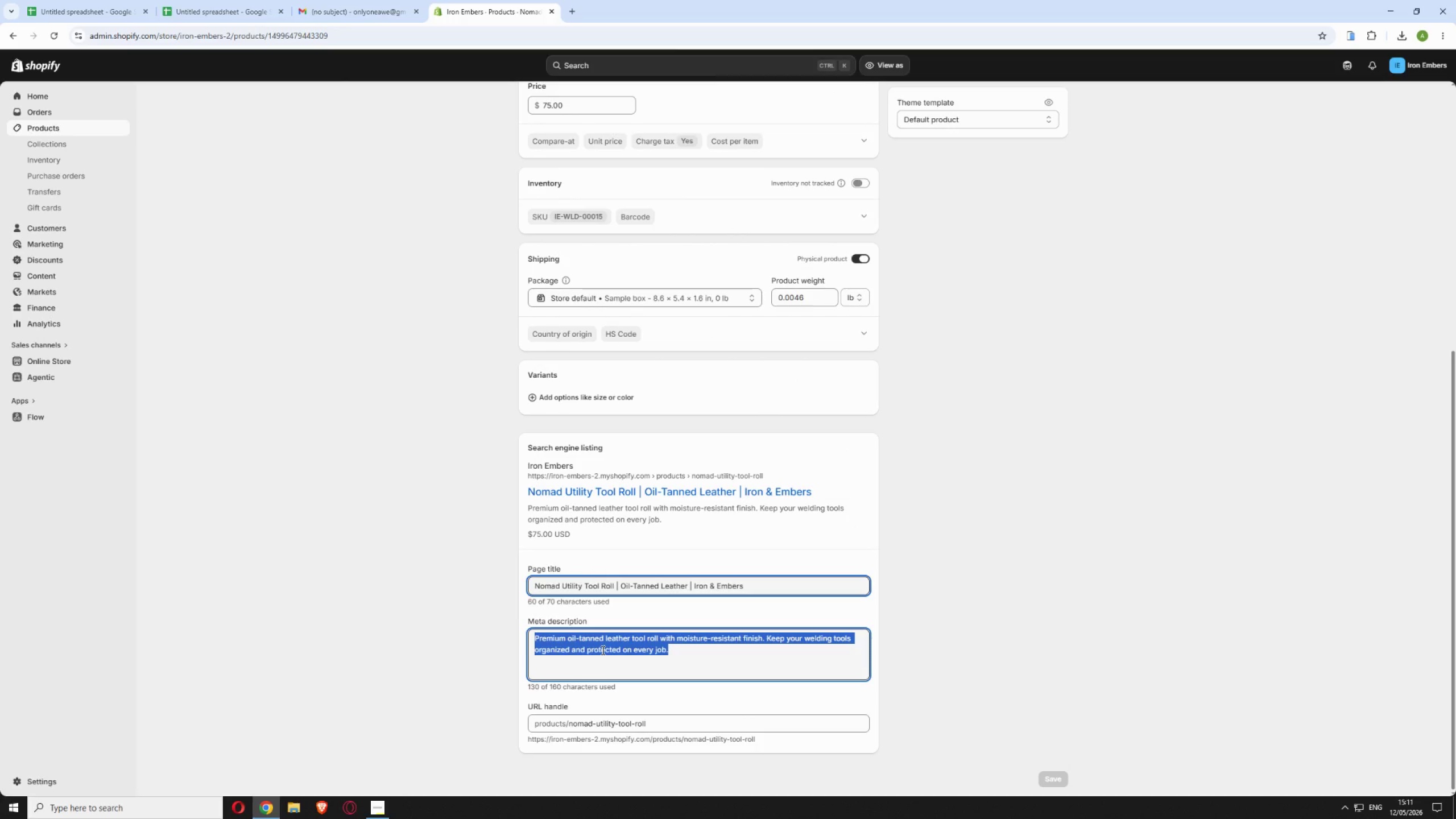 
key(Control+V)
 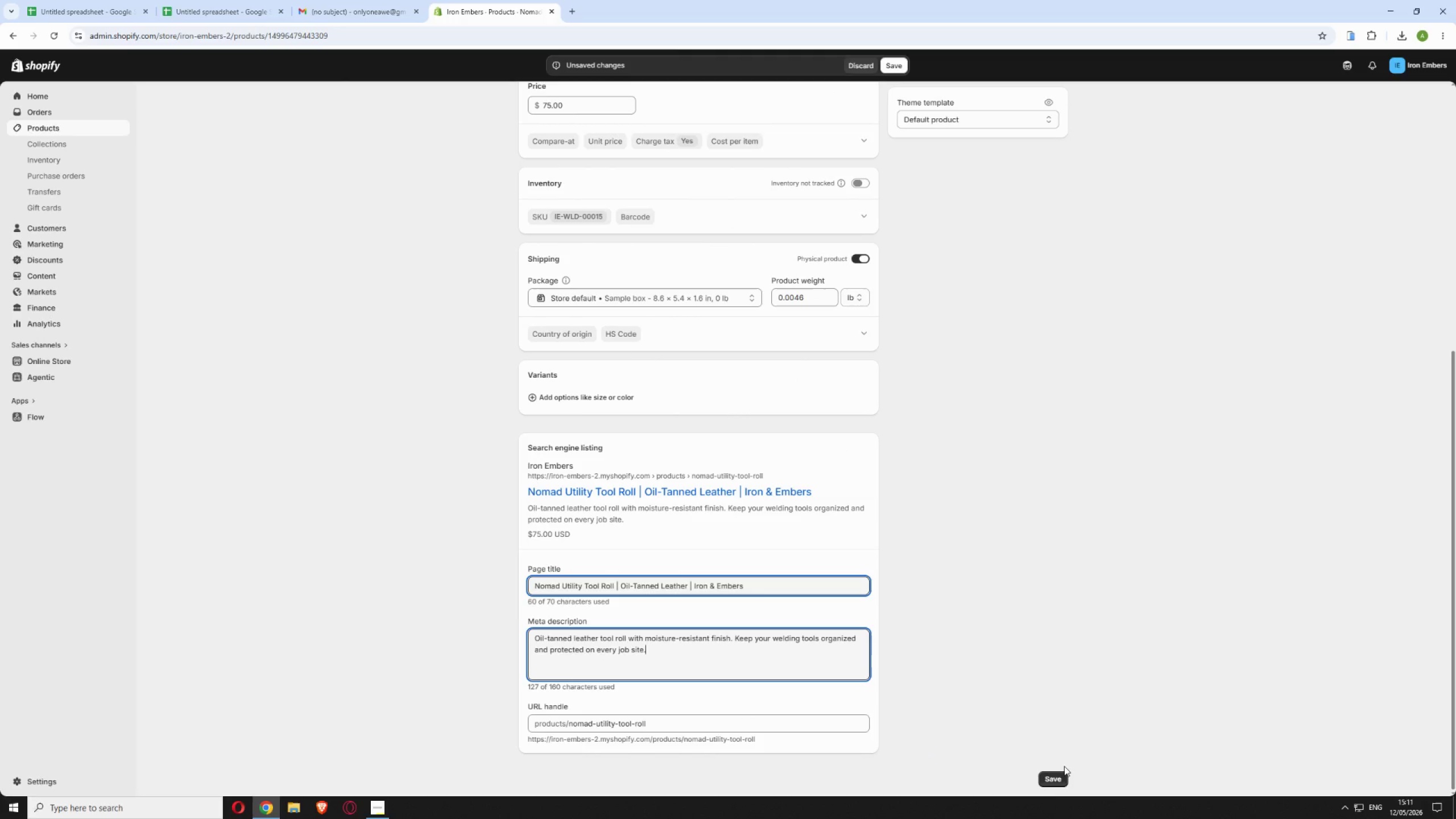 
left_click([1052, 780])
 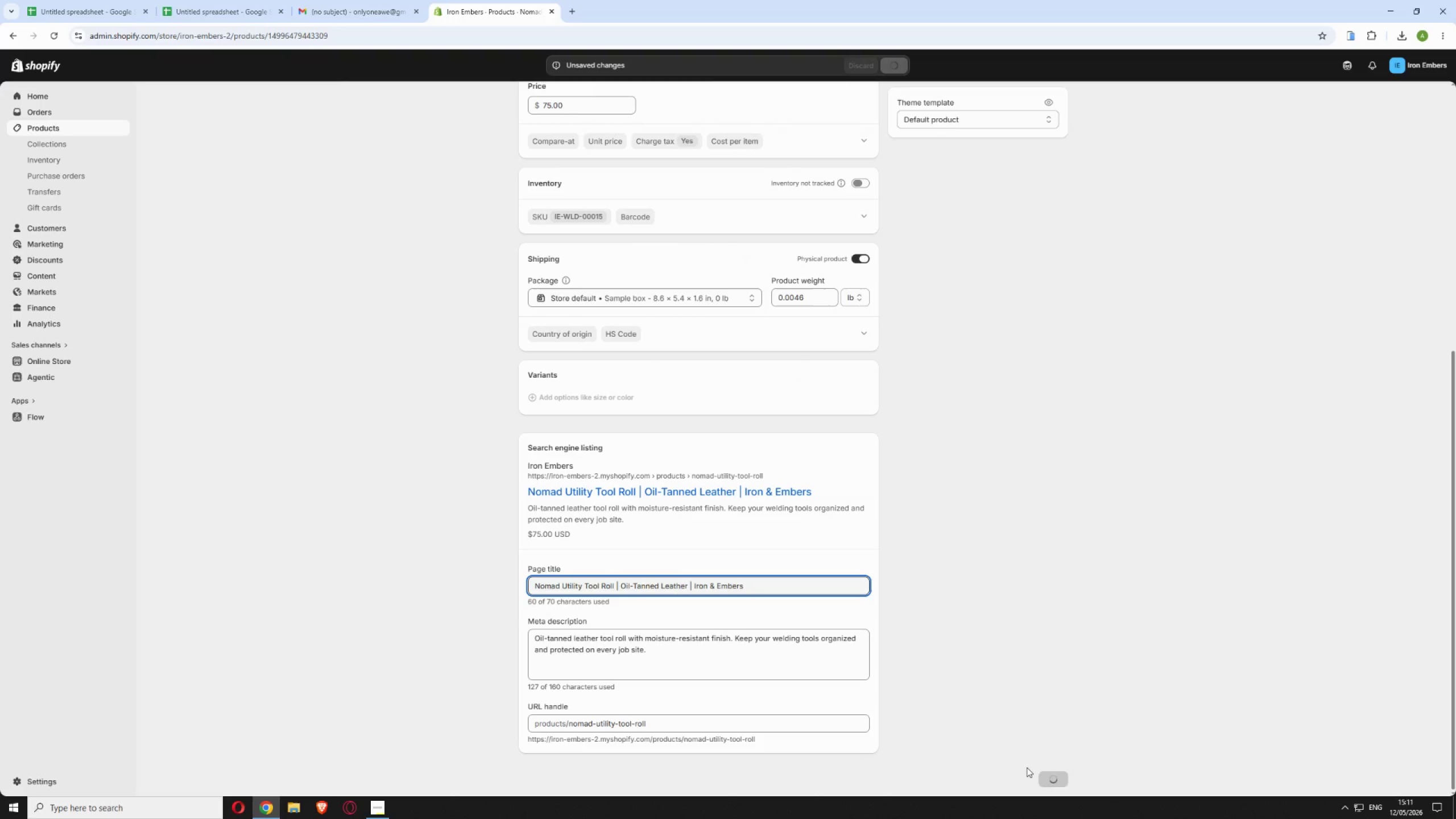 
mouse_move([962, 681])
 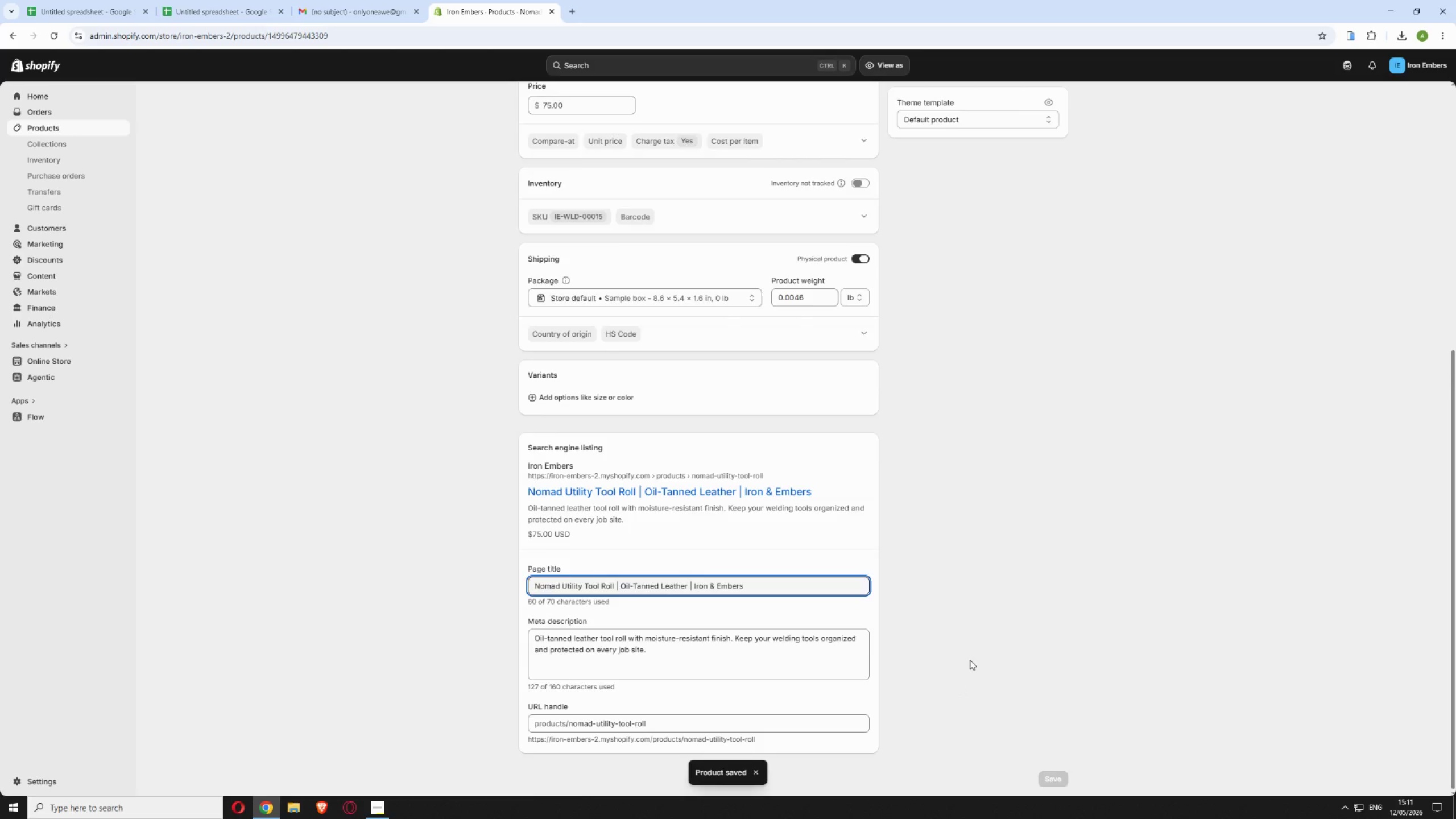 
scroll: coordinate [970, 660], scroll_direction: up, amount: 13.0
 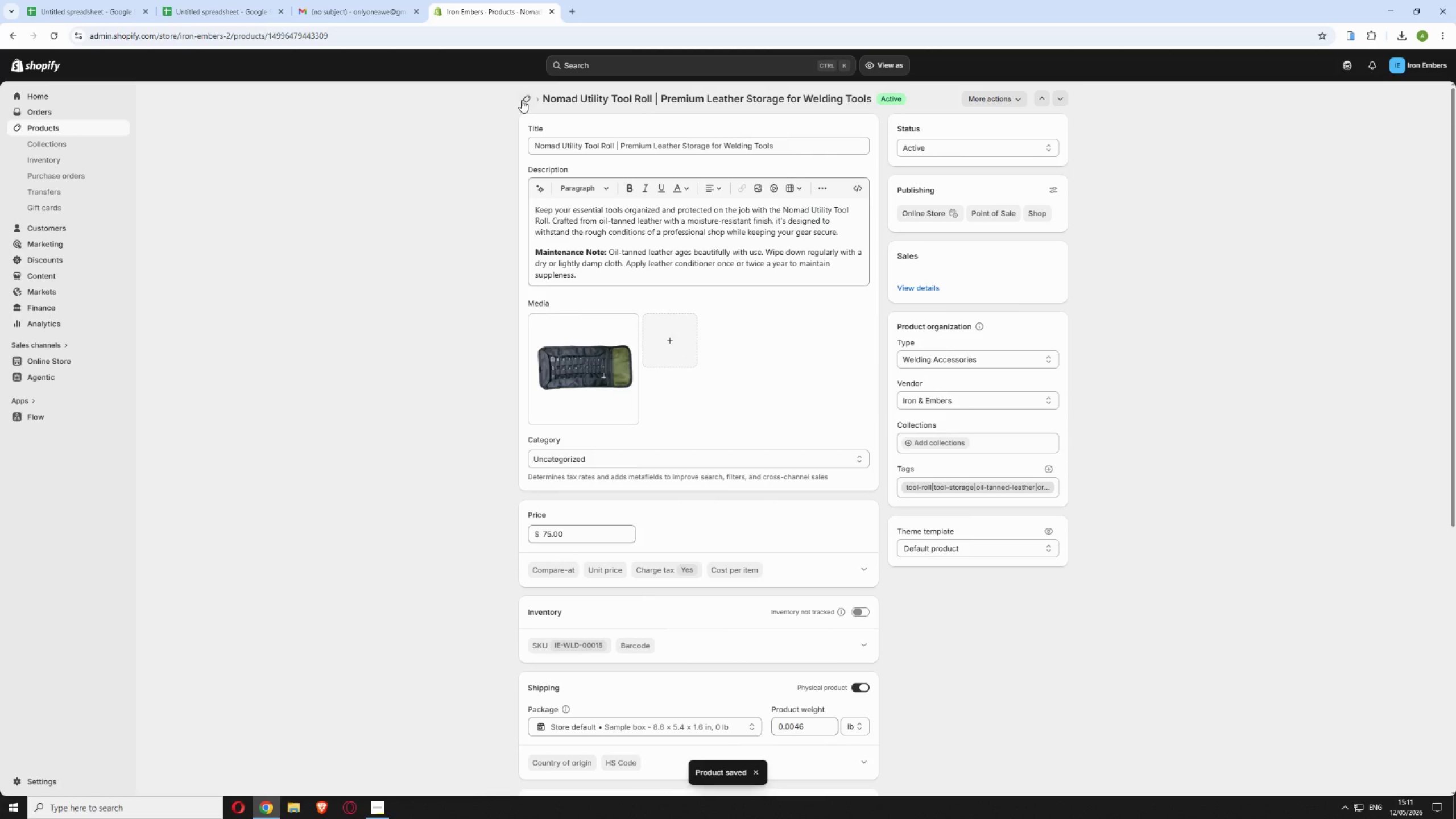 
left_click([523, 100])
 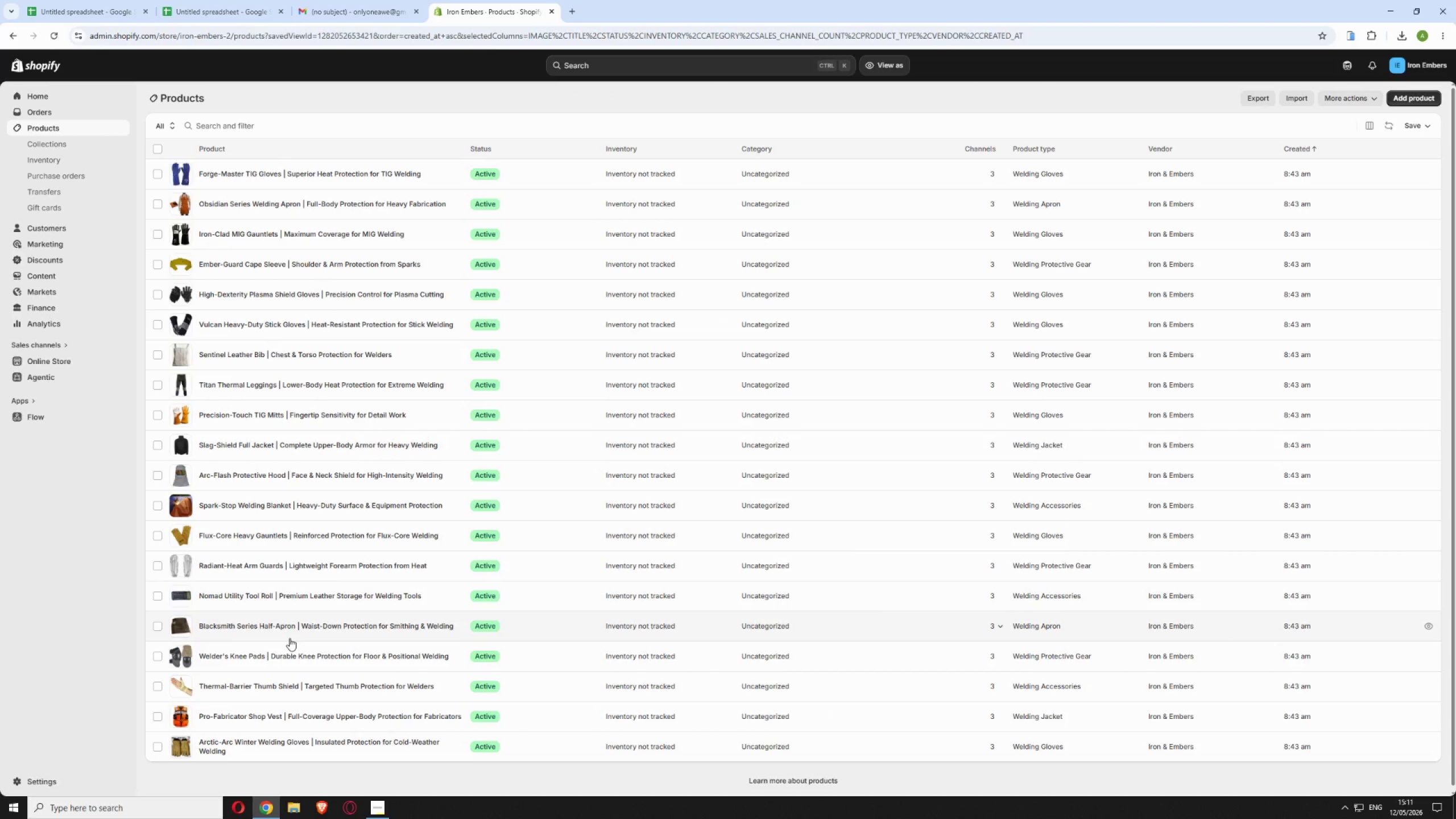 
left_click([460, 628])
 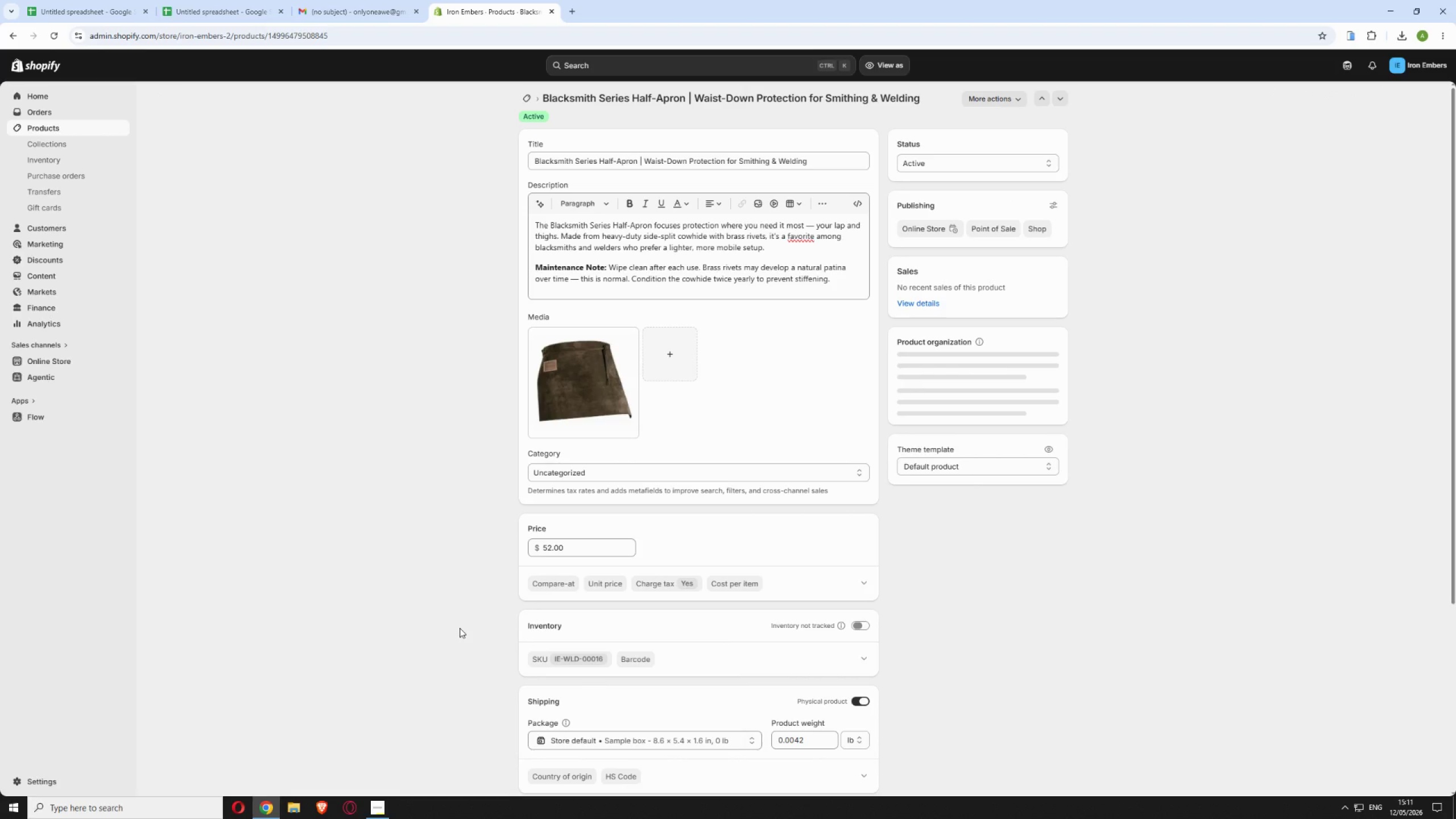 
left_click([373, 9])
 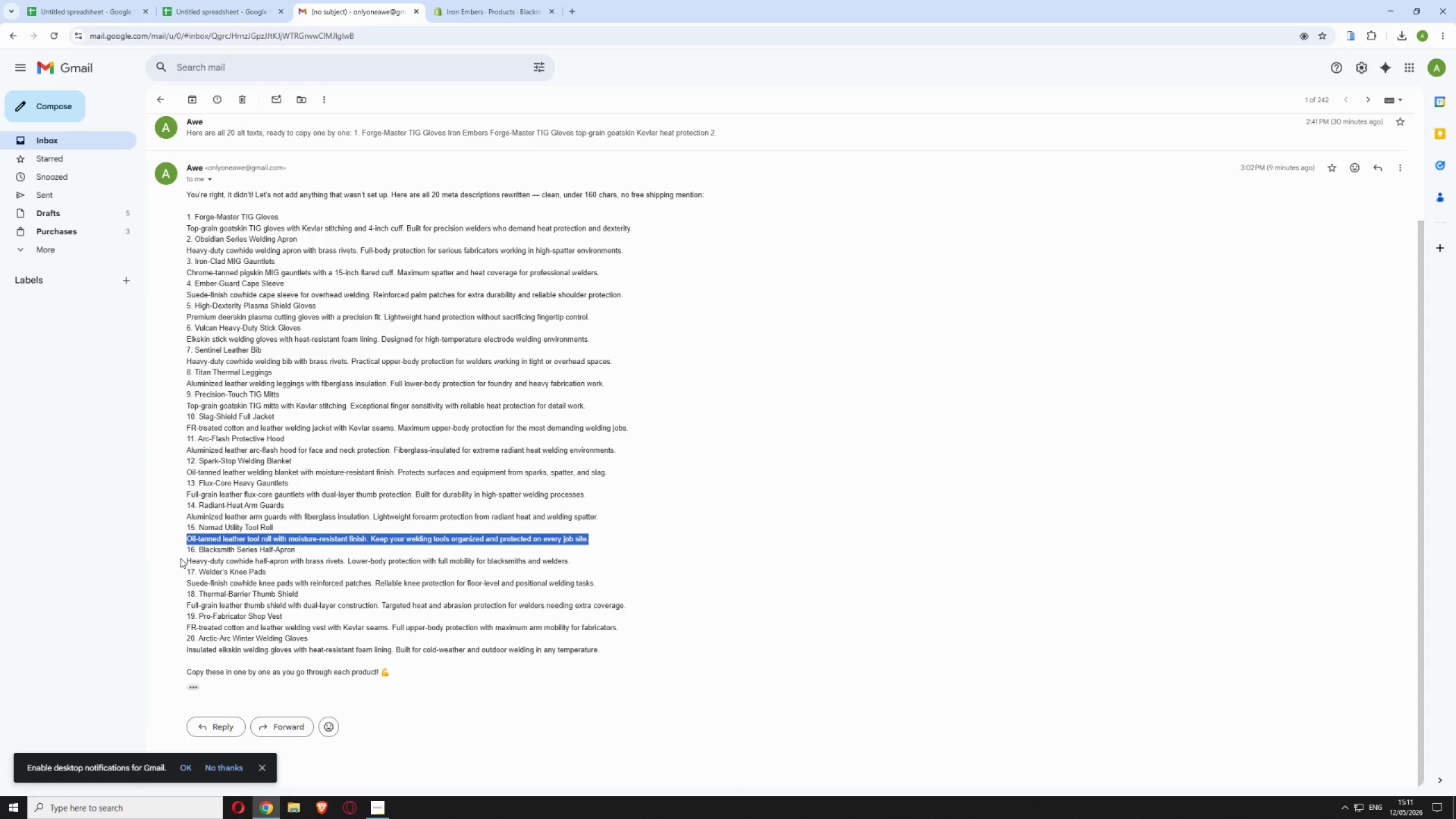 
left_click_drag(start_coordinate=[181, 558], to_coordinate=[574, 559])
 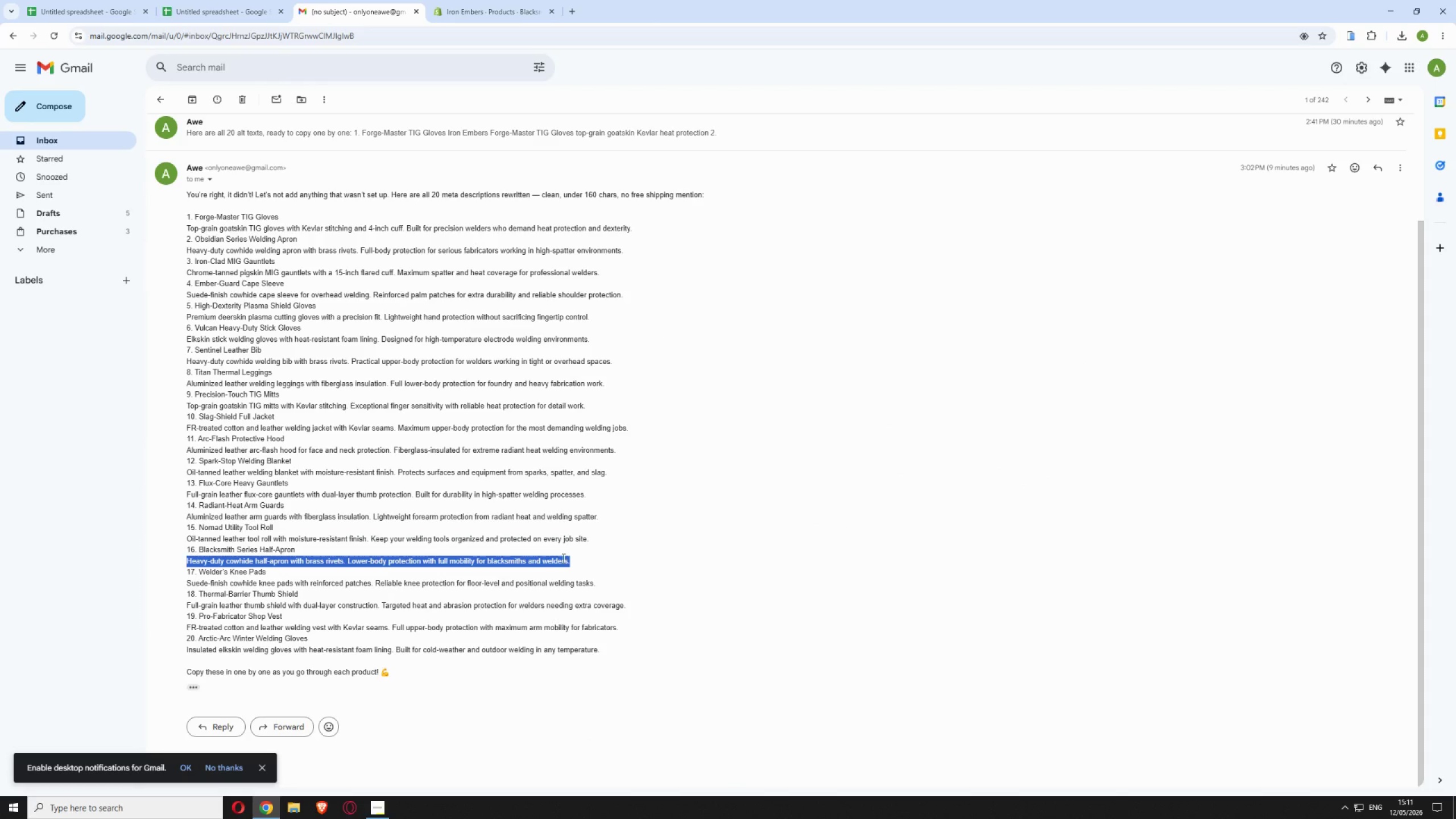 
right_click([562, 558])
 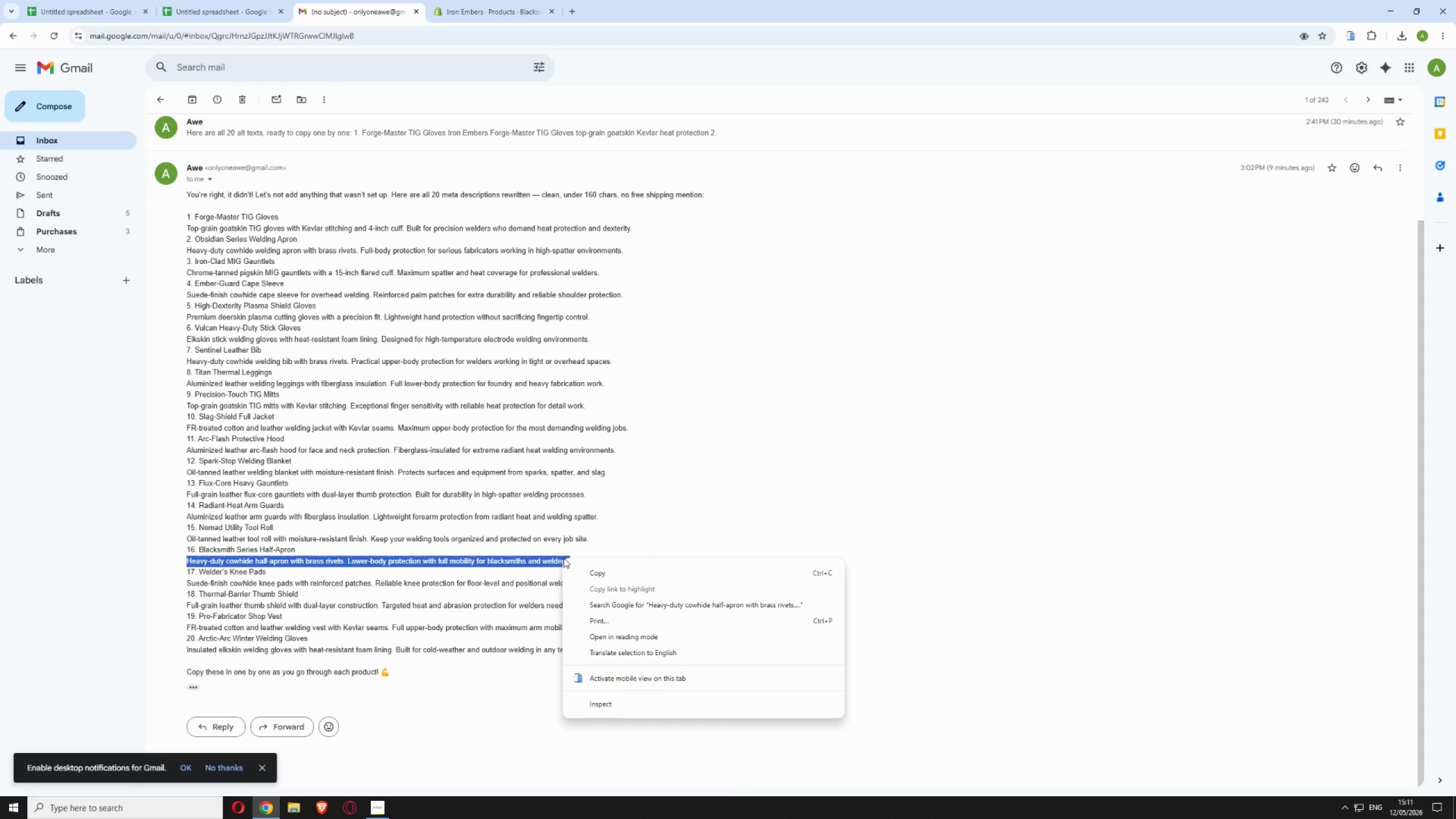 
mouse_move([582, 549])
 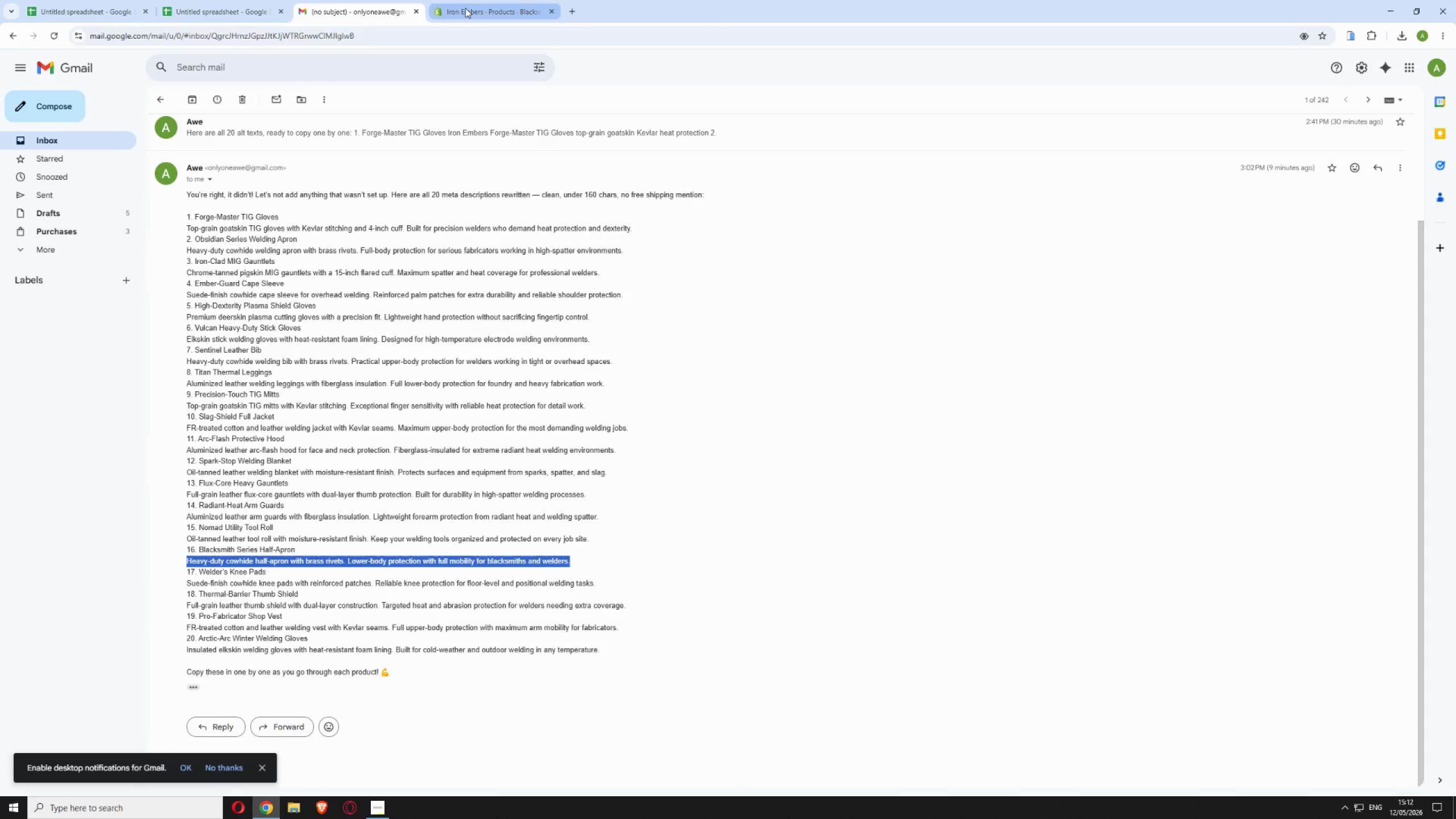 
left_click([466, 9])
 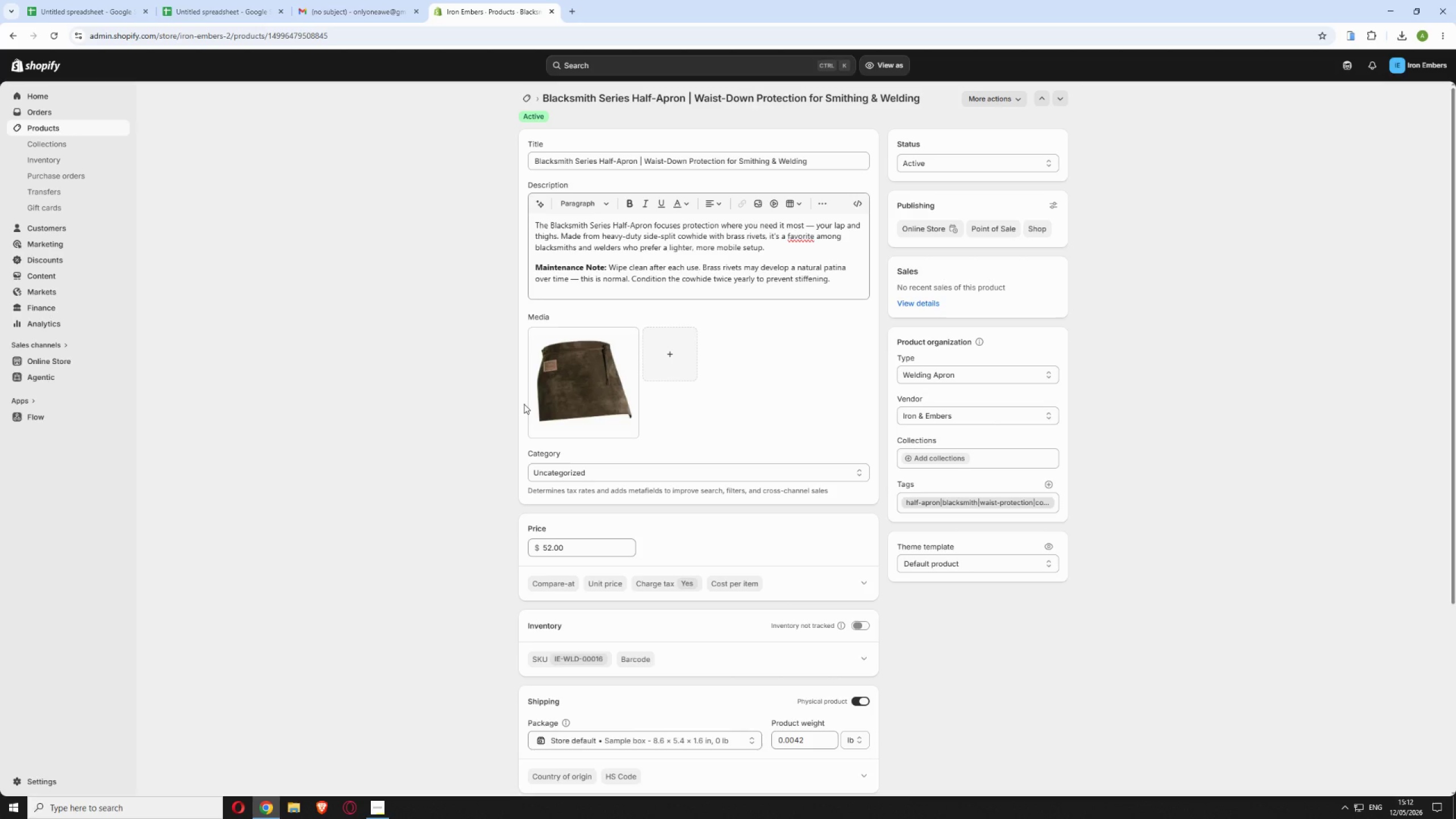 
scroll: coordinate [814, 588], scroll_direction: down, amount: 17.0
 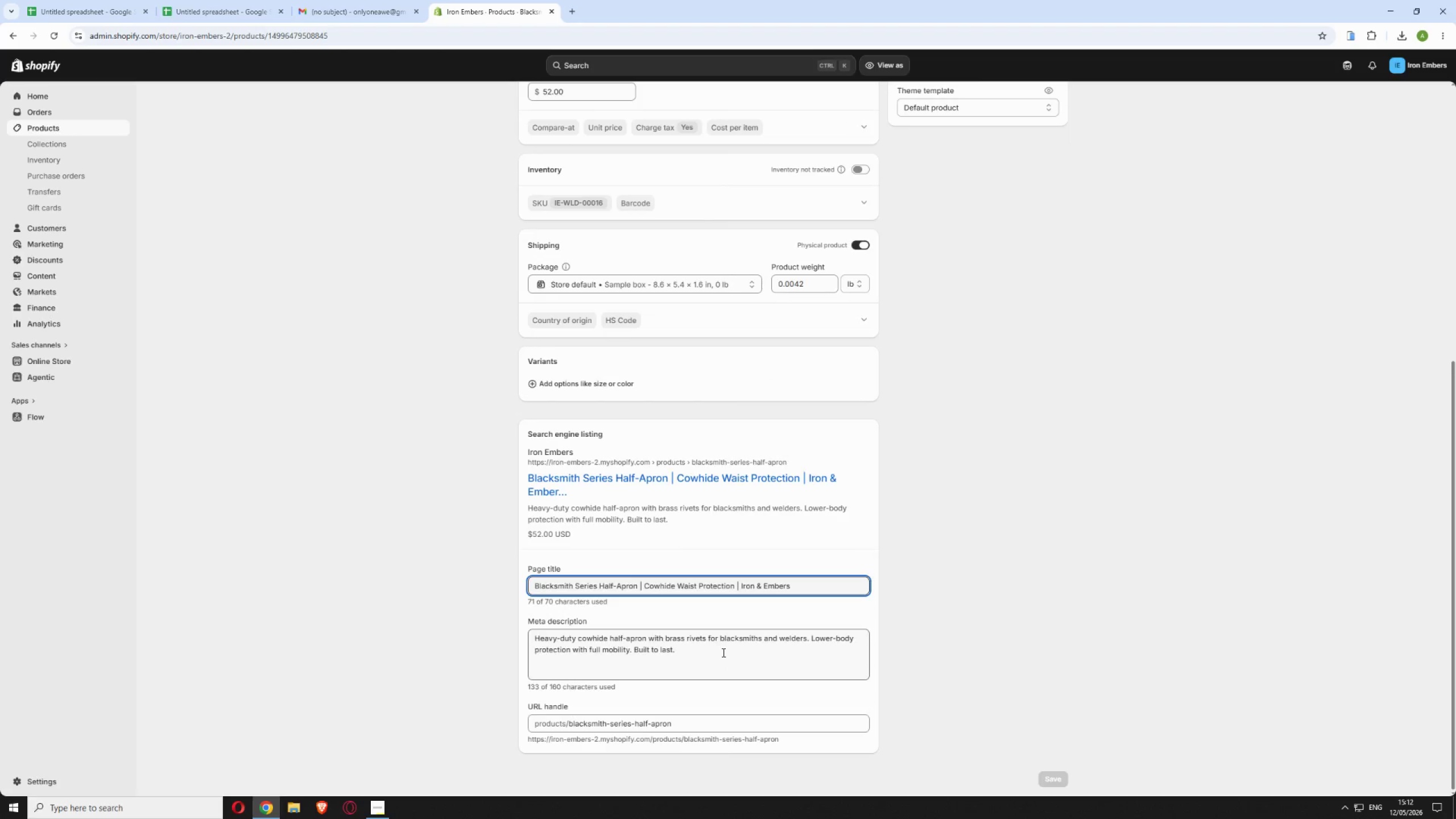 
left_click([722, 652])
 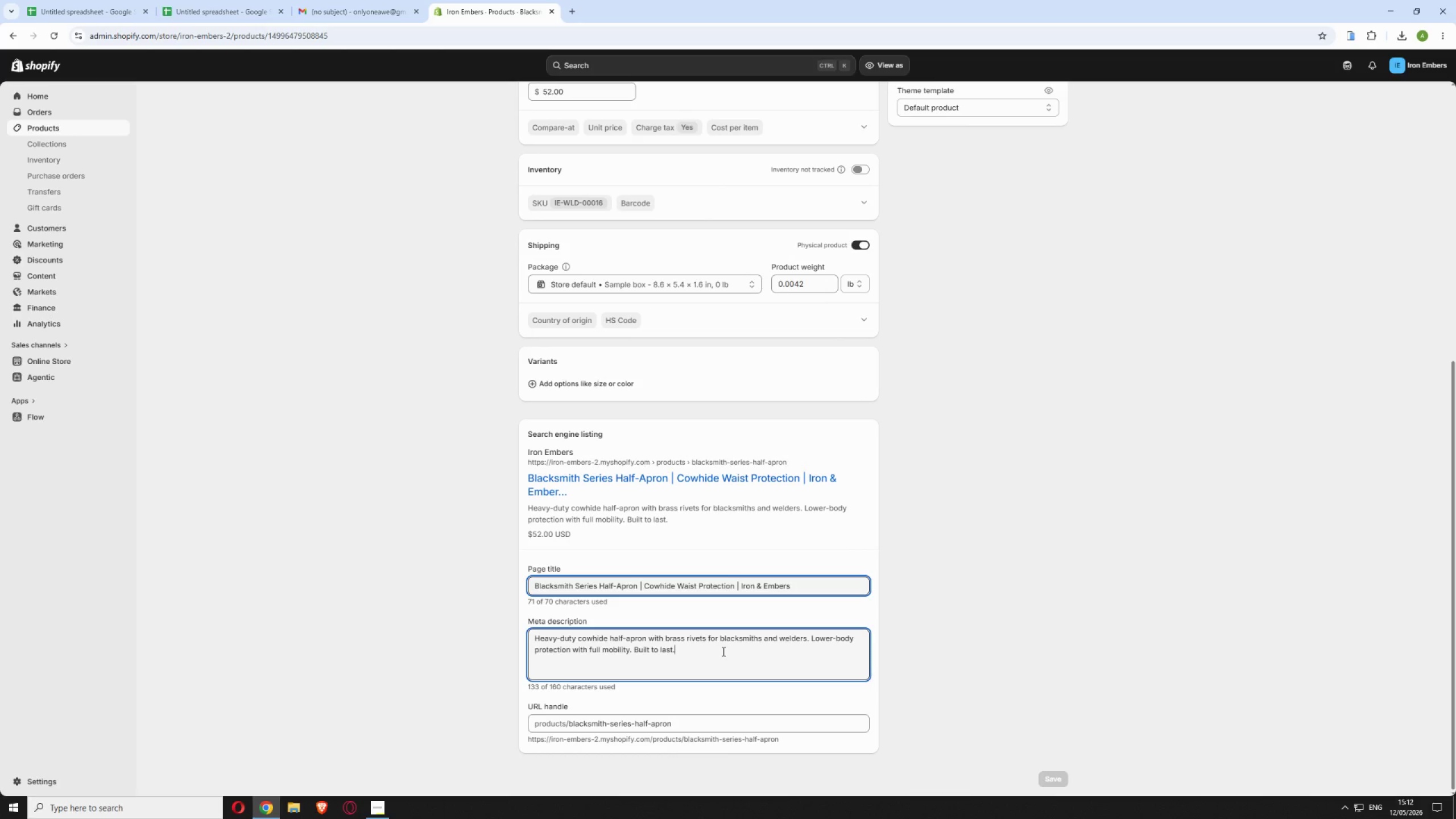 
key(Control+A)
 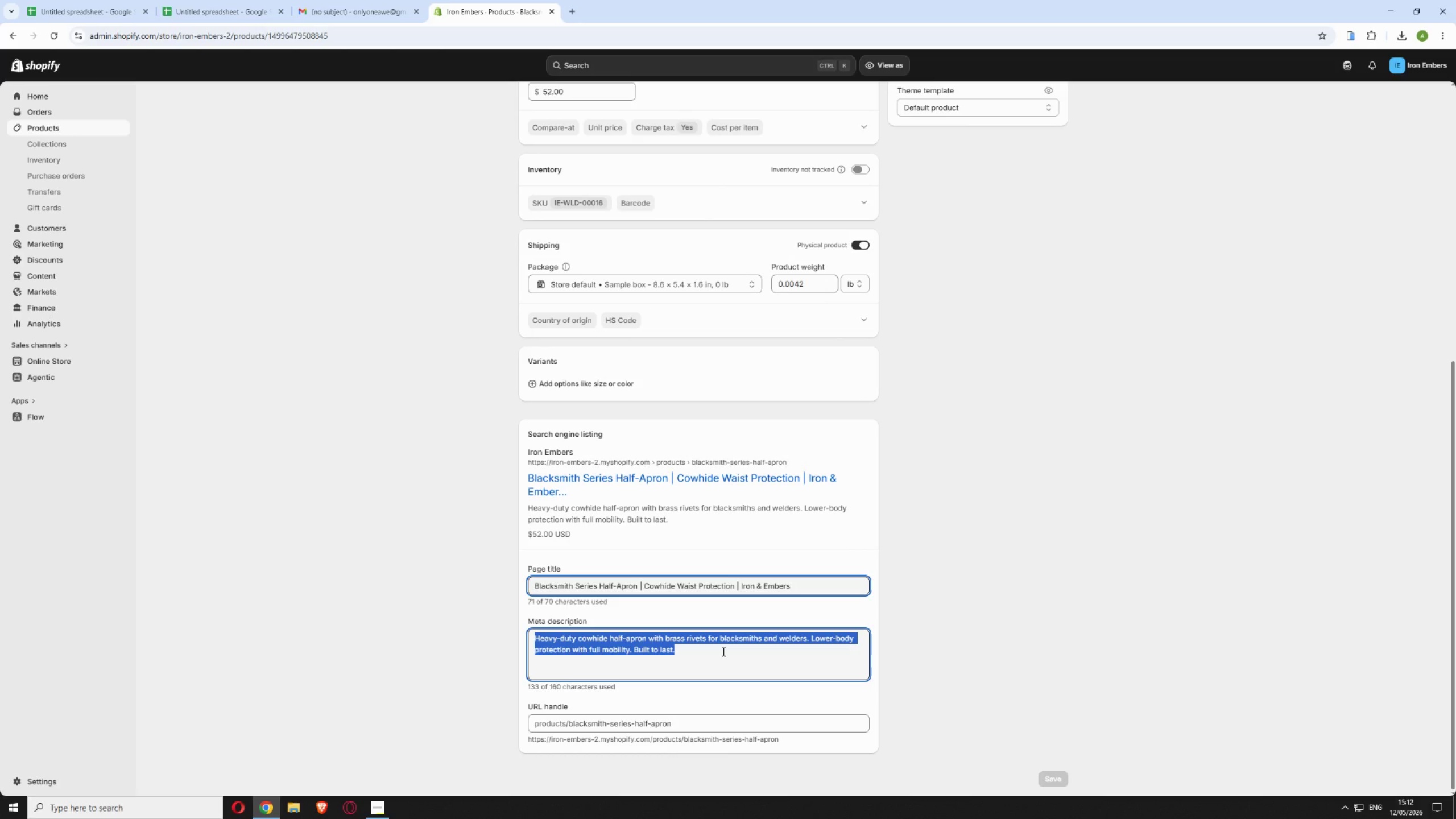 
key(Control+V)
 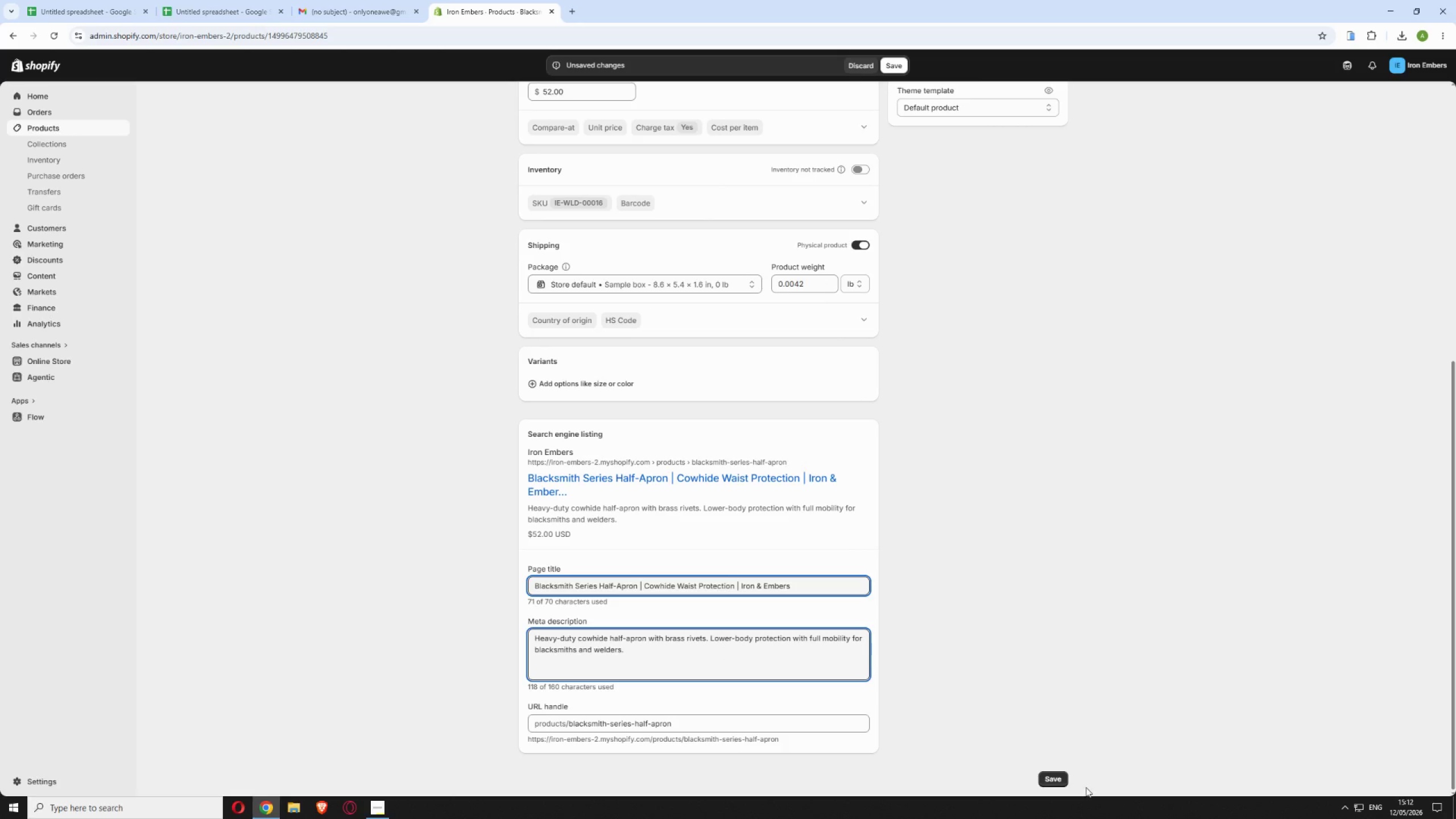 
left_click([1060, 780])
 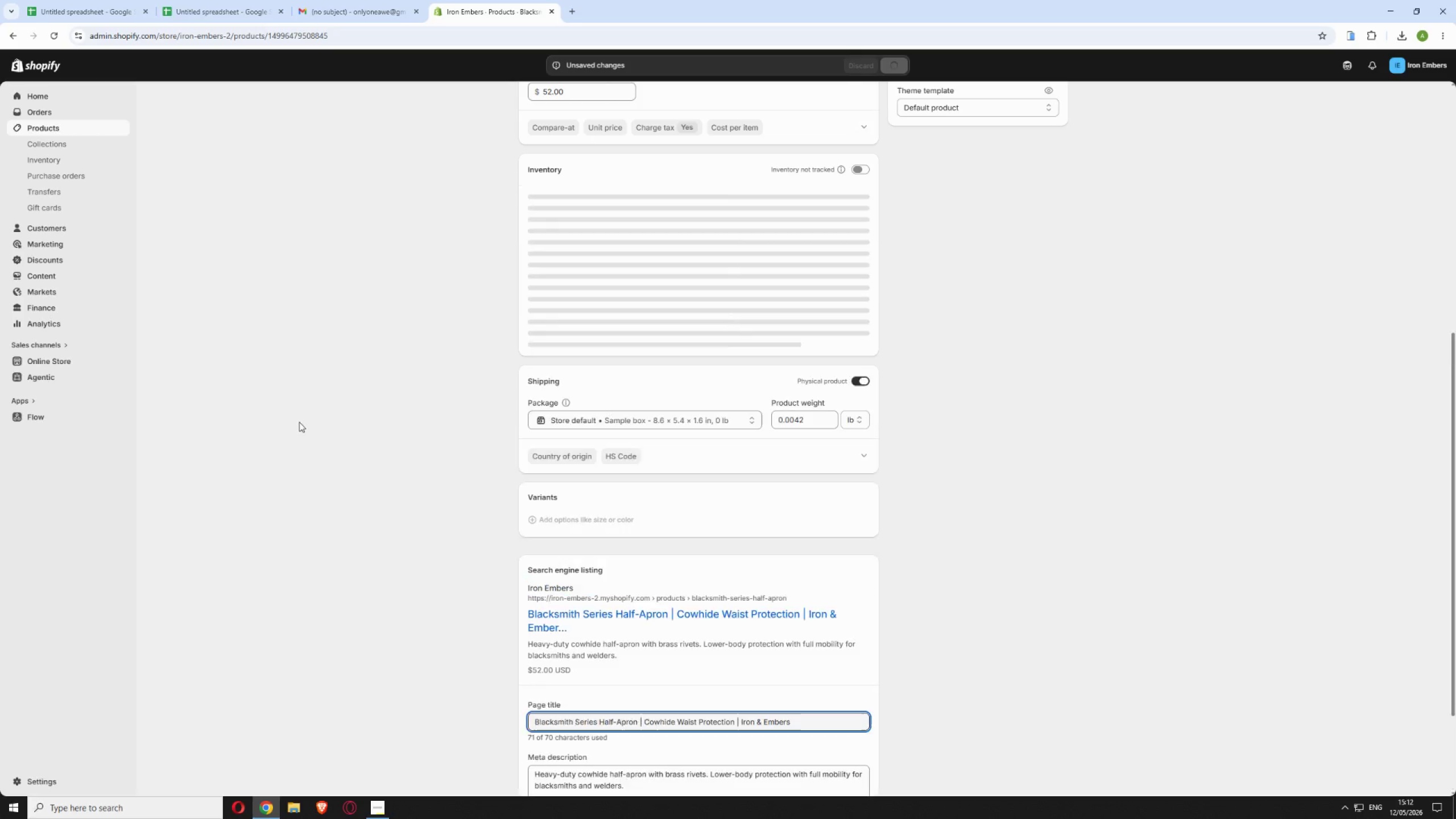 
scroll: coordinate [396, 387], scroll_direction: up, amount: 11.0
 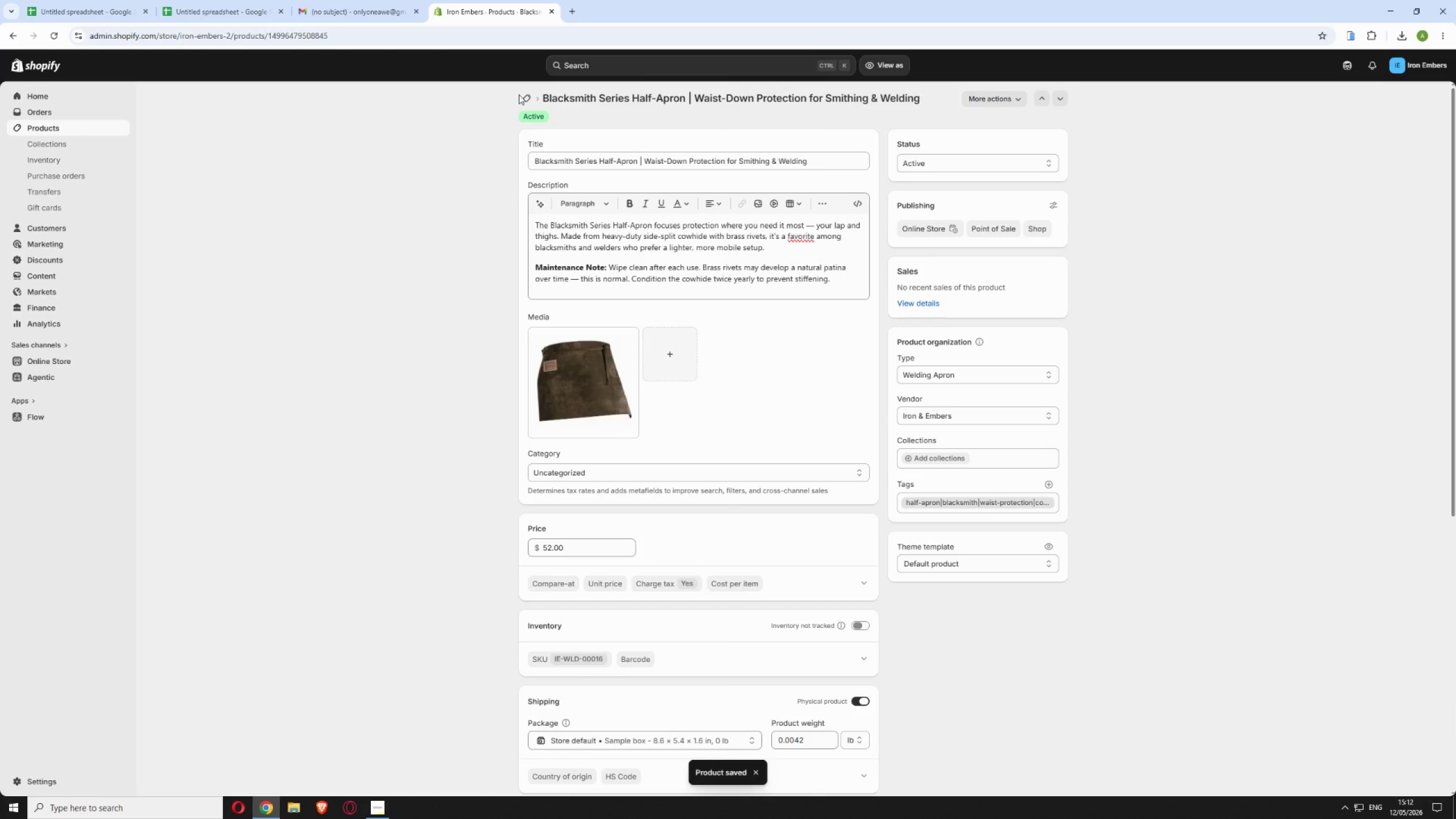 
left_click([522, 100])
 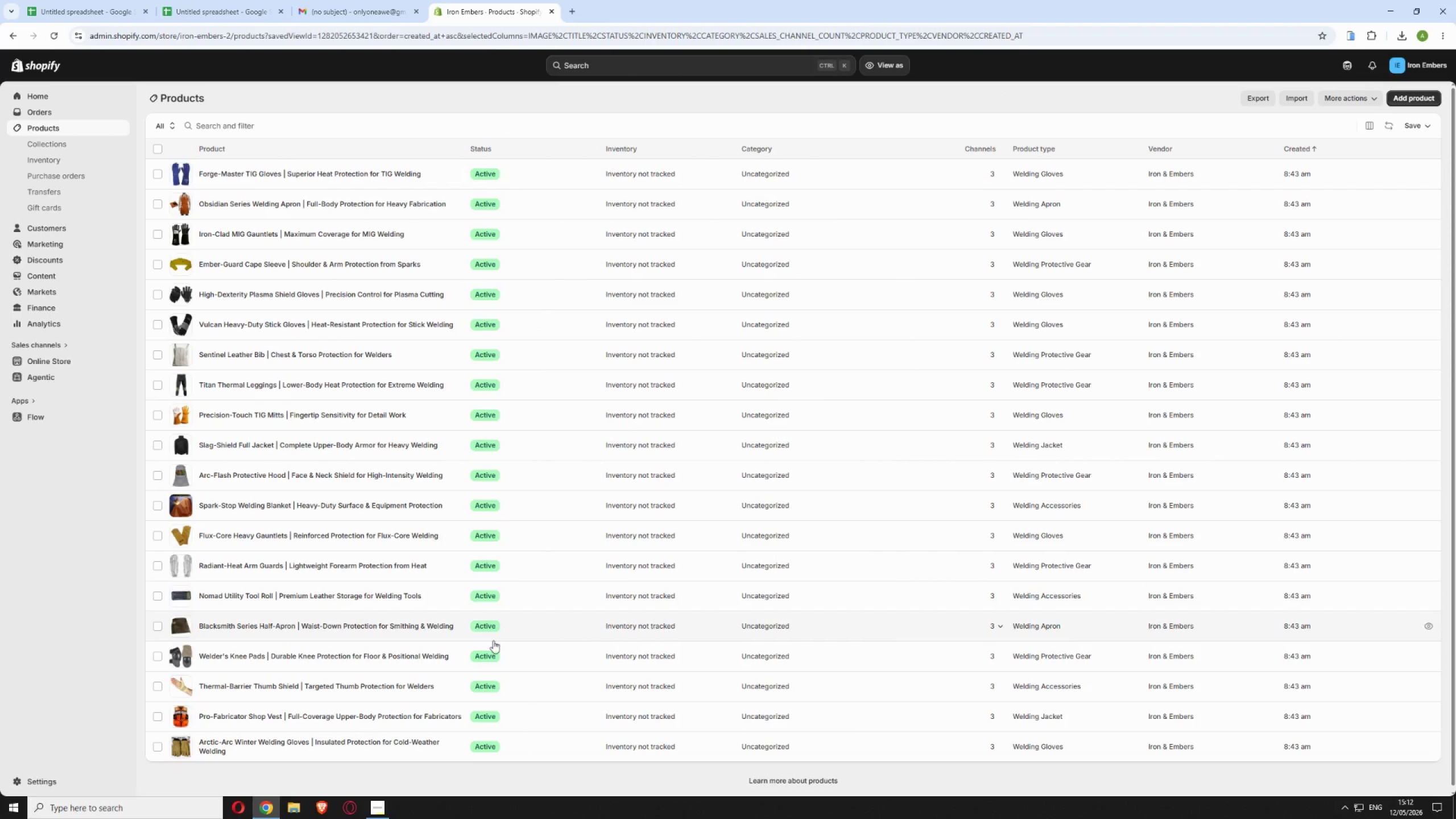 
left_click([511, 655])
 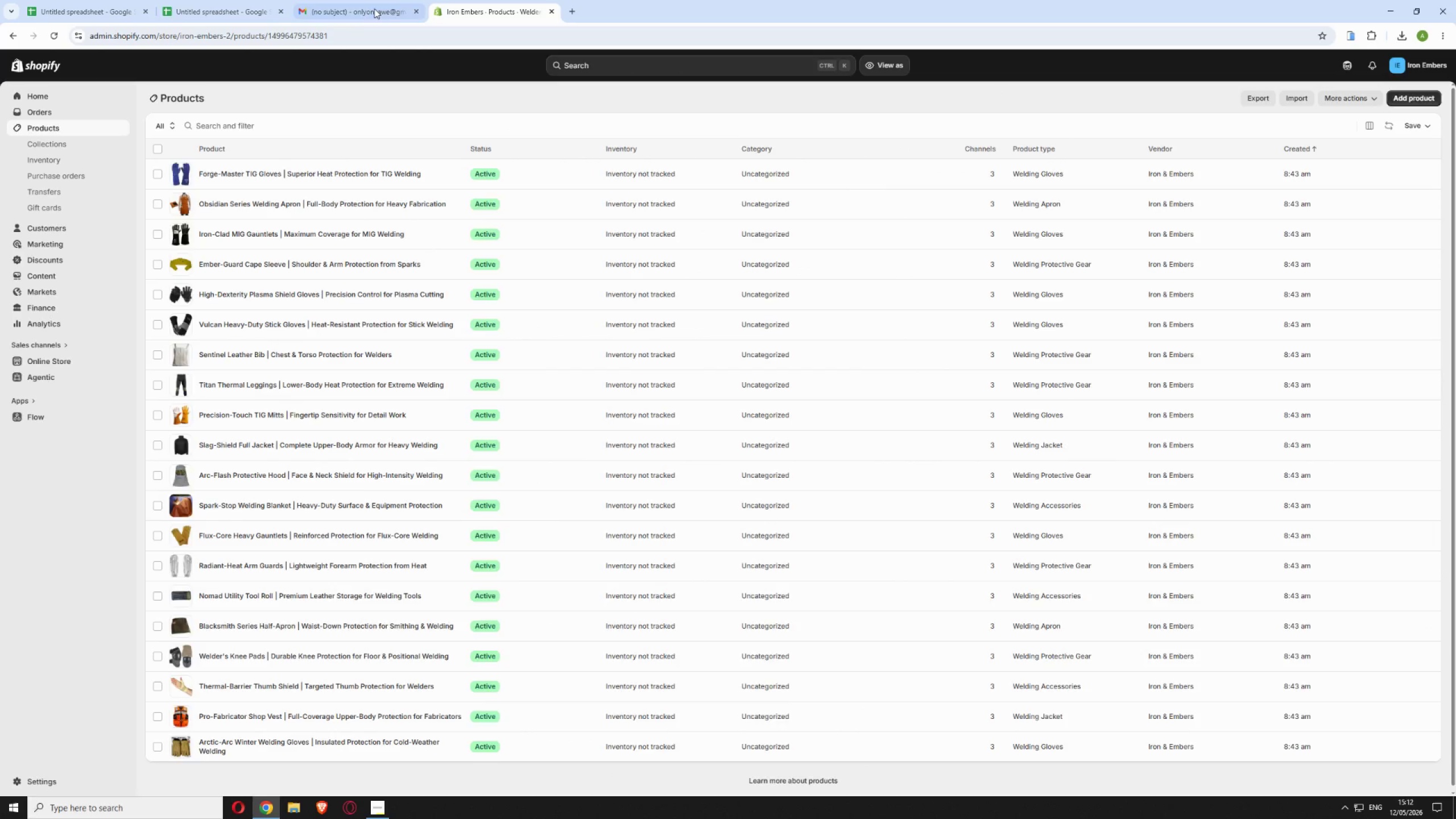 
left_click([369, 6])
 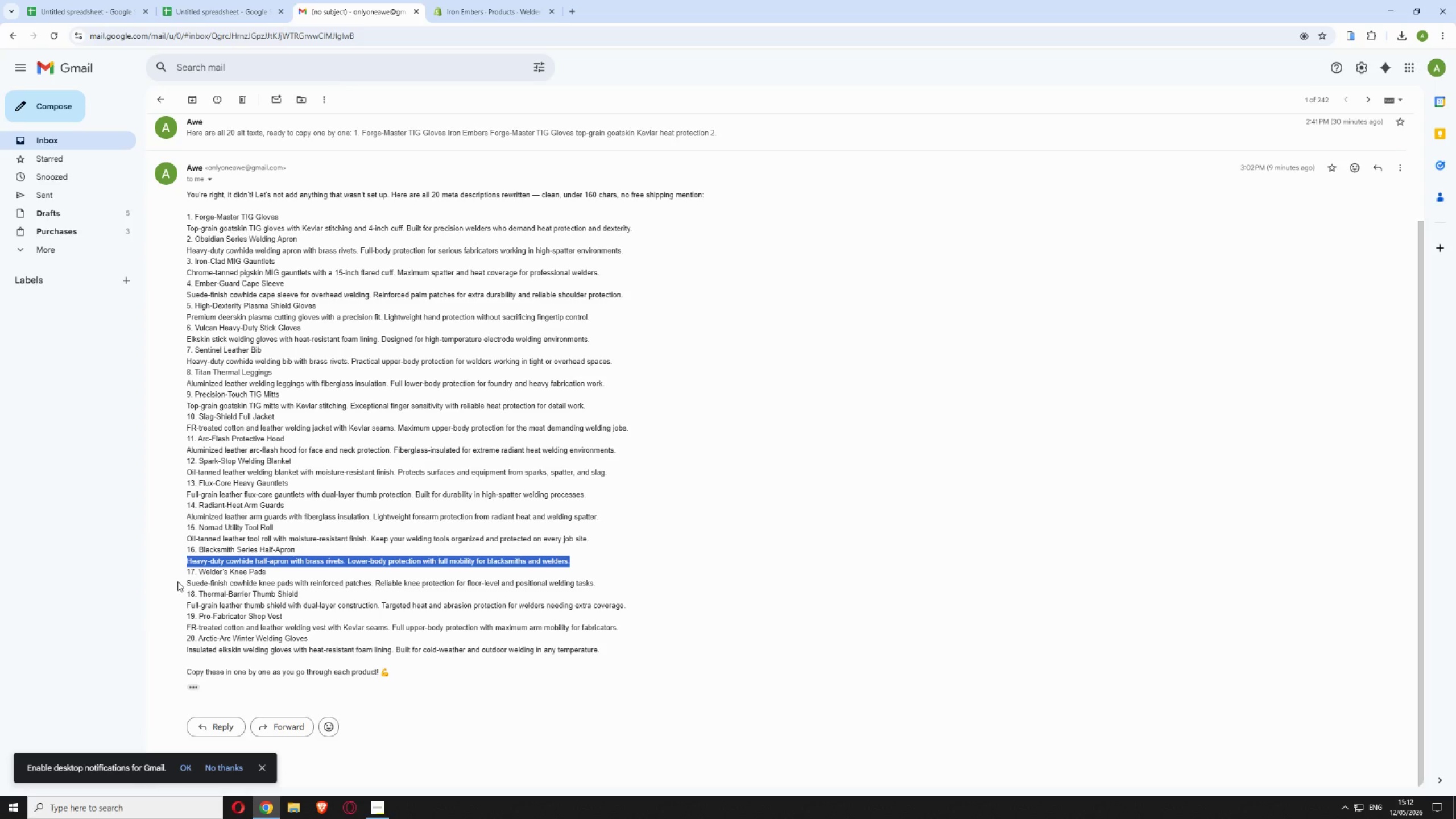 
left_click_drag(start_coordinate=[181, 581], to_coordinate=[598, 587])
 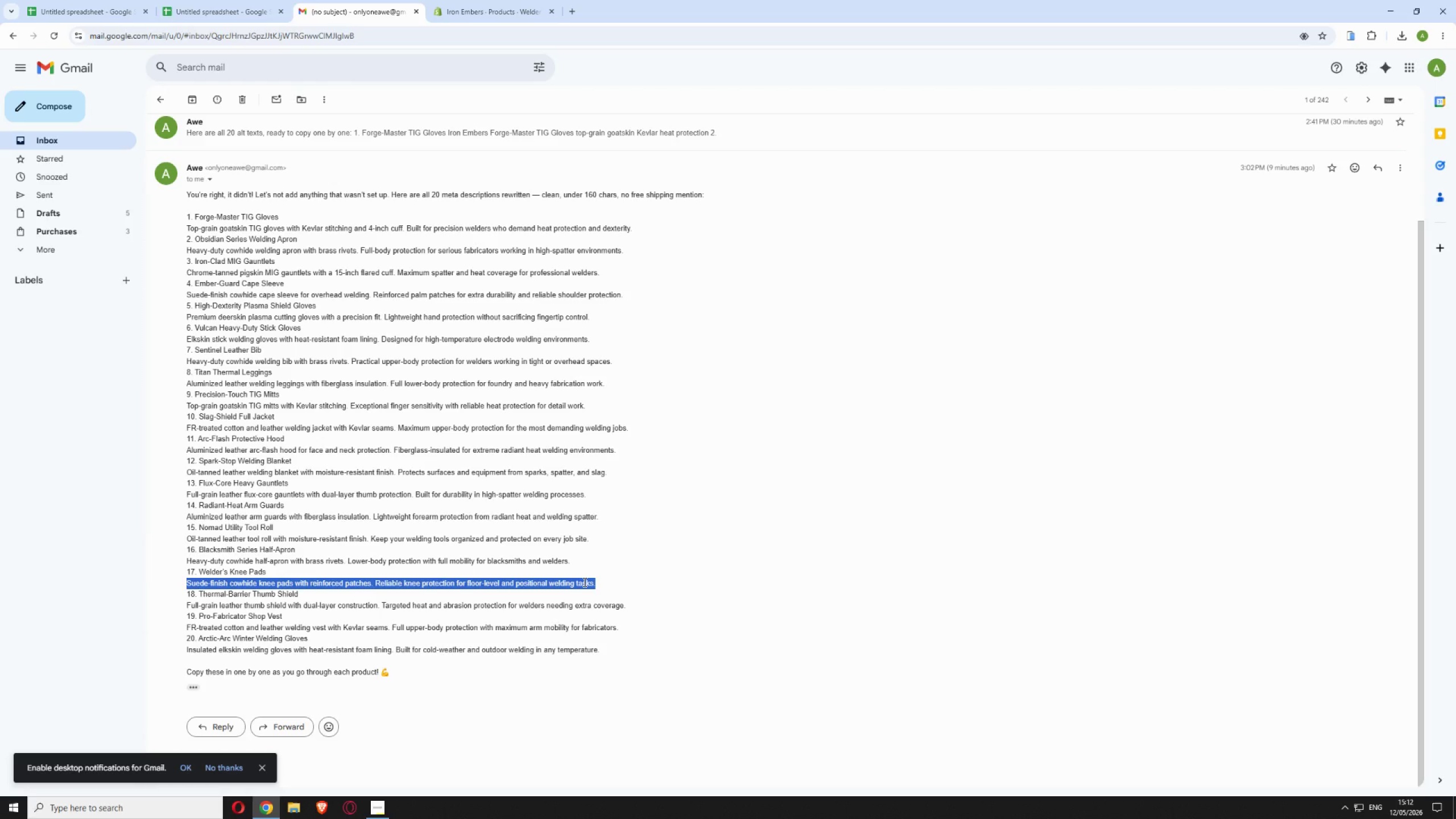 
right_click([584, 582])
 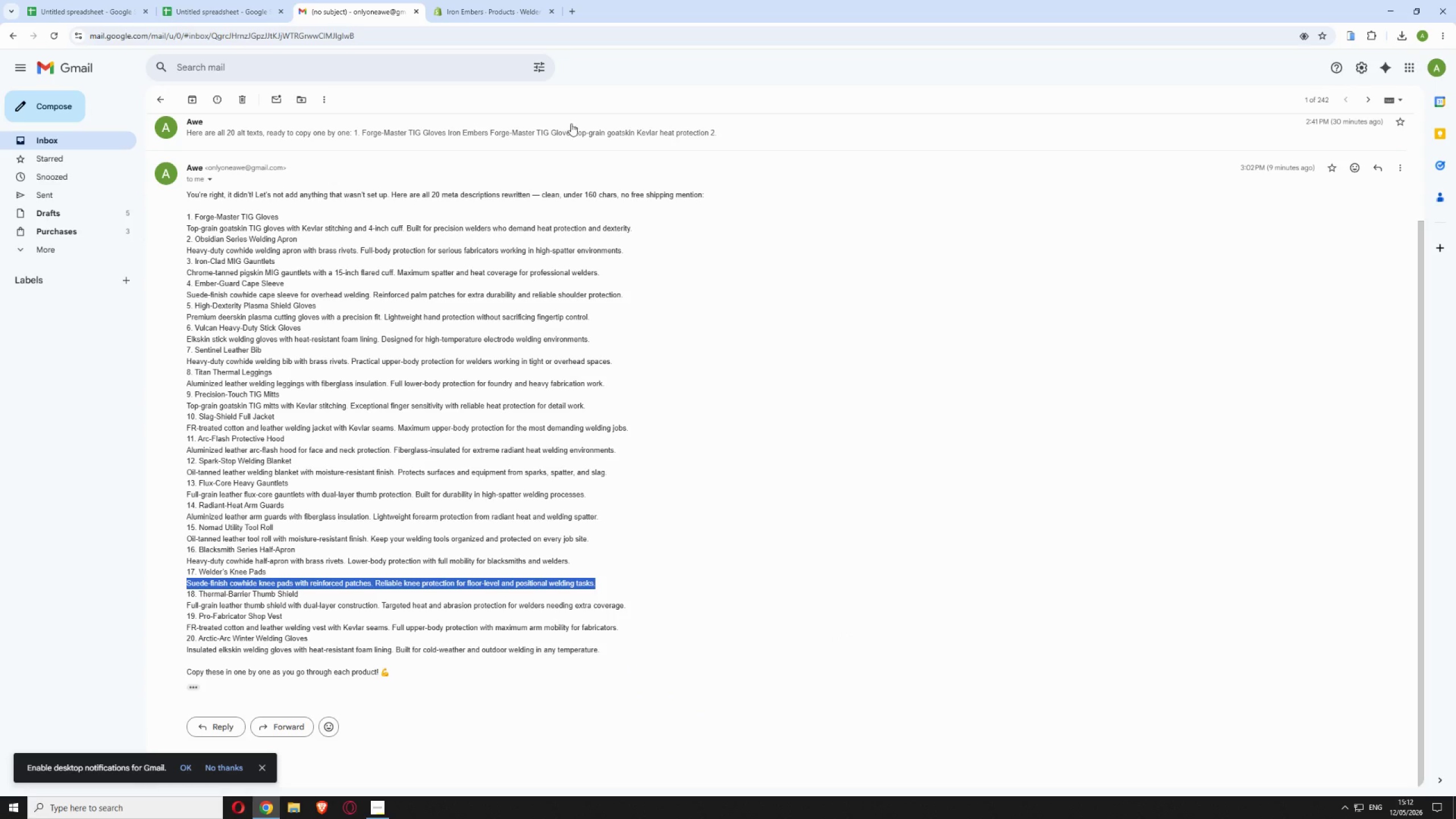 
left_click([508, 6])
 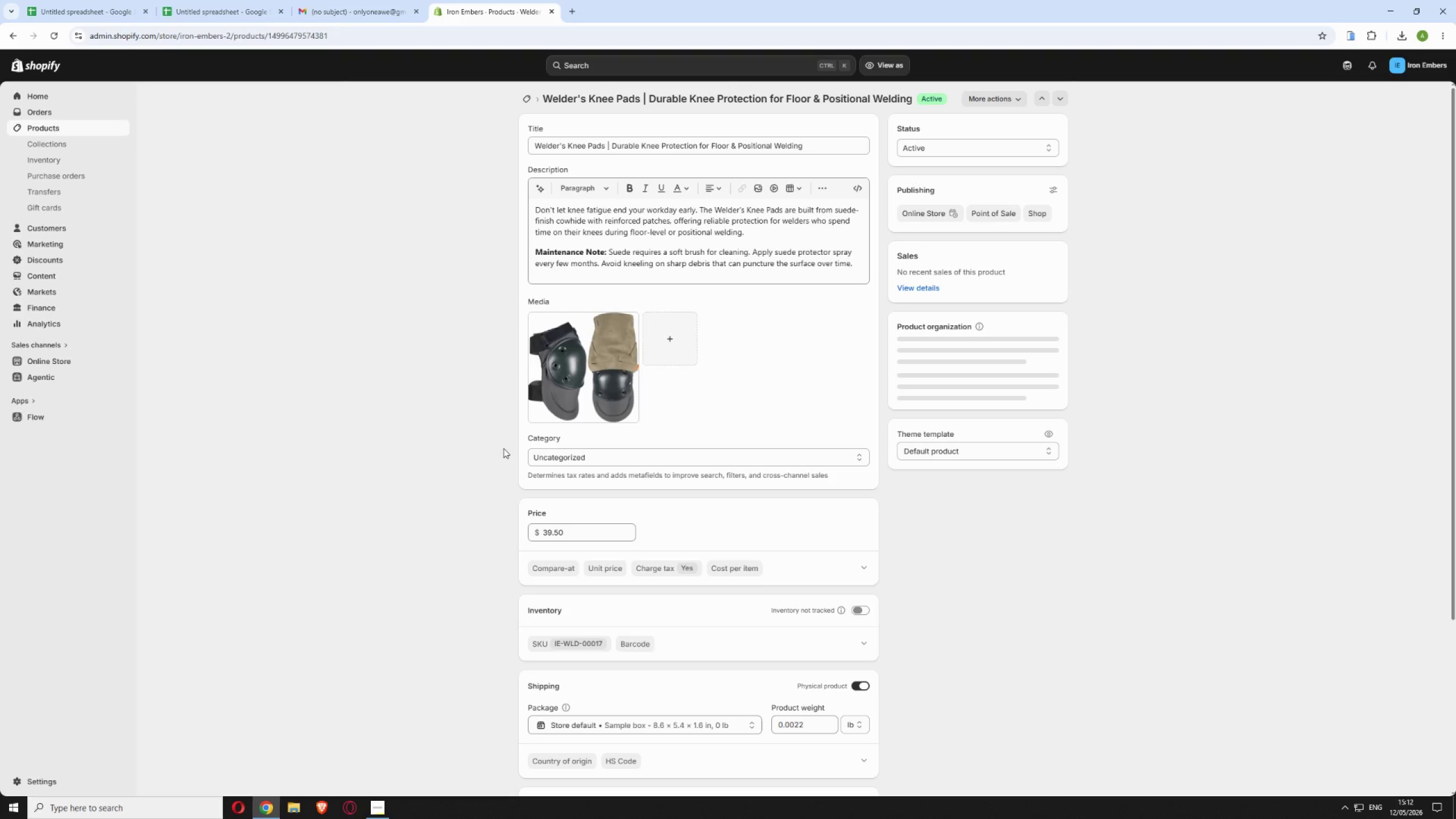 
scroll: coordinate [793, 631], scroll_direction: down, amount: 24.0
 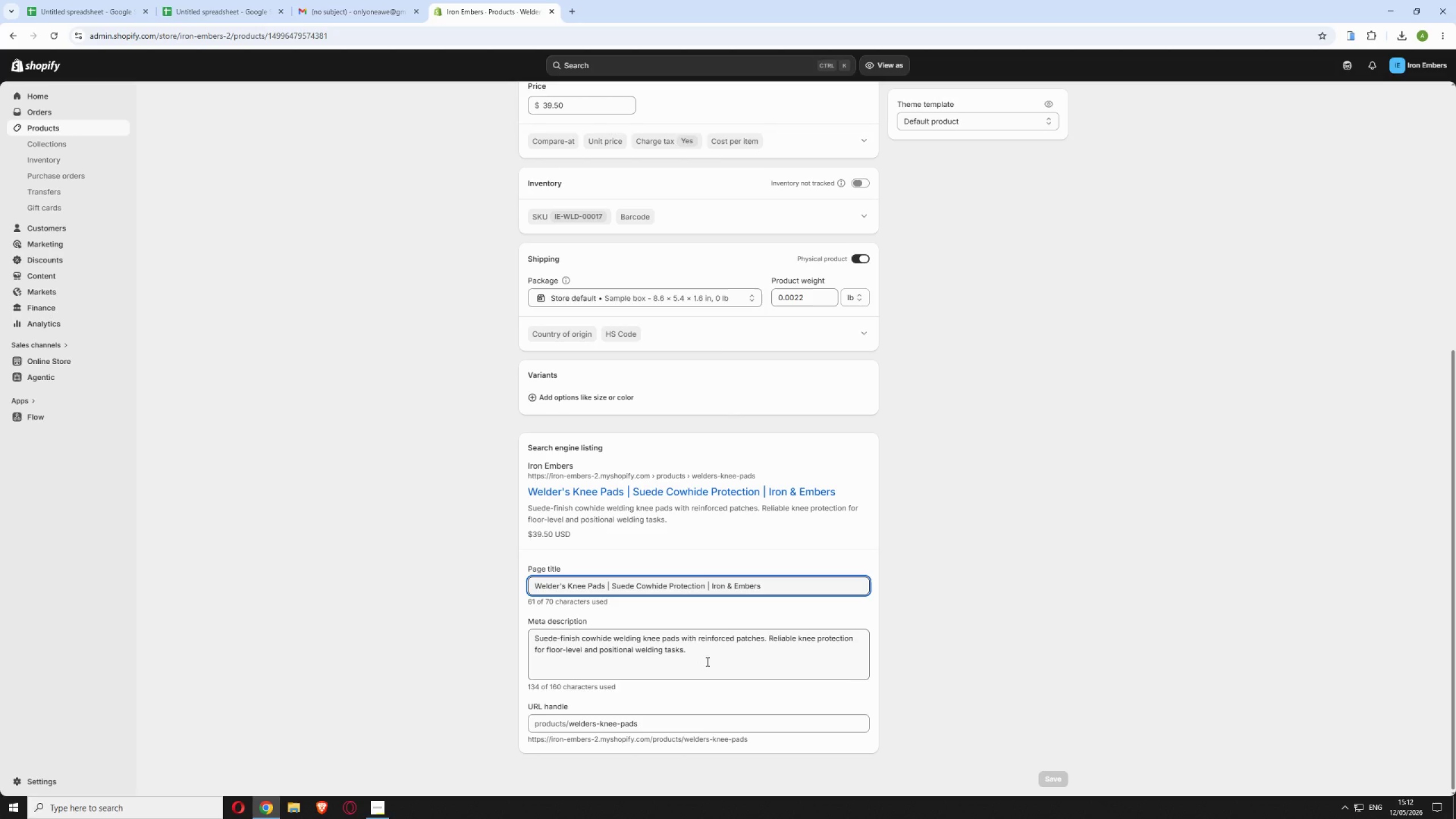 
left_click([707, 661])
 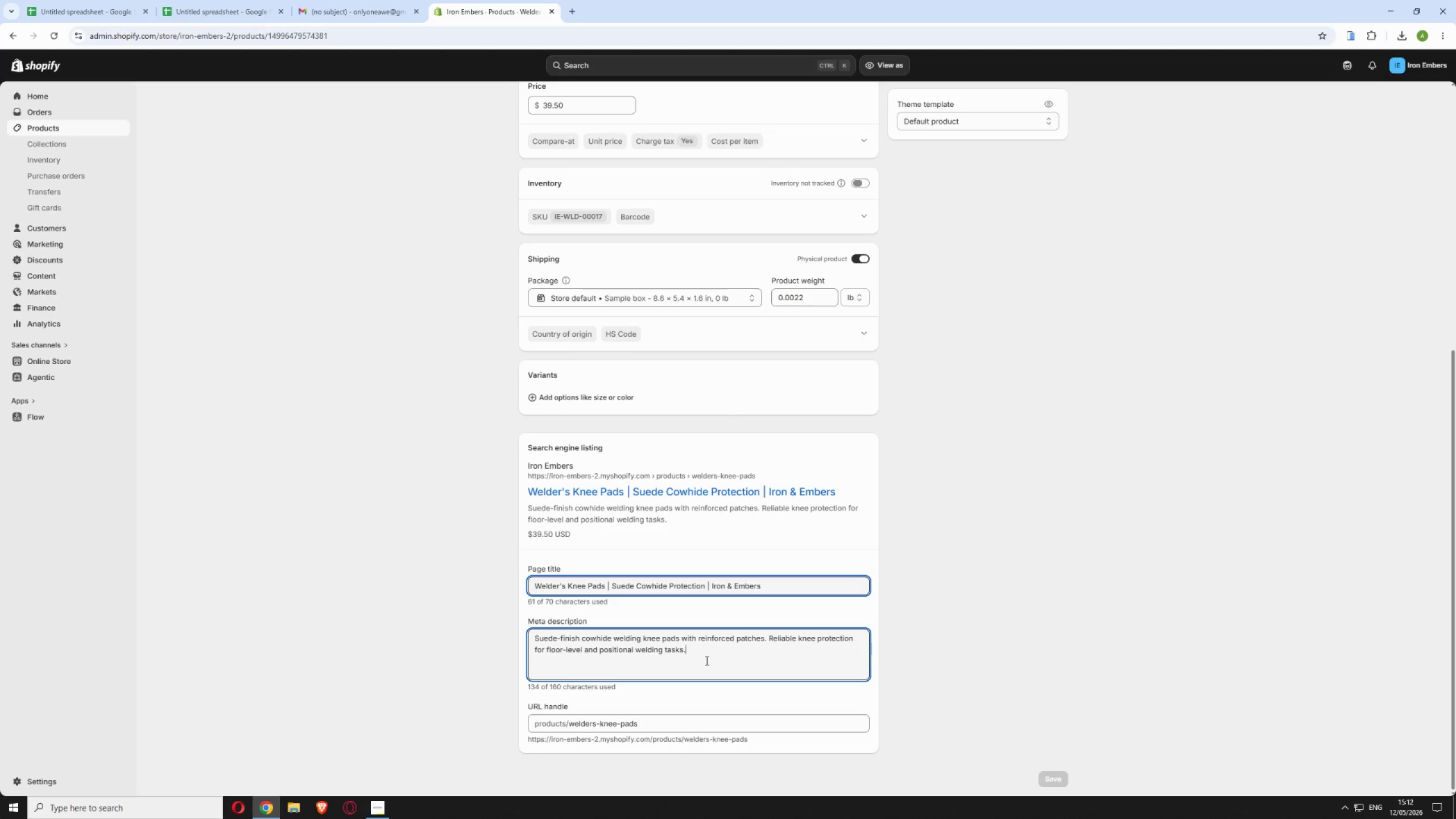 
key(Control+A)
 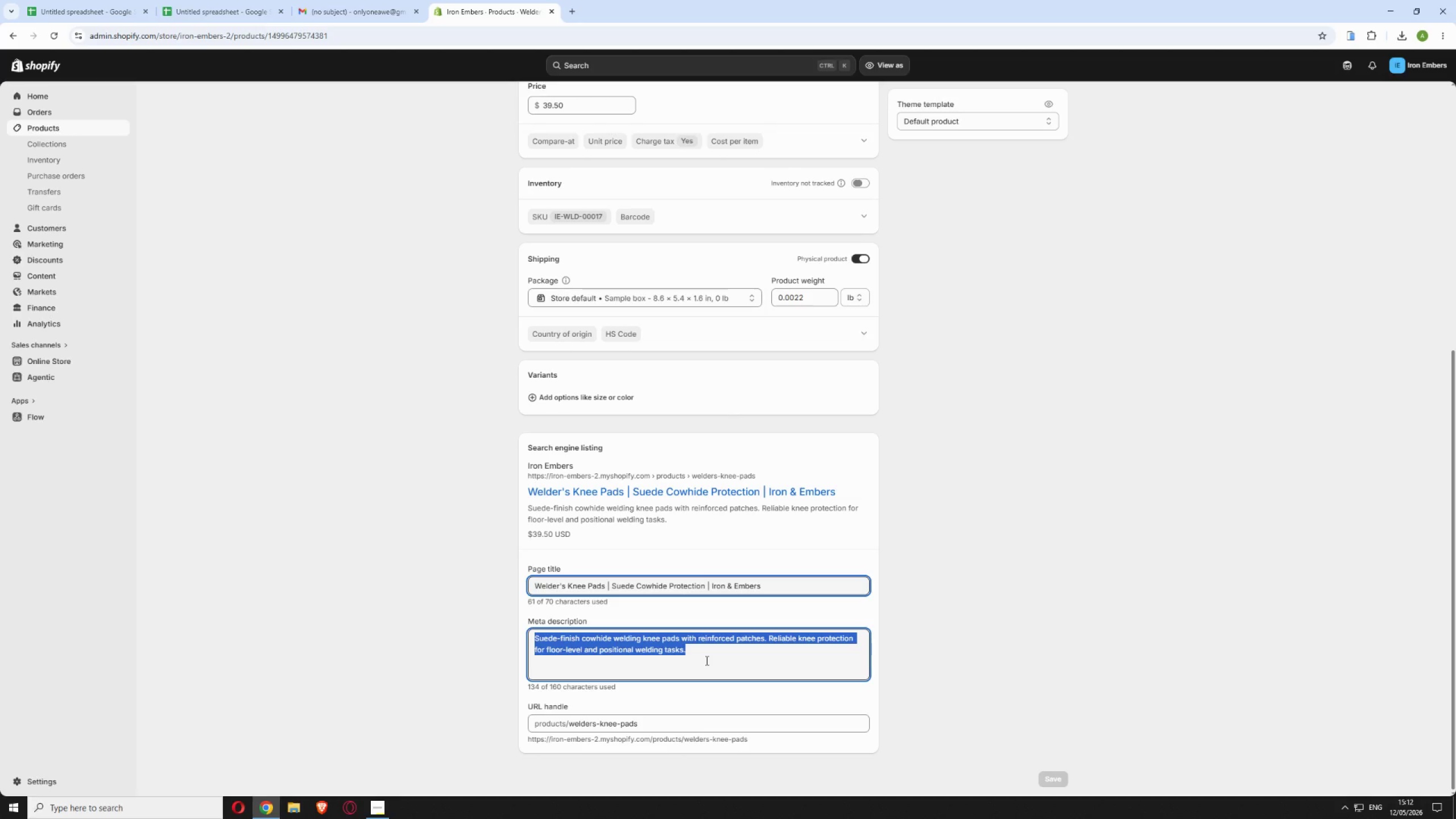 
key(Control+V)
 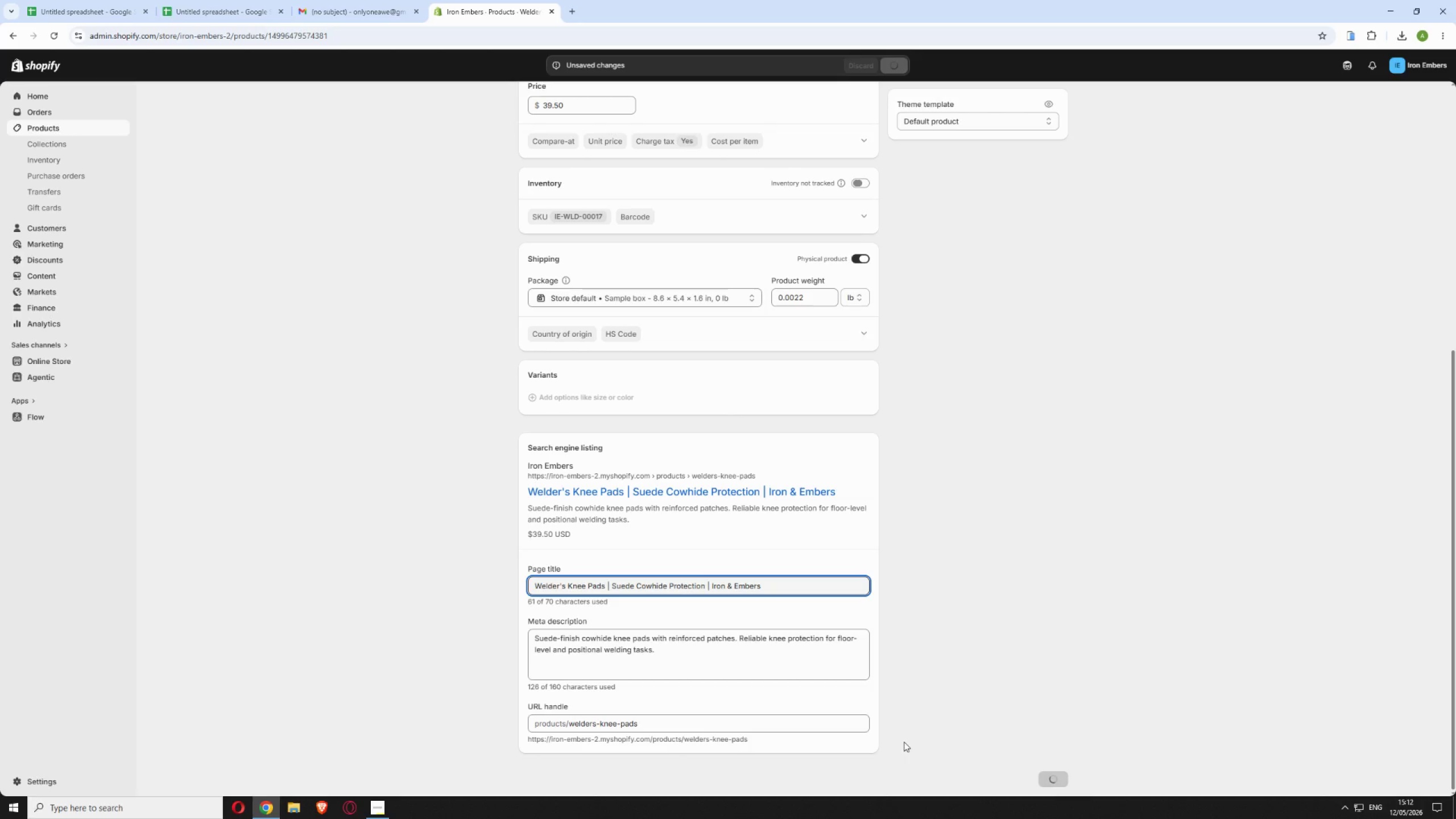 
wait(6.34)
 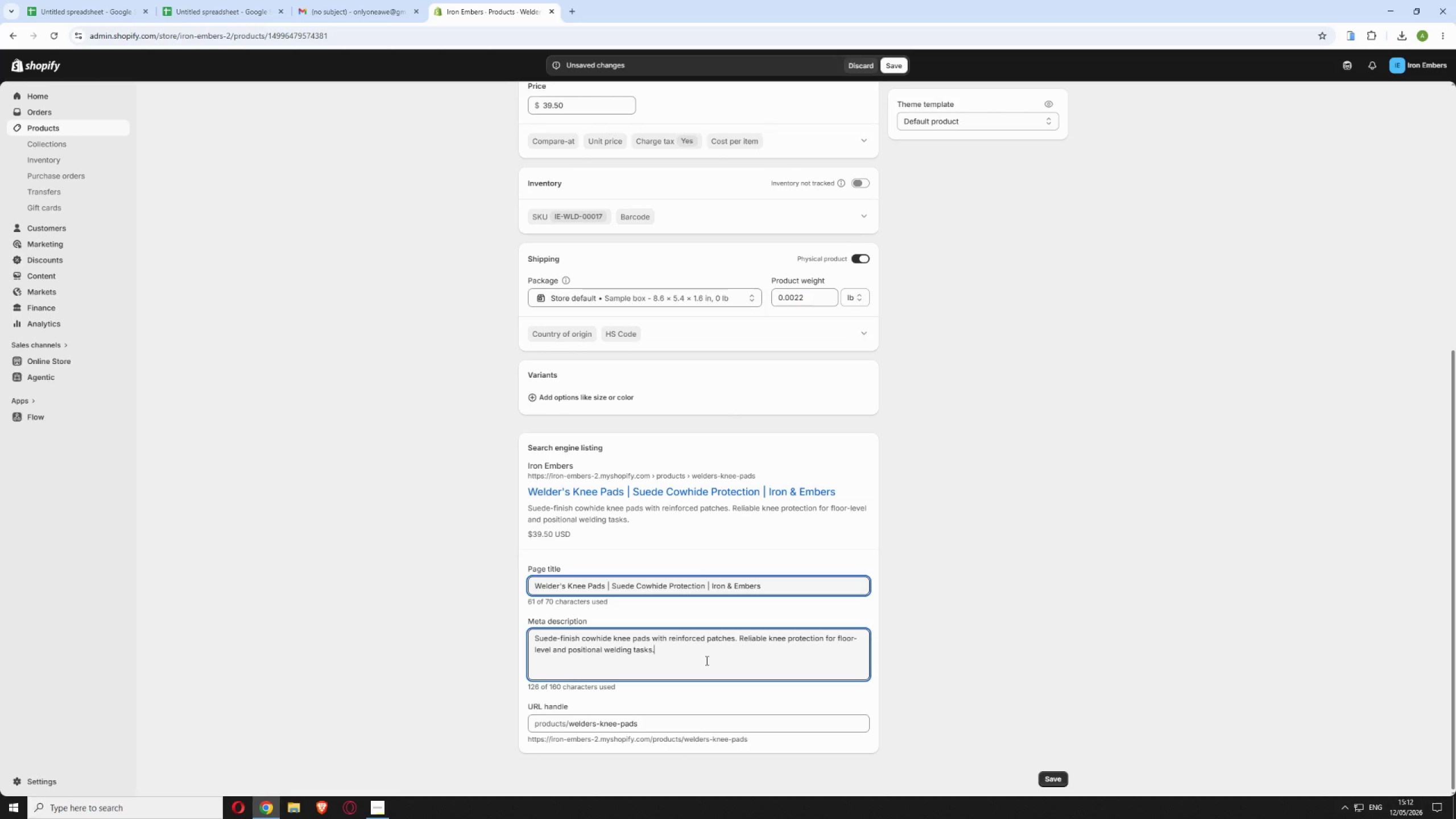 
mouse_move([93, 0])
 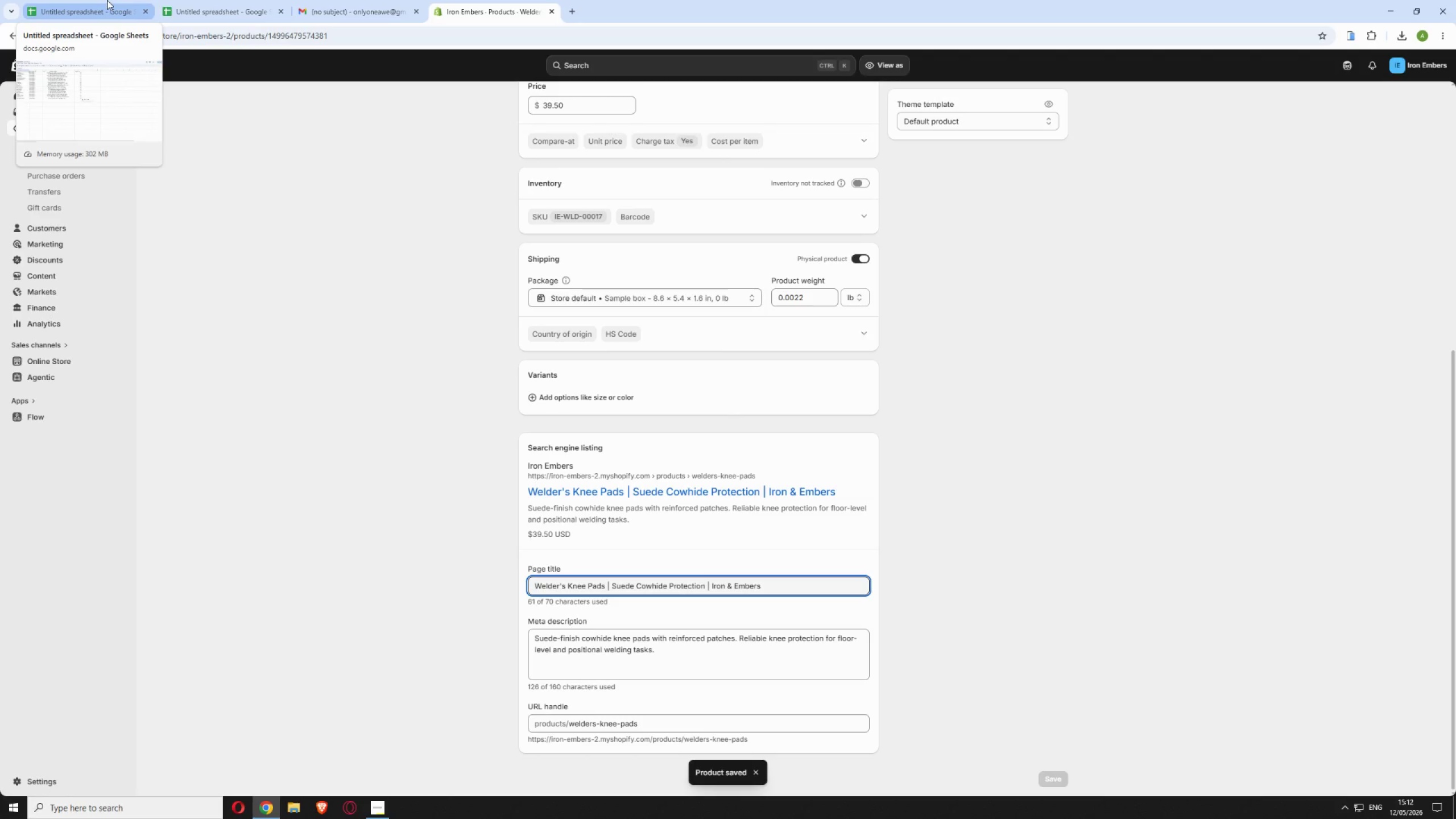 
scroll: coordinate [107, 0], scroll_direction: up, amount: 5.0
 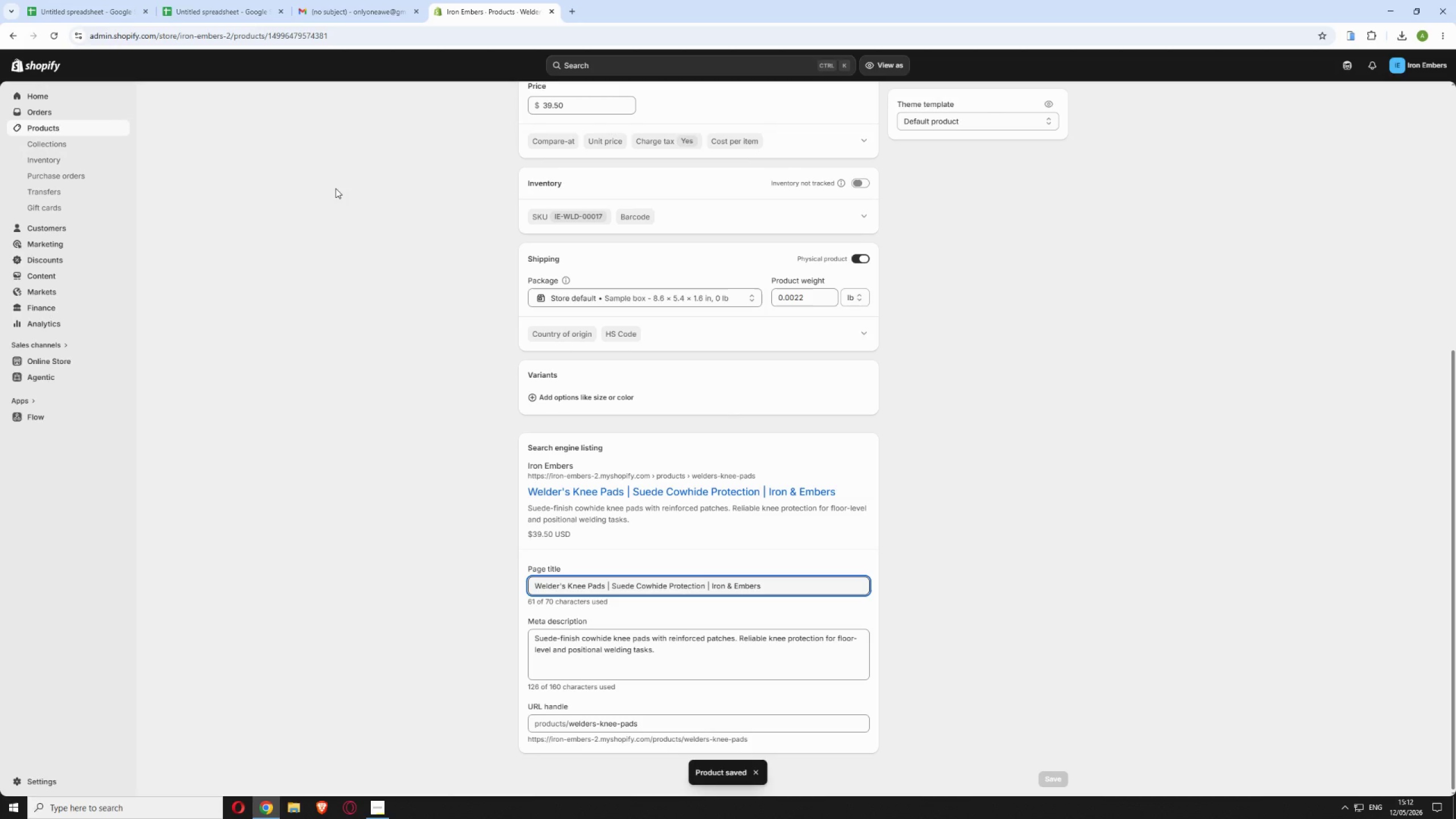 
left_click([336, 188])
 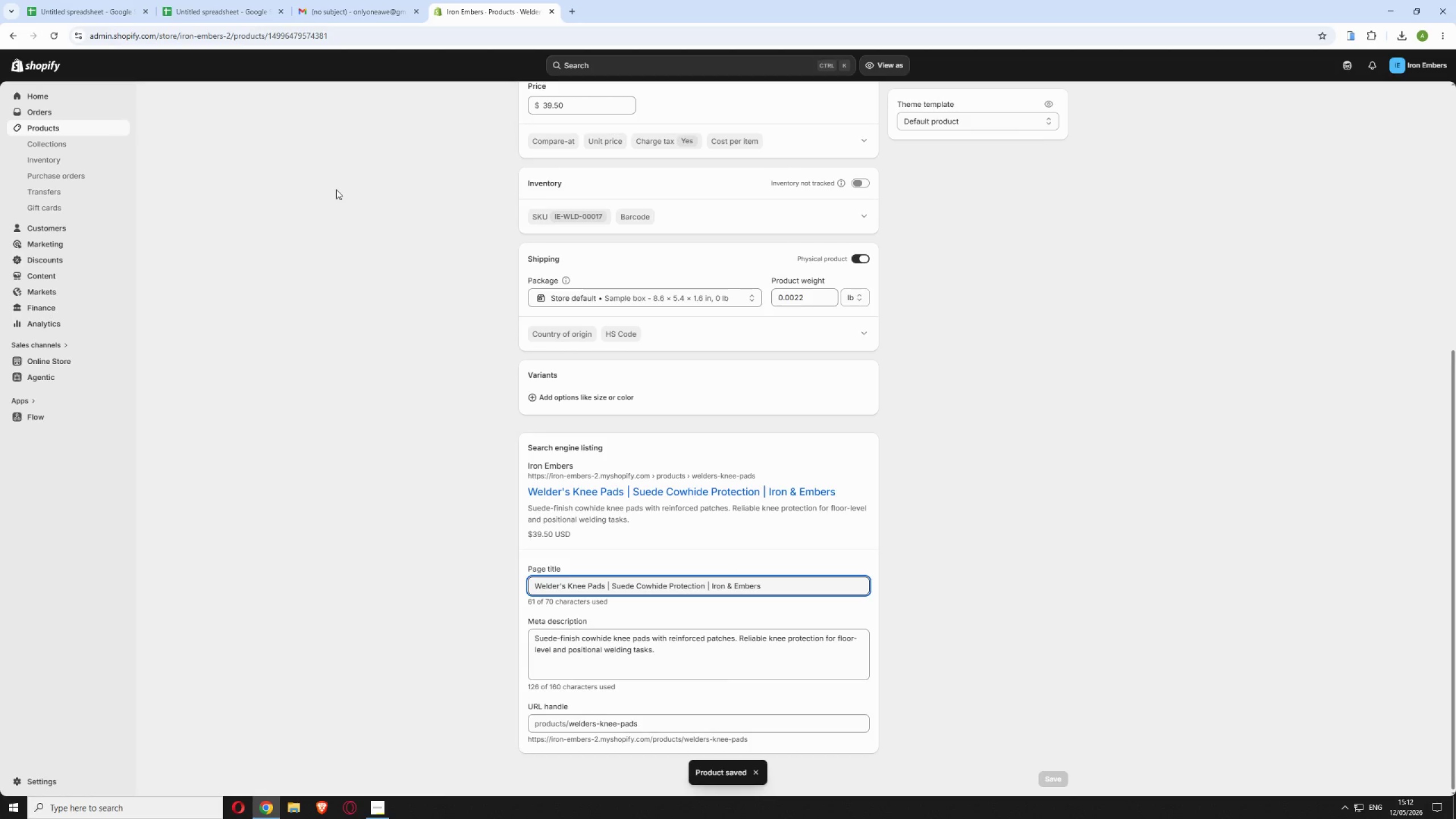 
scroll: coordinate [336, 189], scroll_direction: up, amount: 14.0
 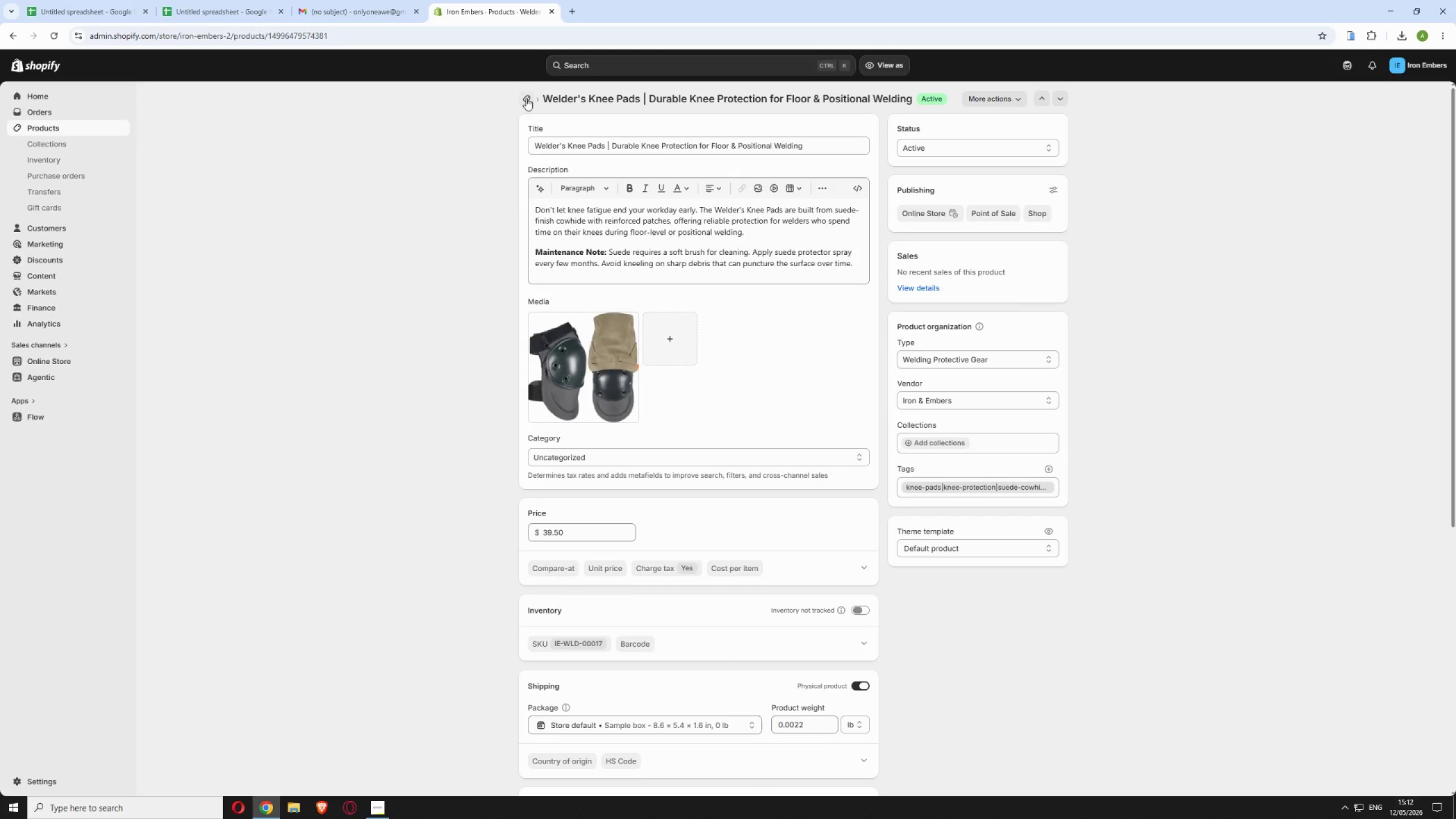 
left_click([526, 97])
 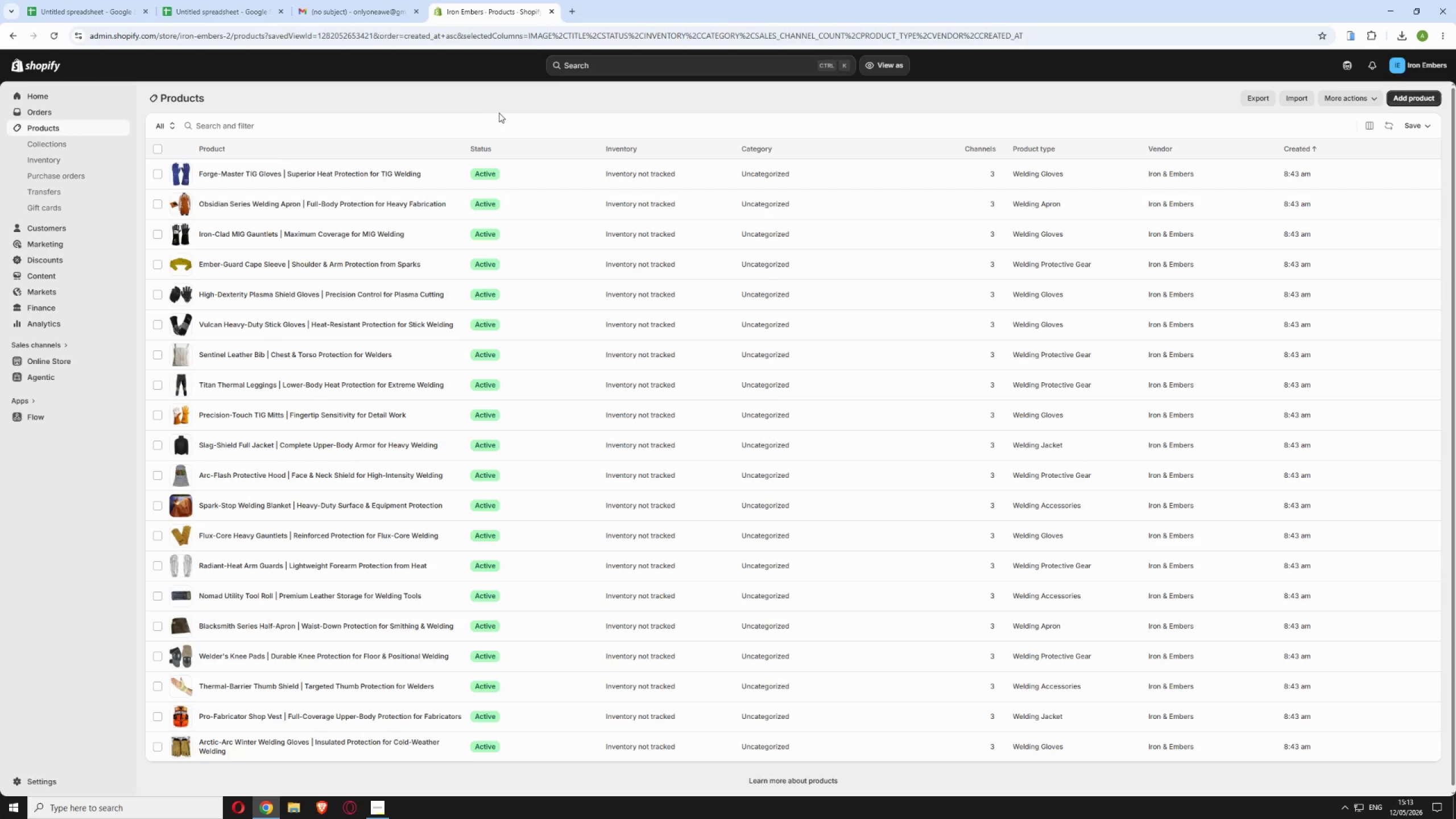 
wait(22.8)
 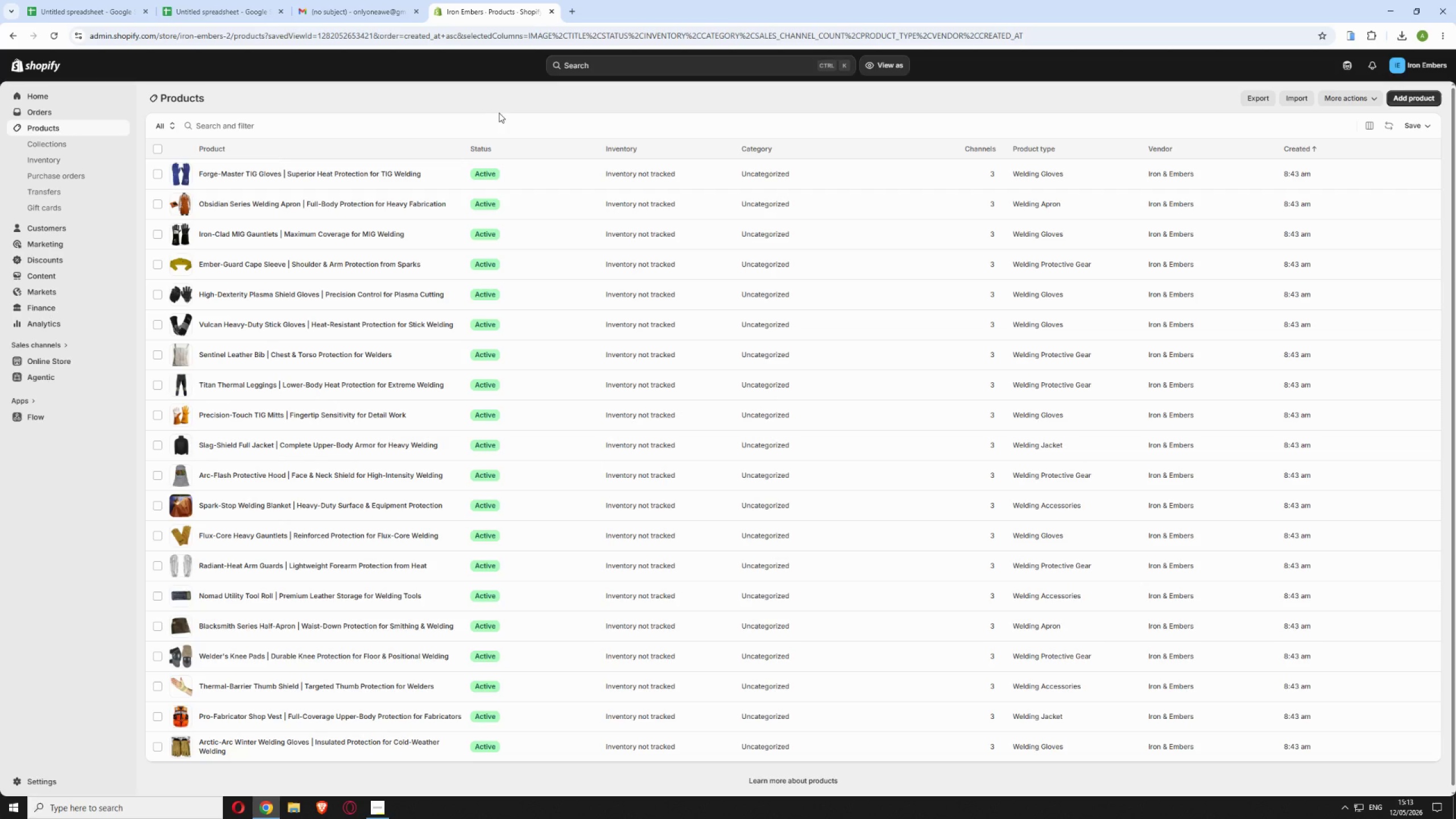 
left_click([353, 9])
 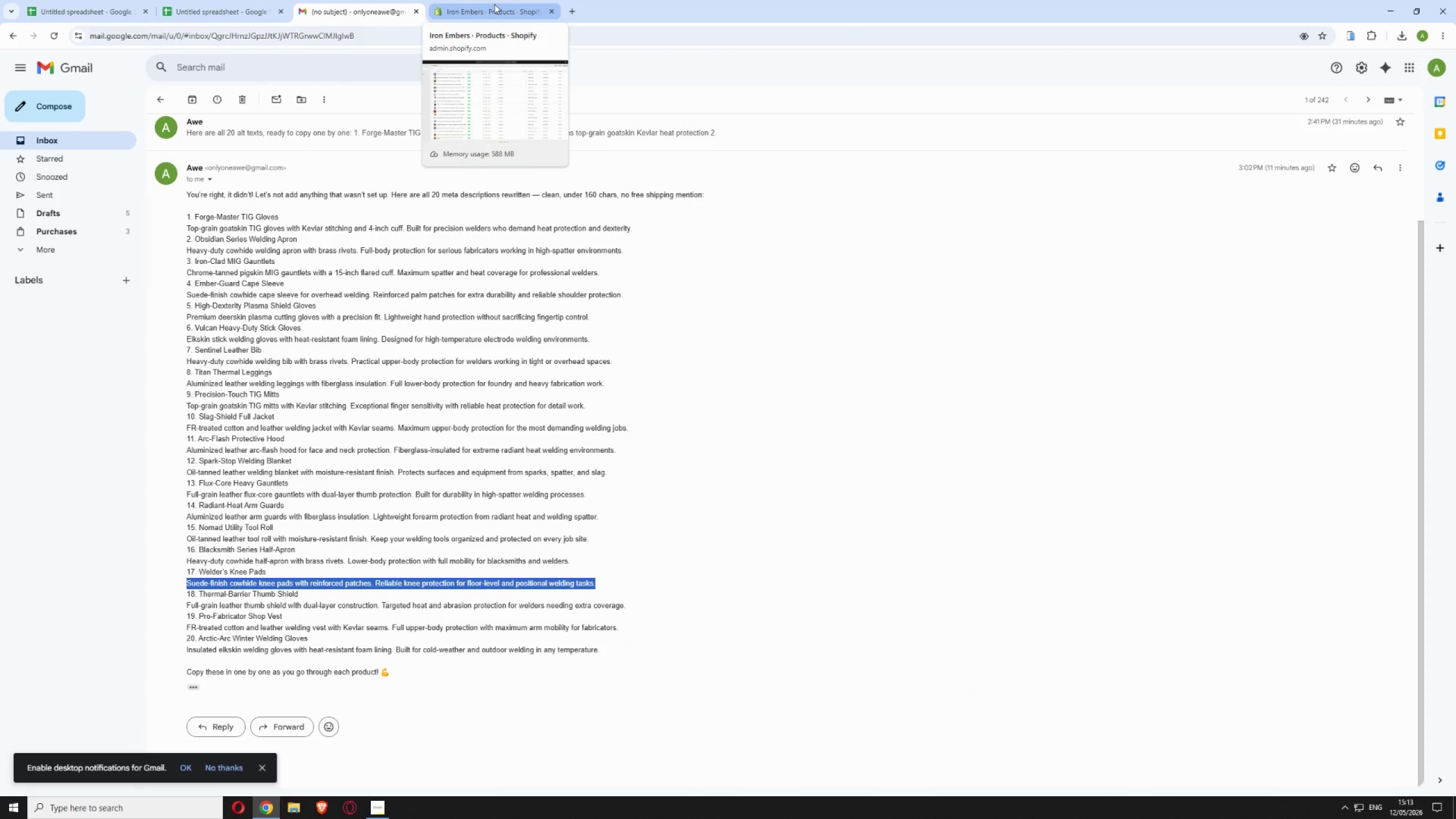 
left_click([494, 4])
 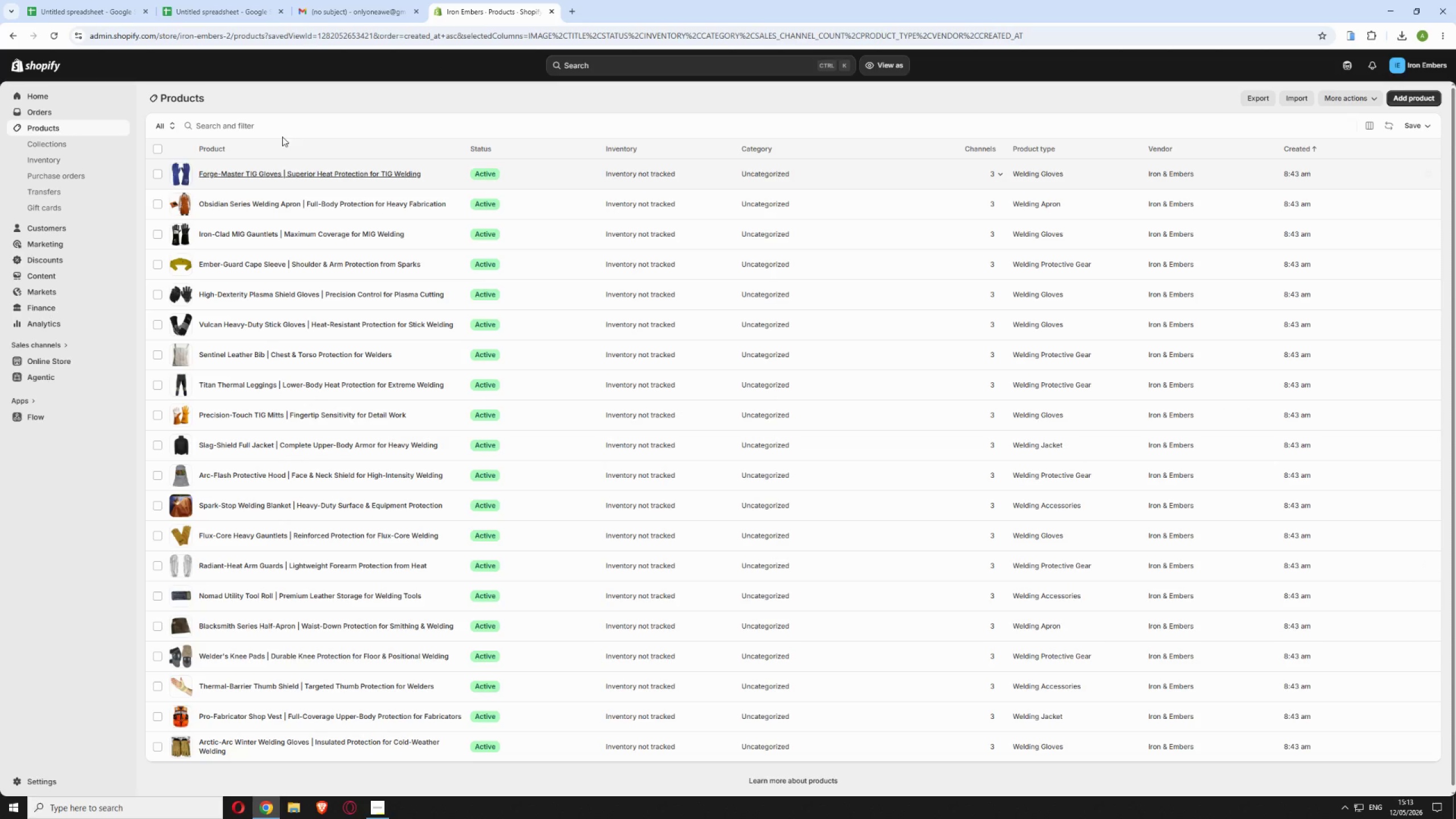 
left_click([340, 5])
 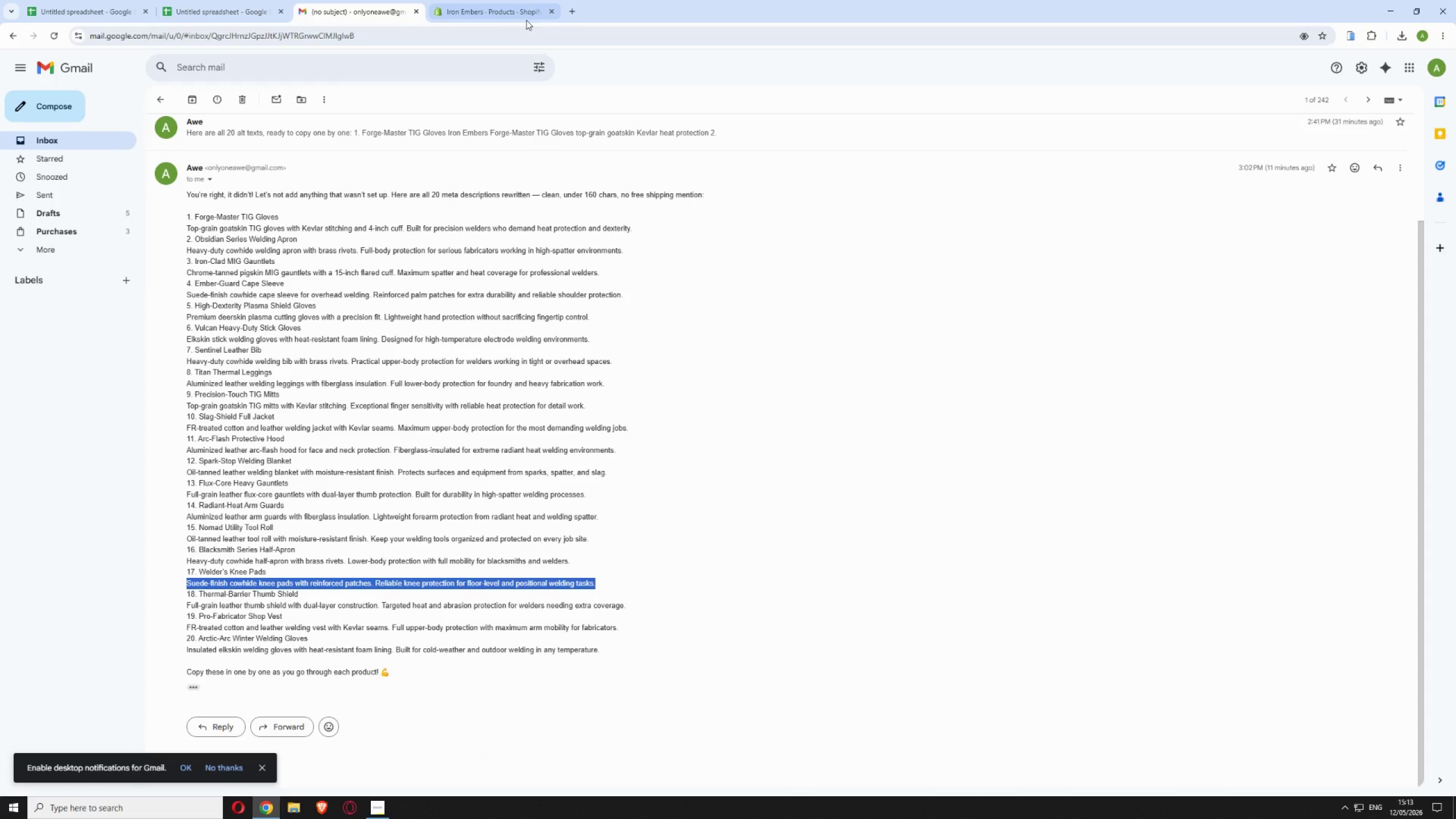 
left_click([504, 9])
 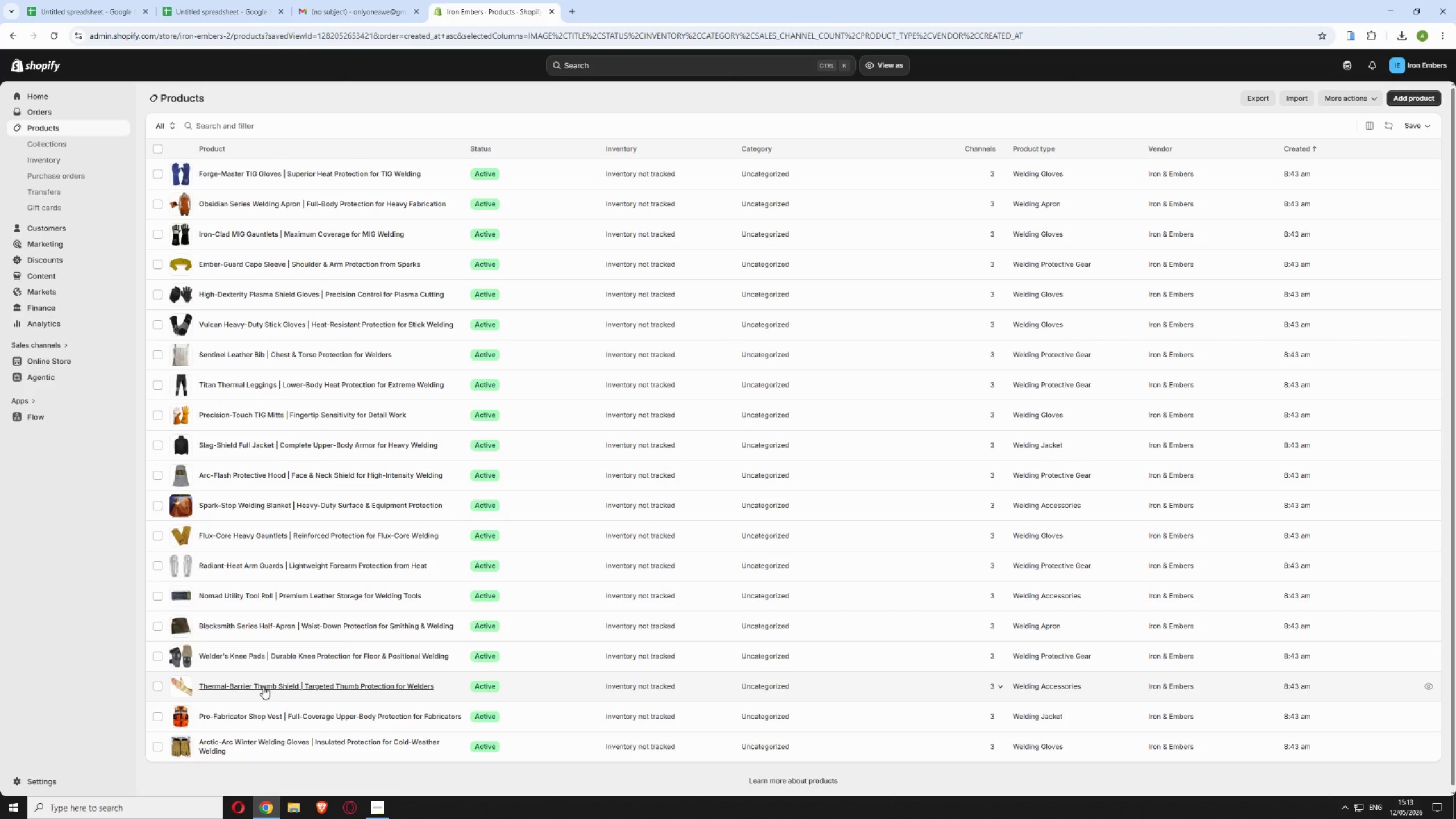 
left_click([313, 685])
 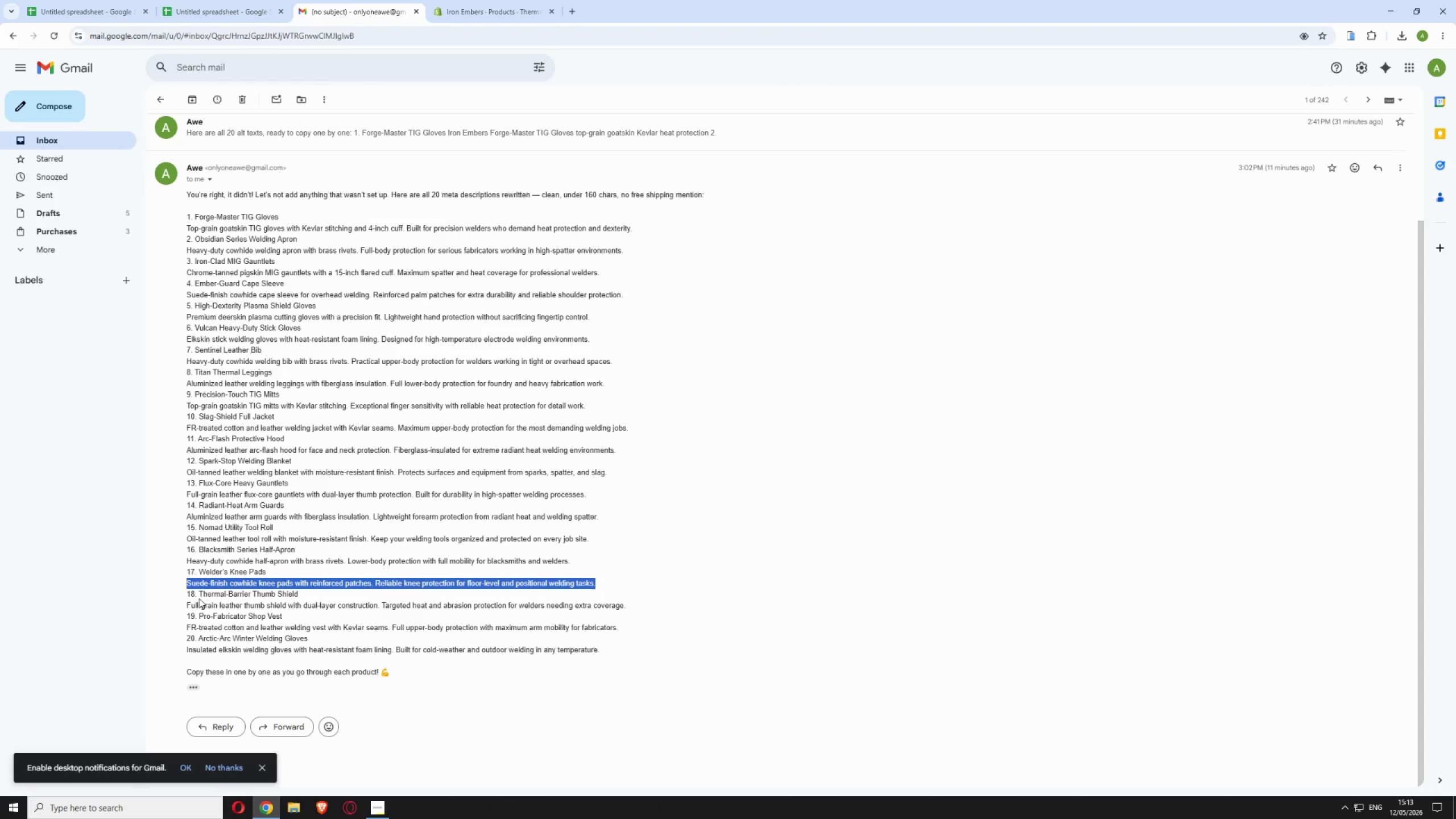 
left_click_drag(start_coordinate=[188, 606], to_coordinate=[626, 606])
 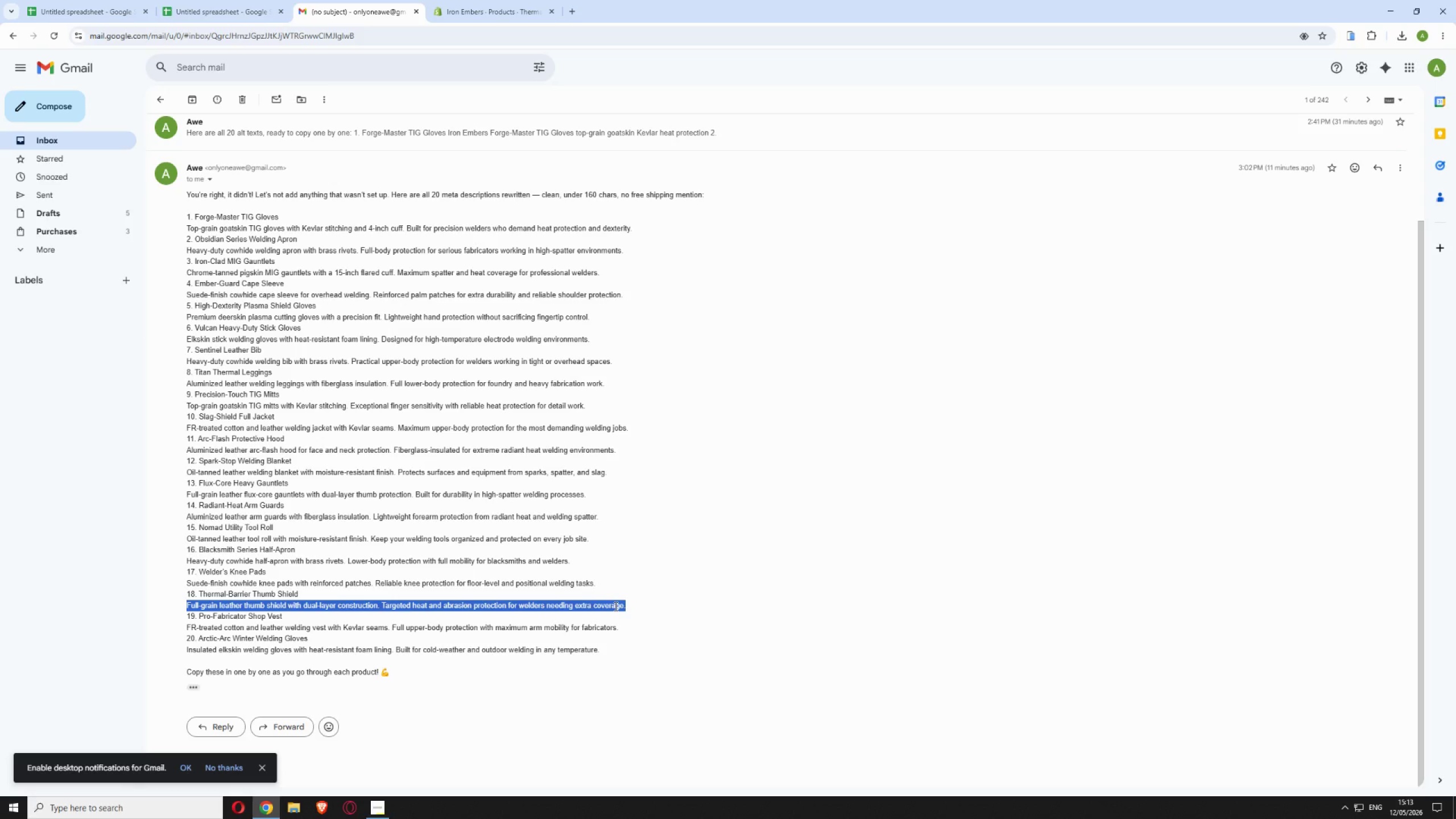 
right_click([614, 606])
 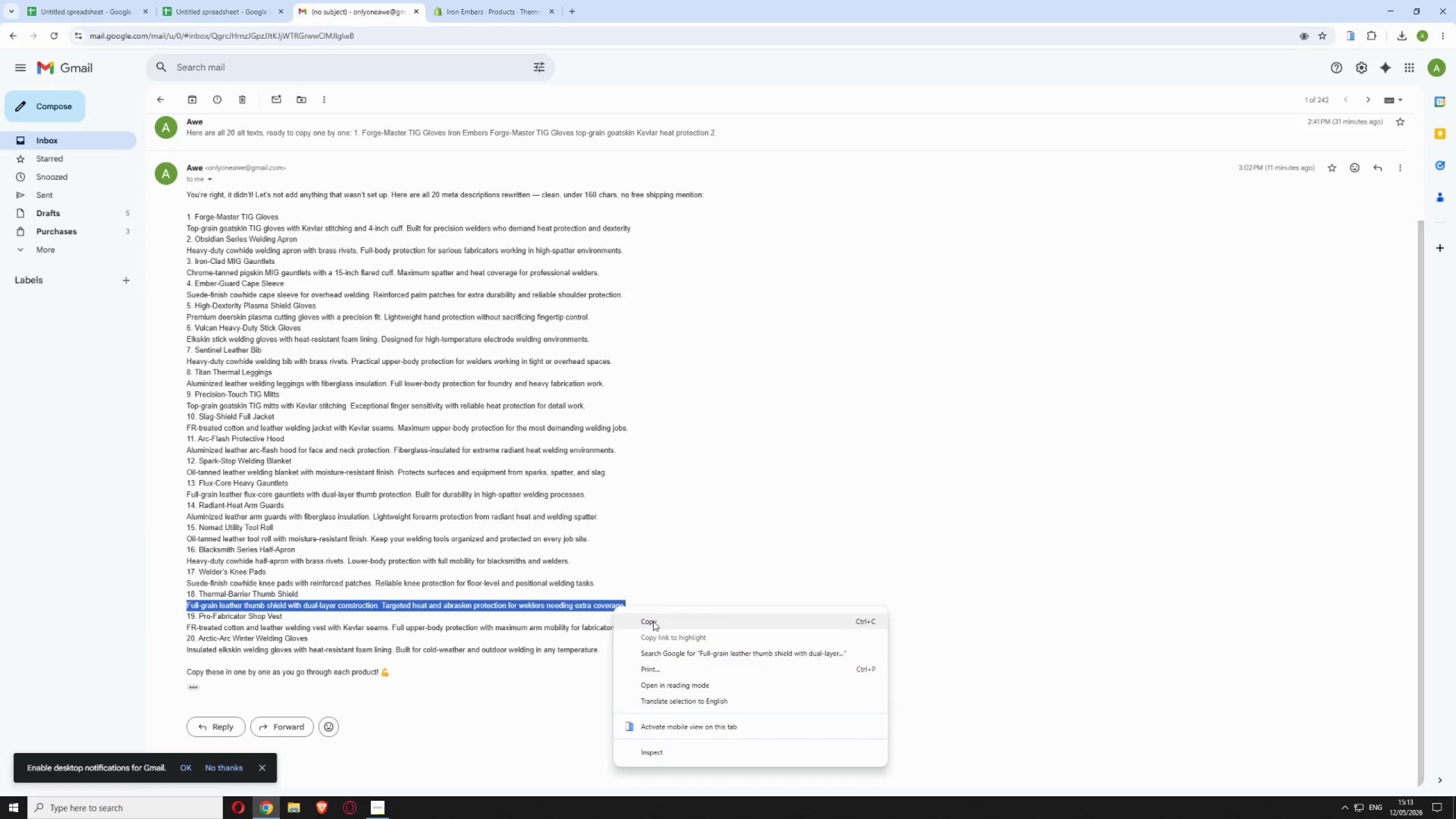 
left_click([654, 620])
 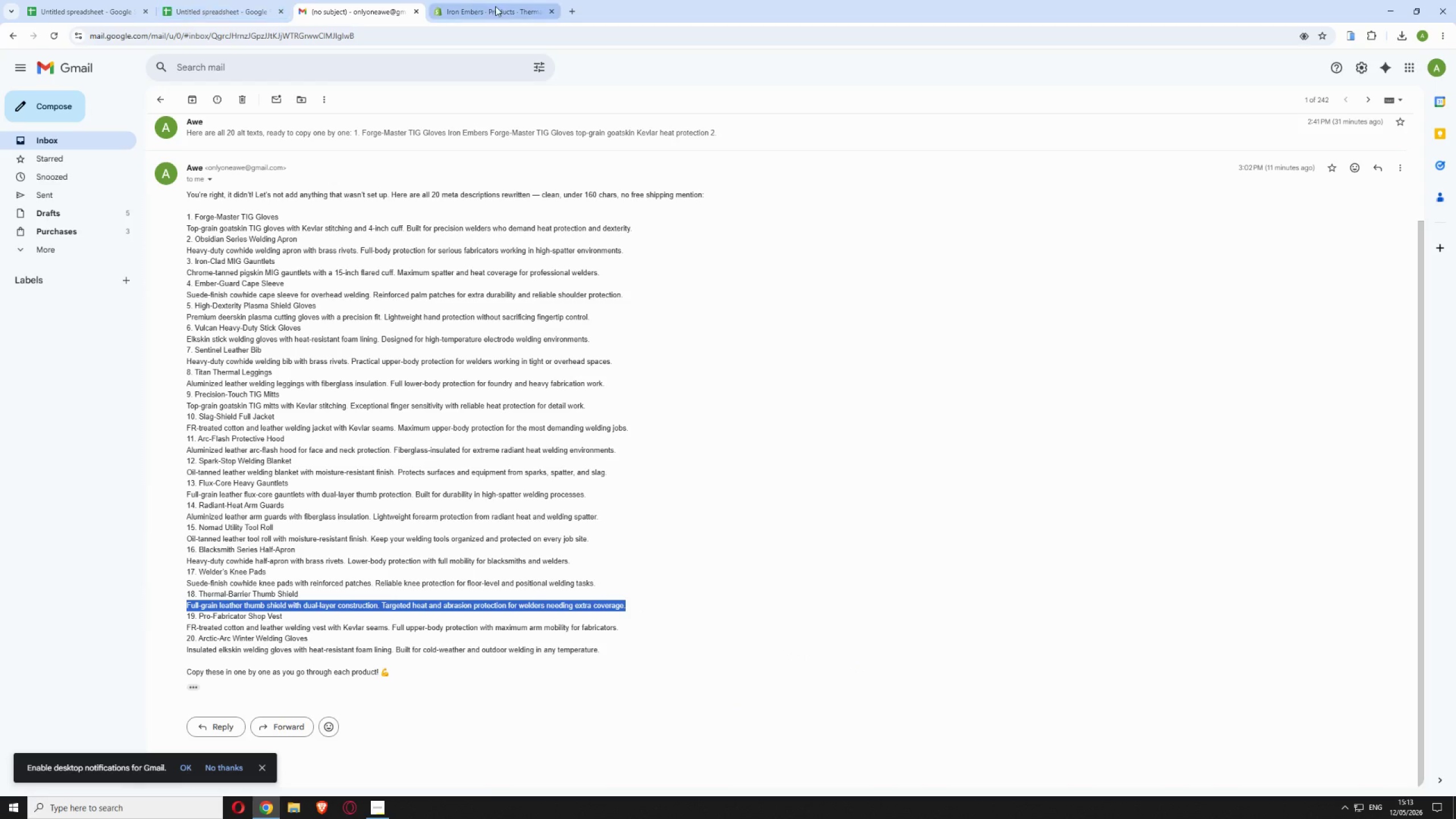 
left_click([495, 5])
 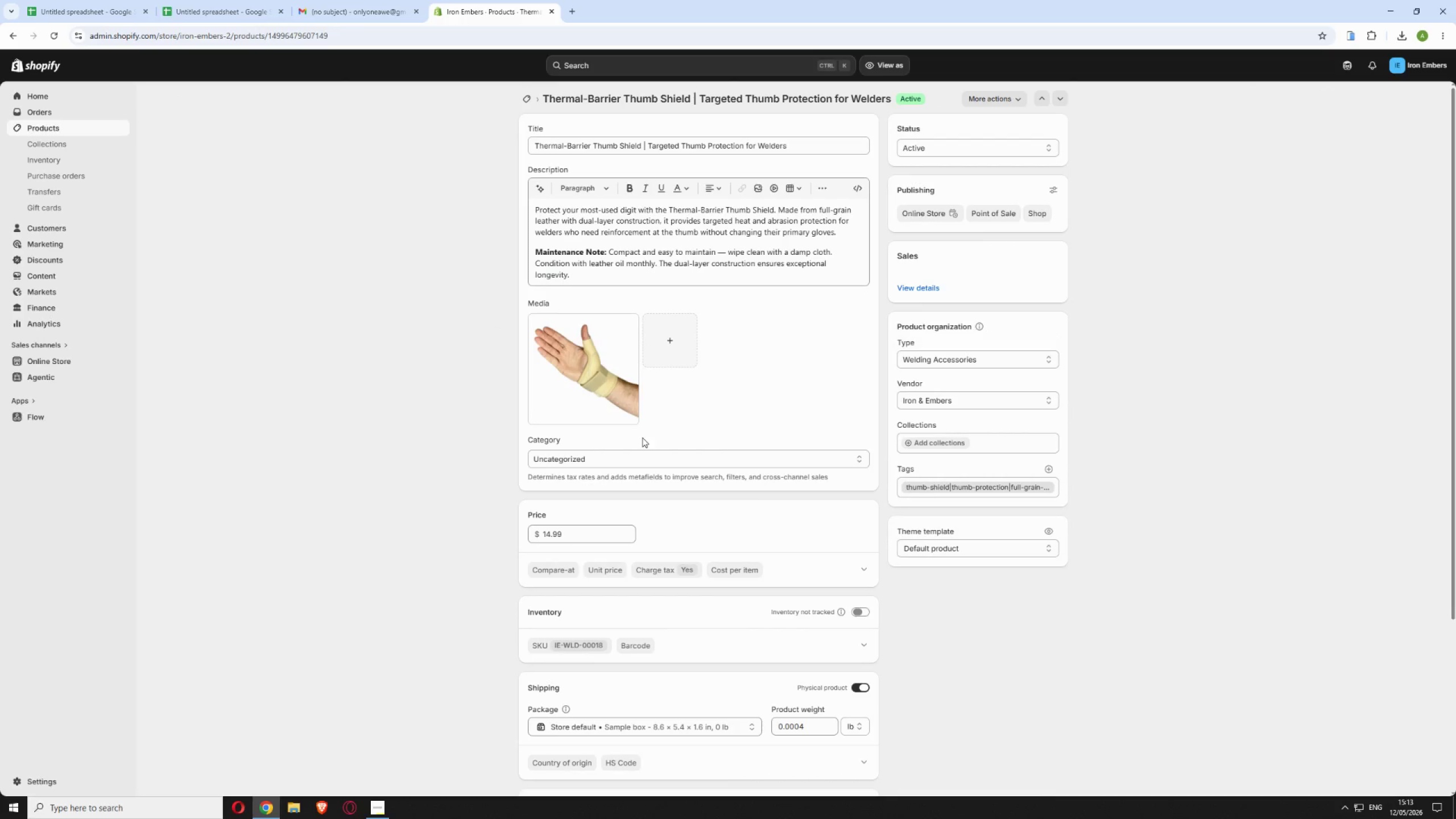 
scroll: coordinate [589, 613], scroll_direction: down, amount: 13.0
 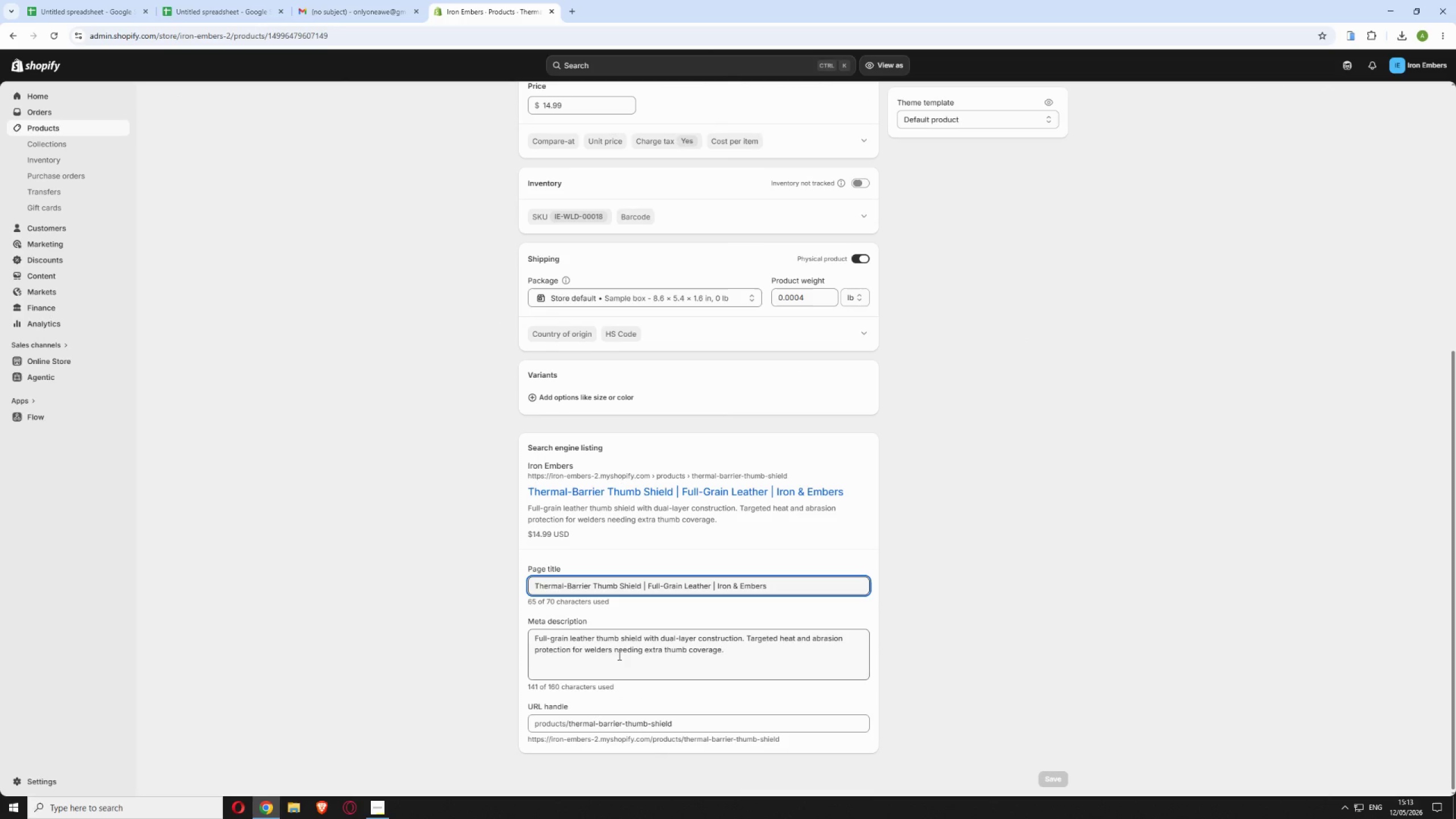 
left_click([618, 655])
 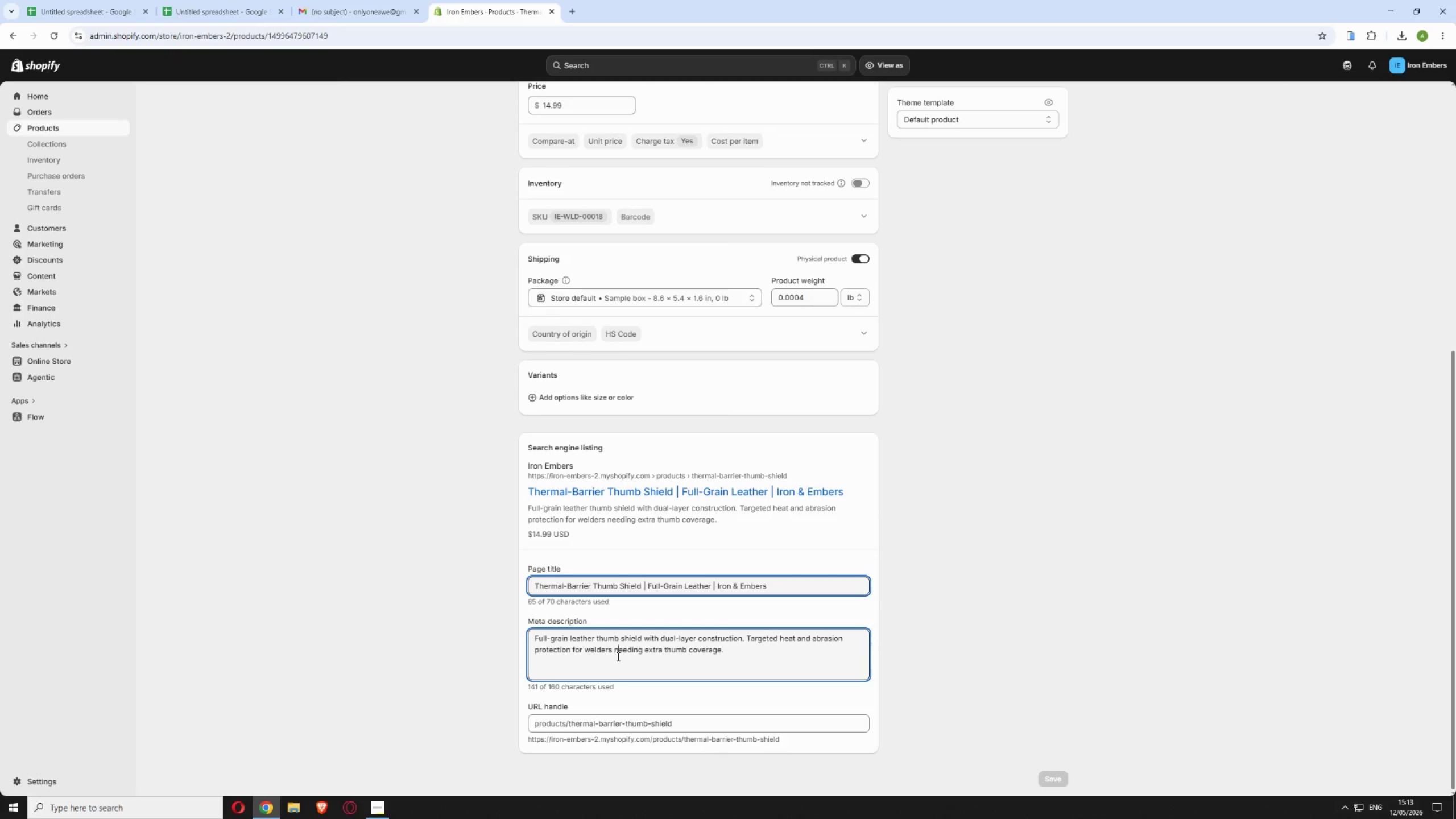 
key(Control+A)
 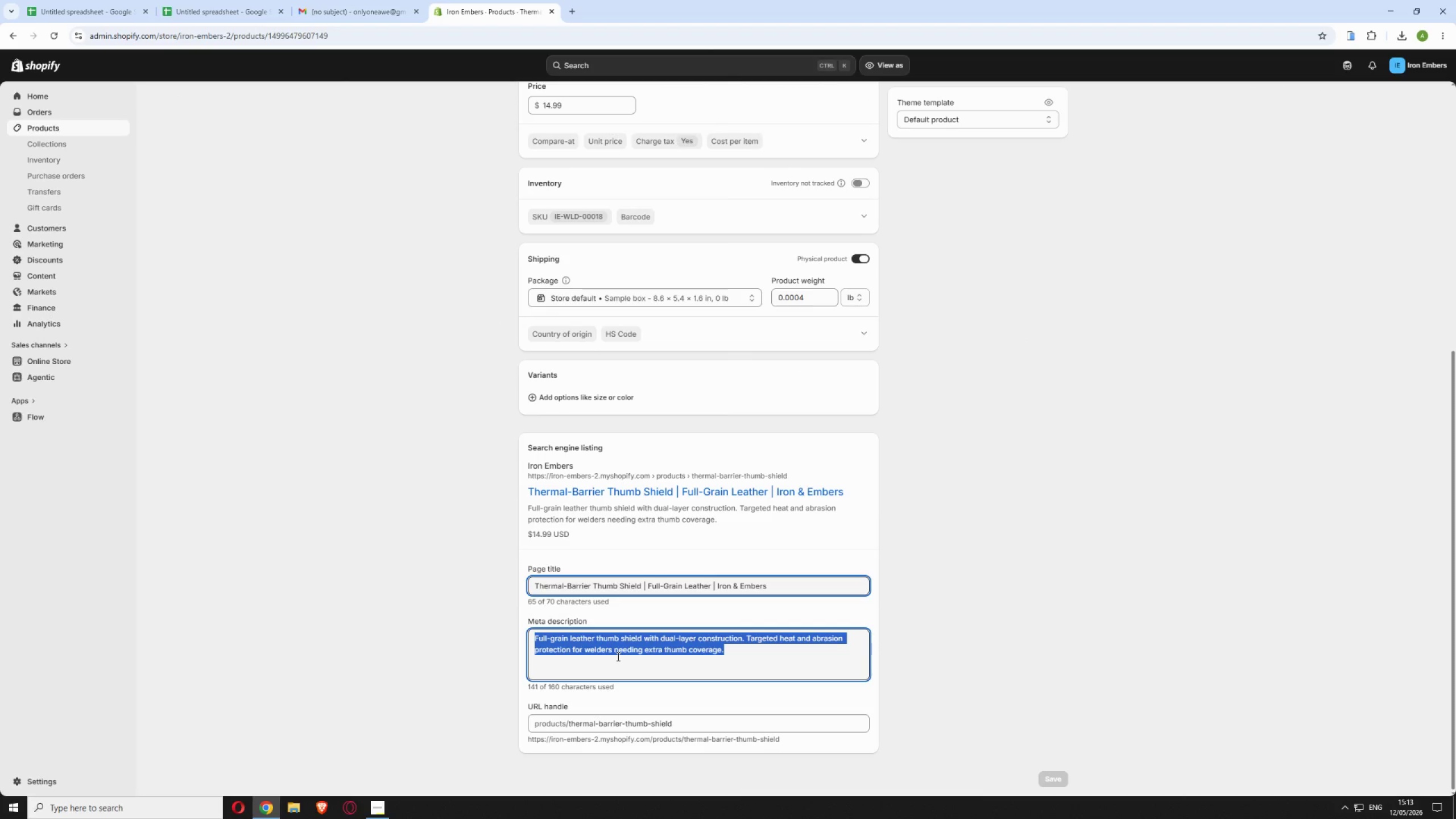 
key(Control+V)
 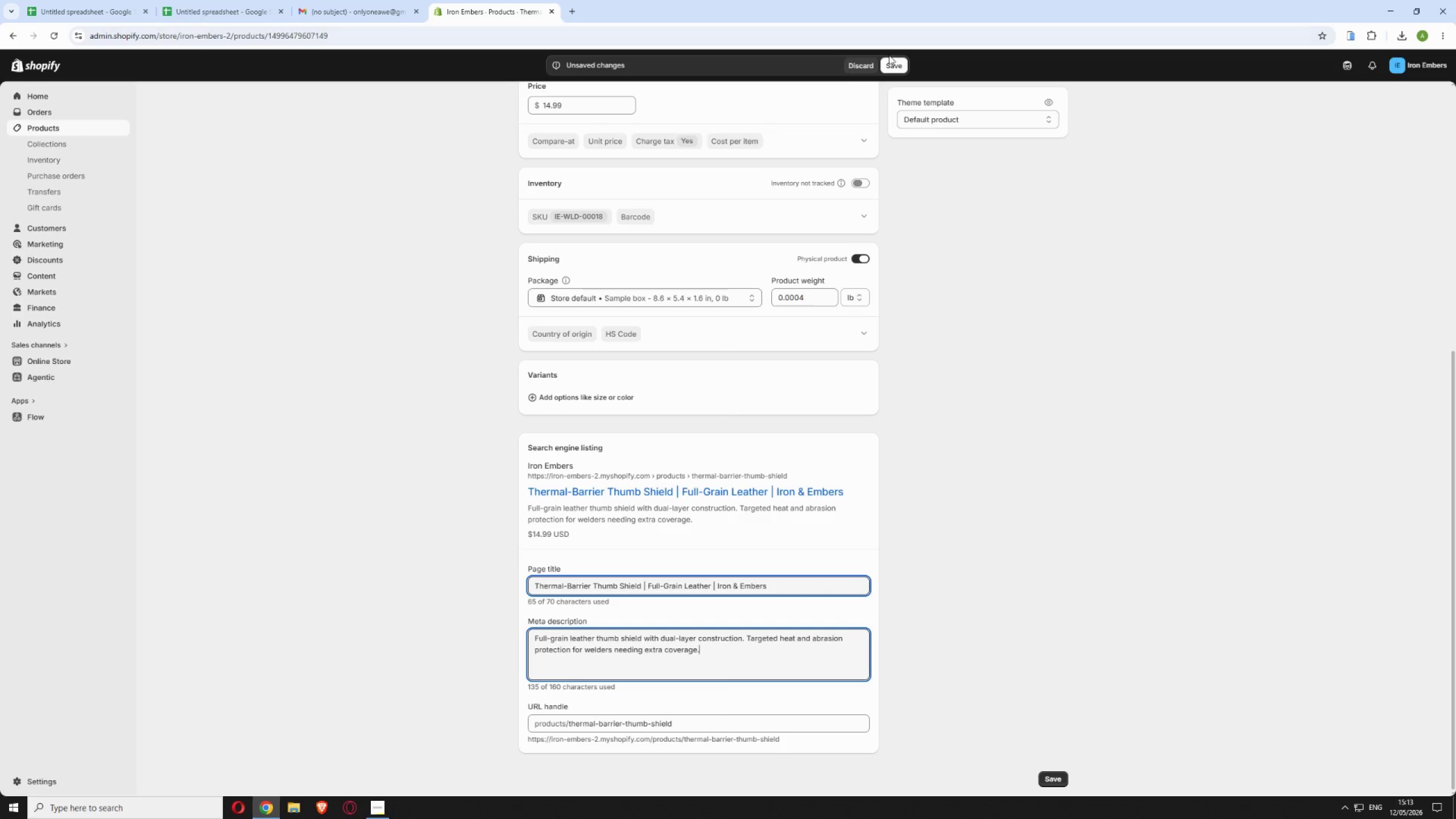 
left_click([890, 67])
 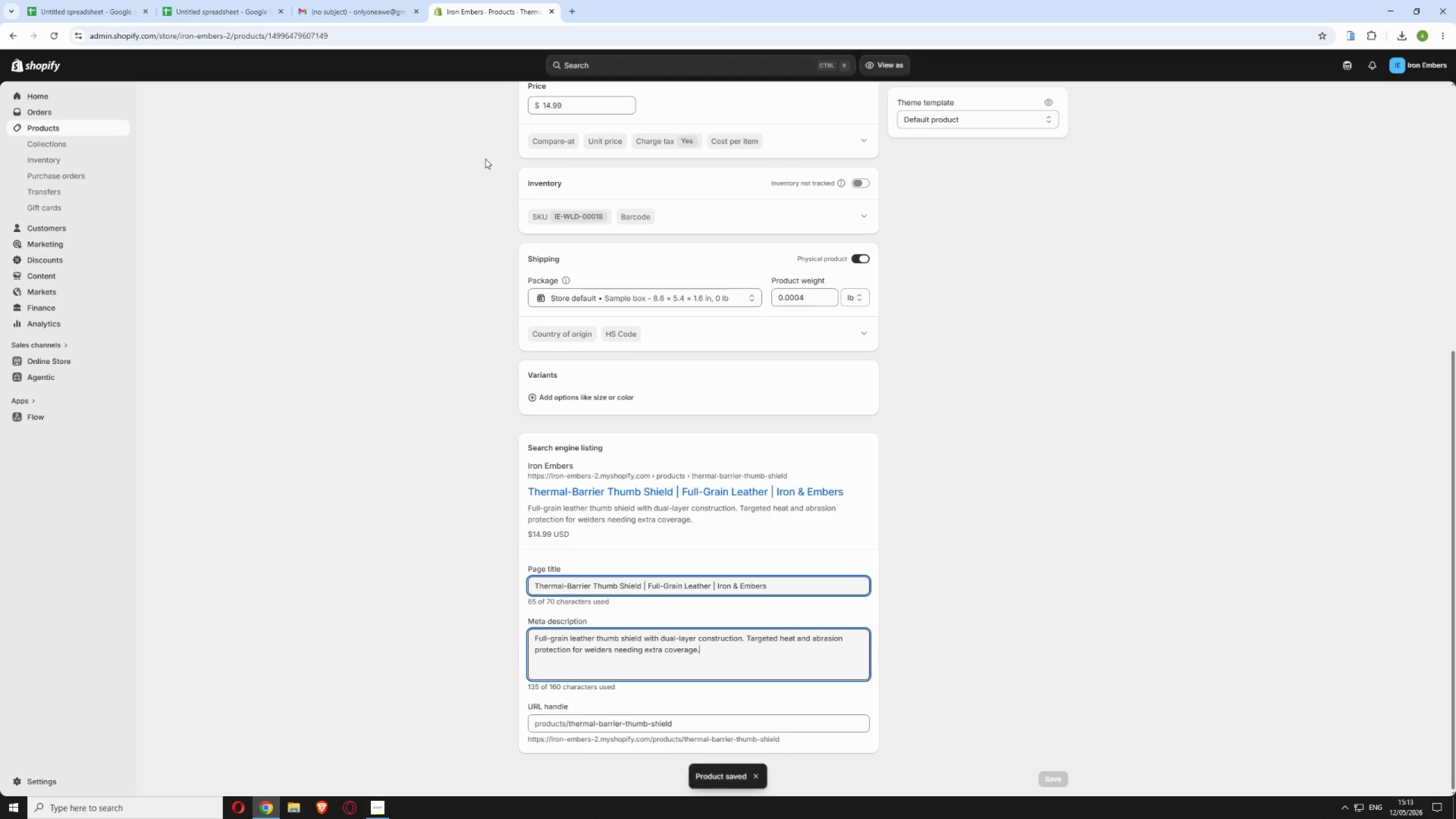 
scroll: coordinate [492, 128], scroll_direction: up, amount: 9.0
 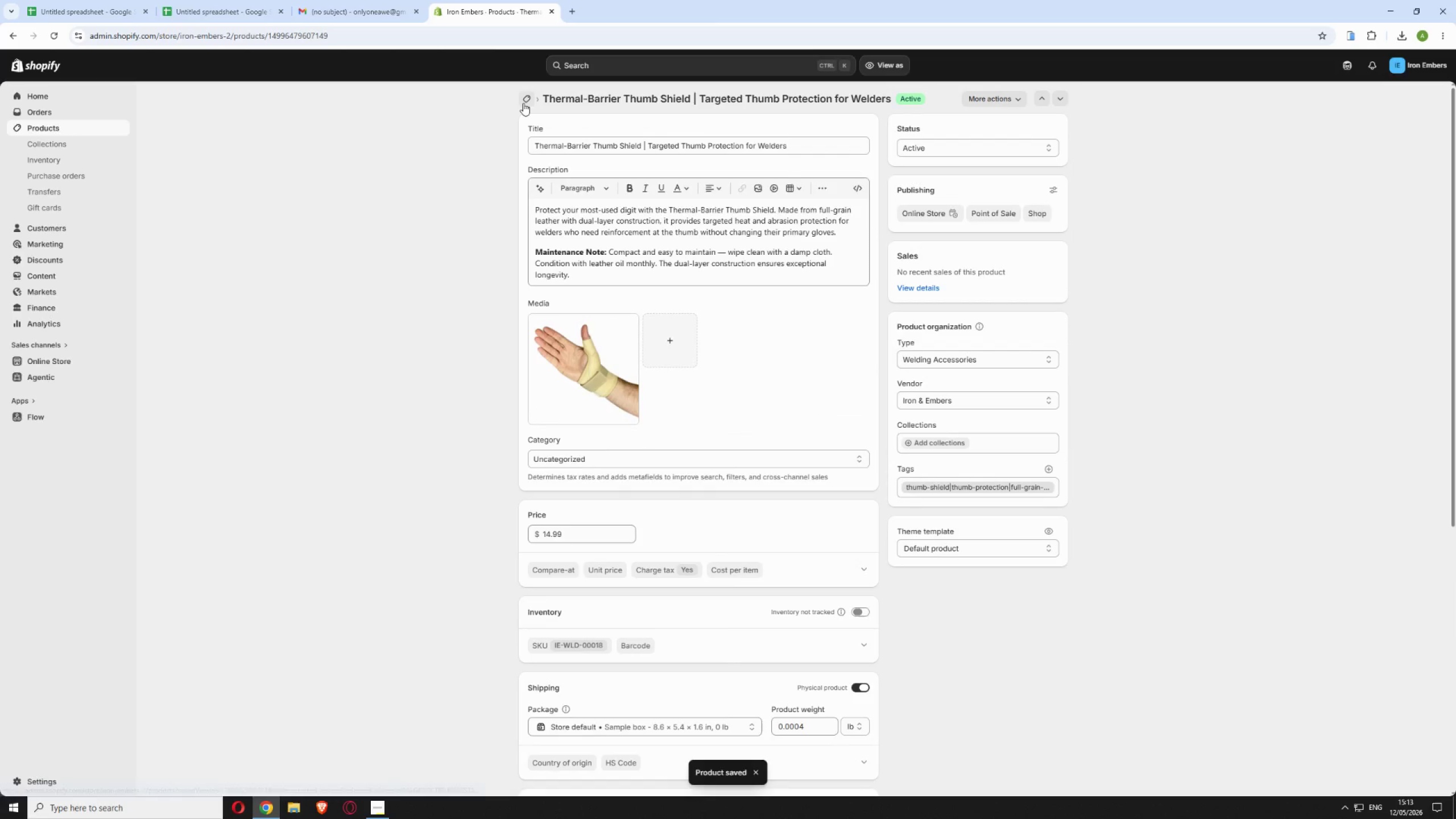 
left_click([523, 103])
 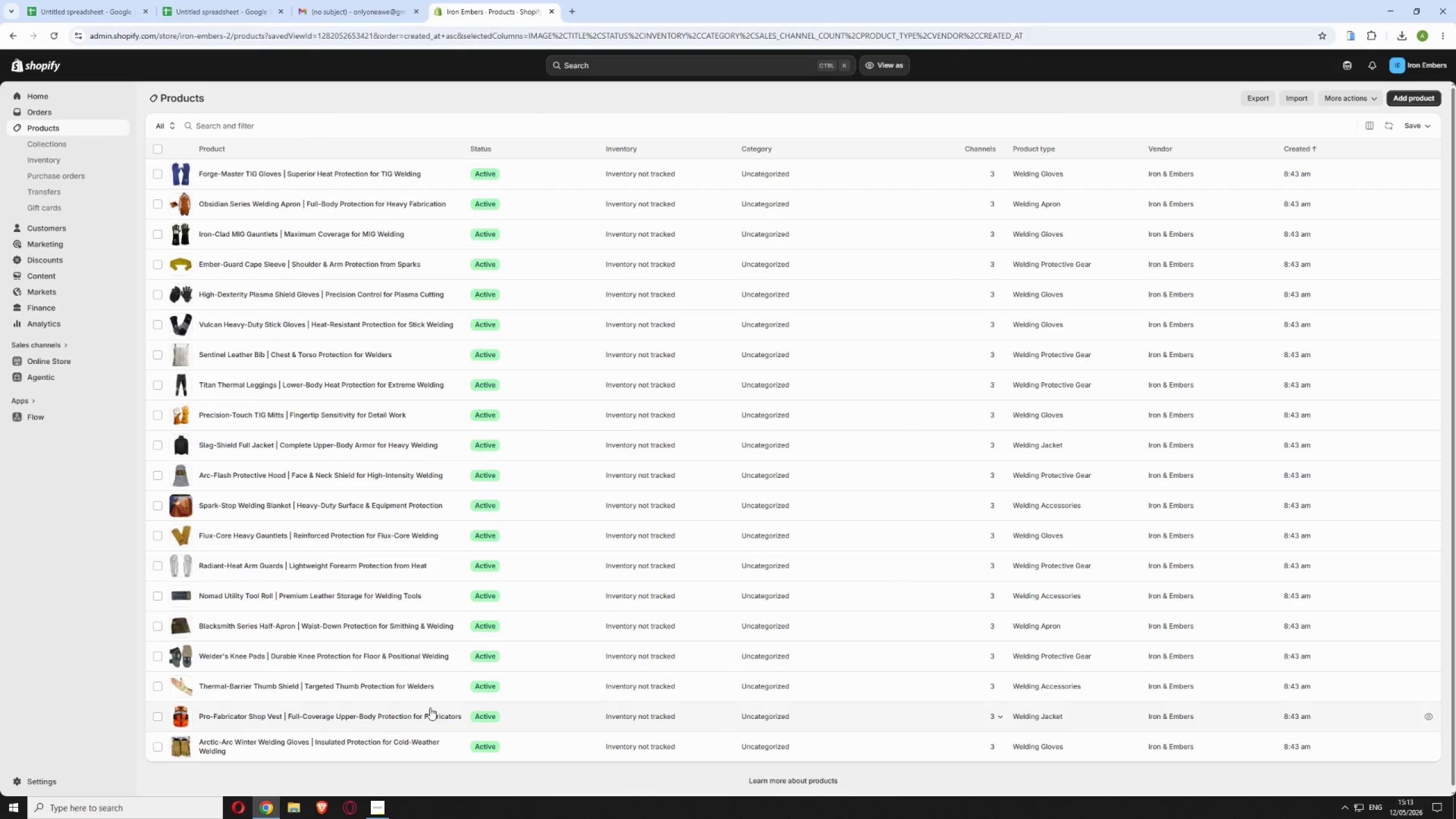 
left_click([512, 711])
 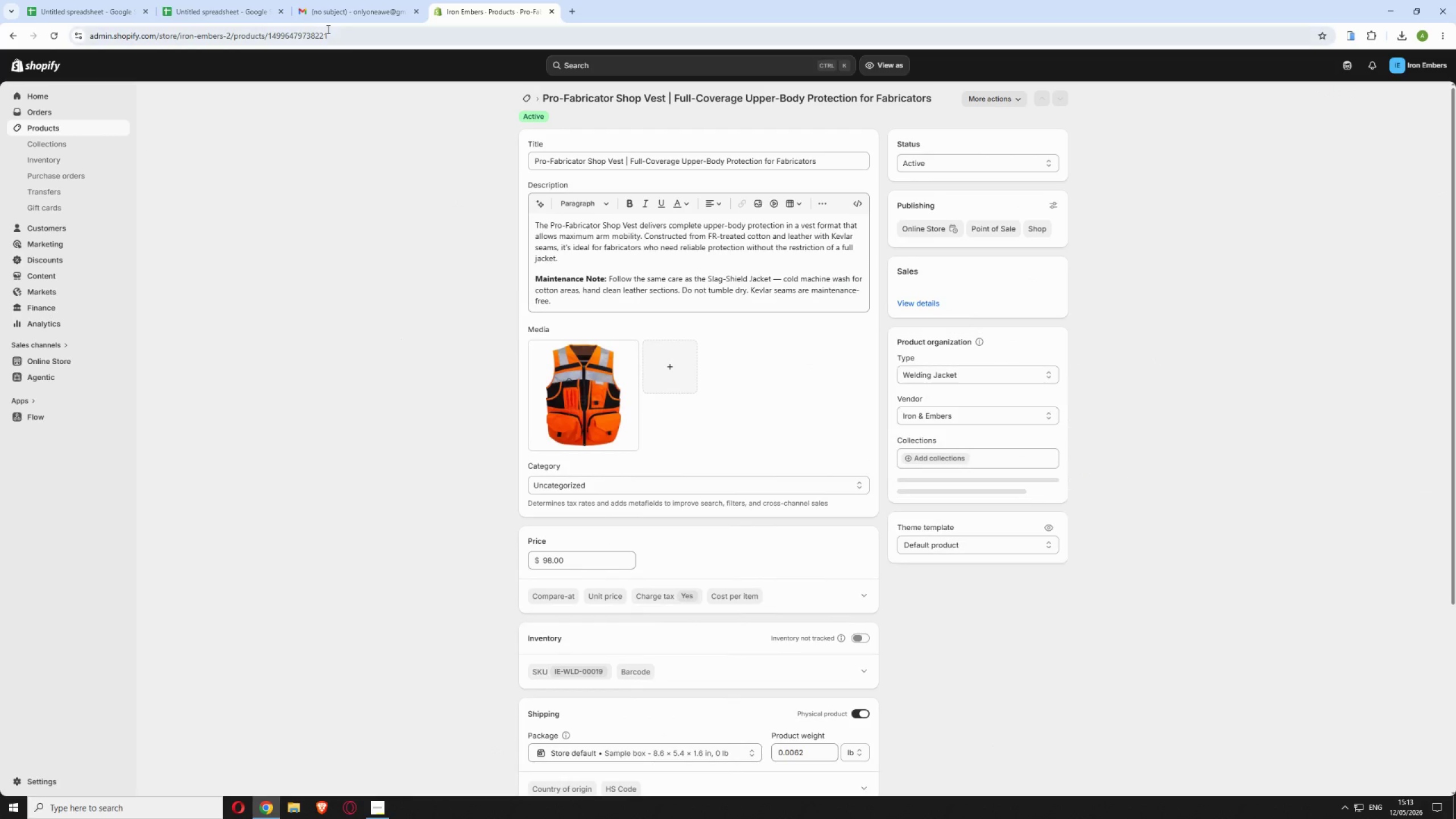 
left_click([329, 14])
 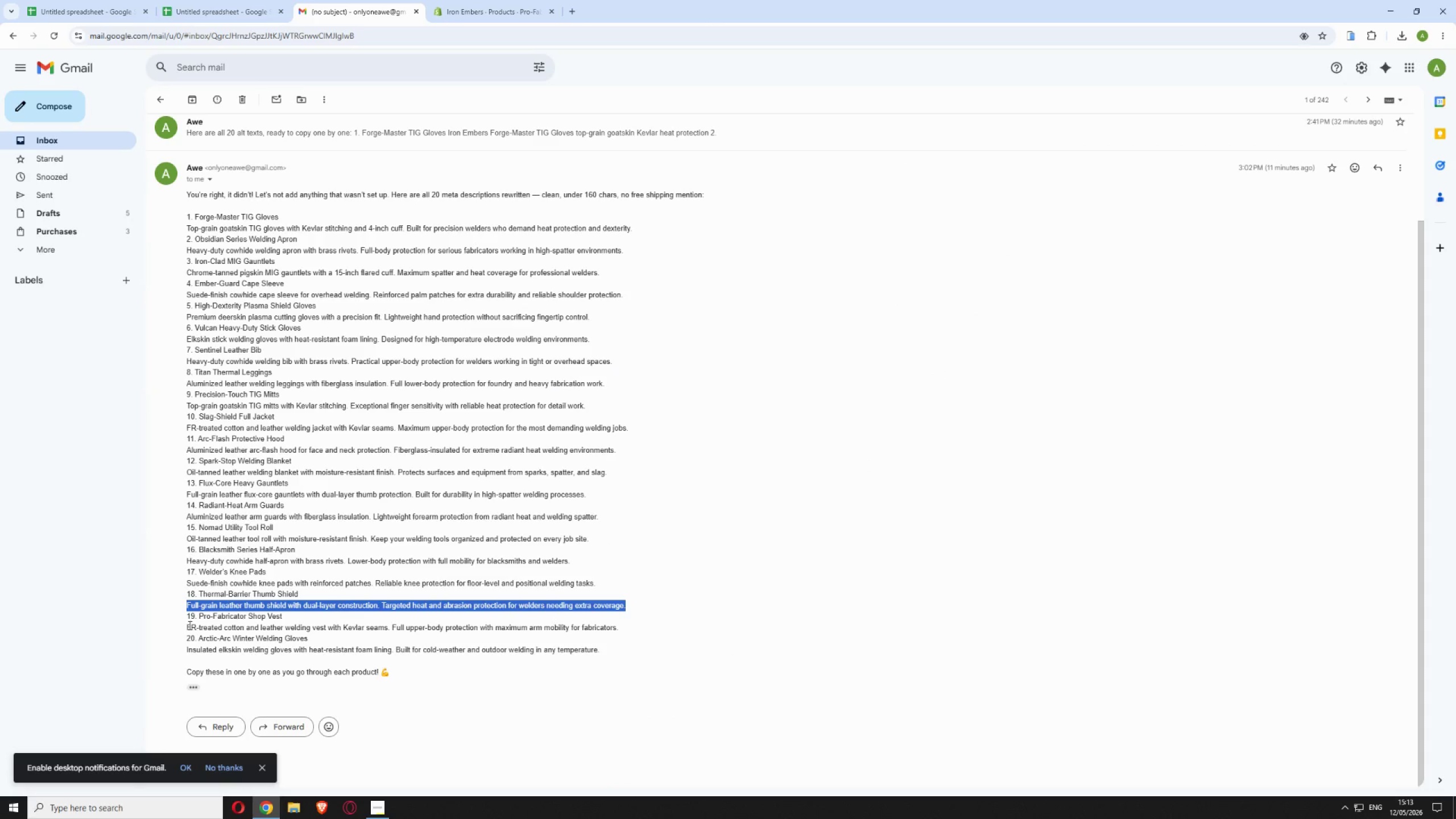 
left_click_drag(start_coordinate=[187, 626], to_coordinate=[625, 624])
 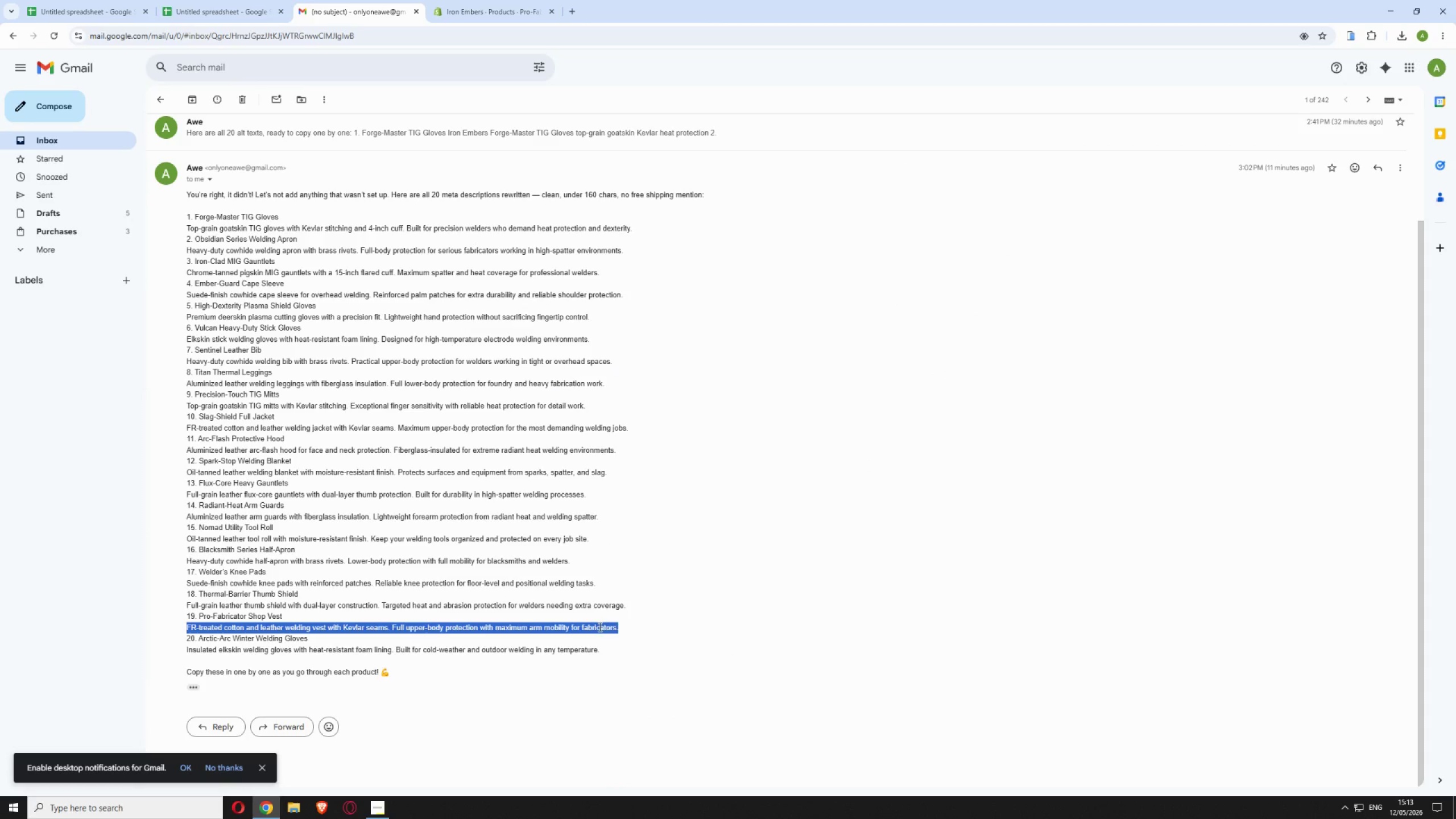 
right_click([598, 627])
 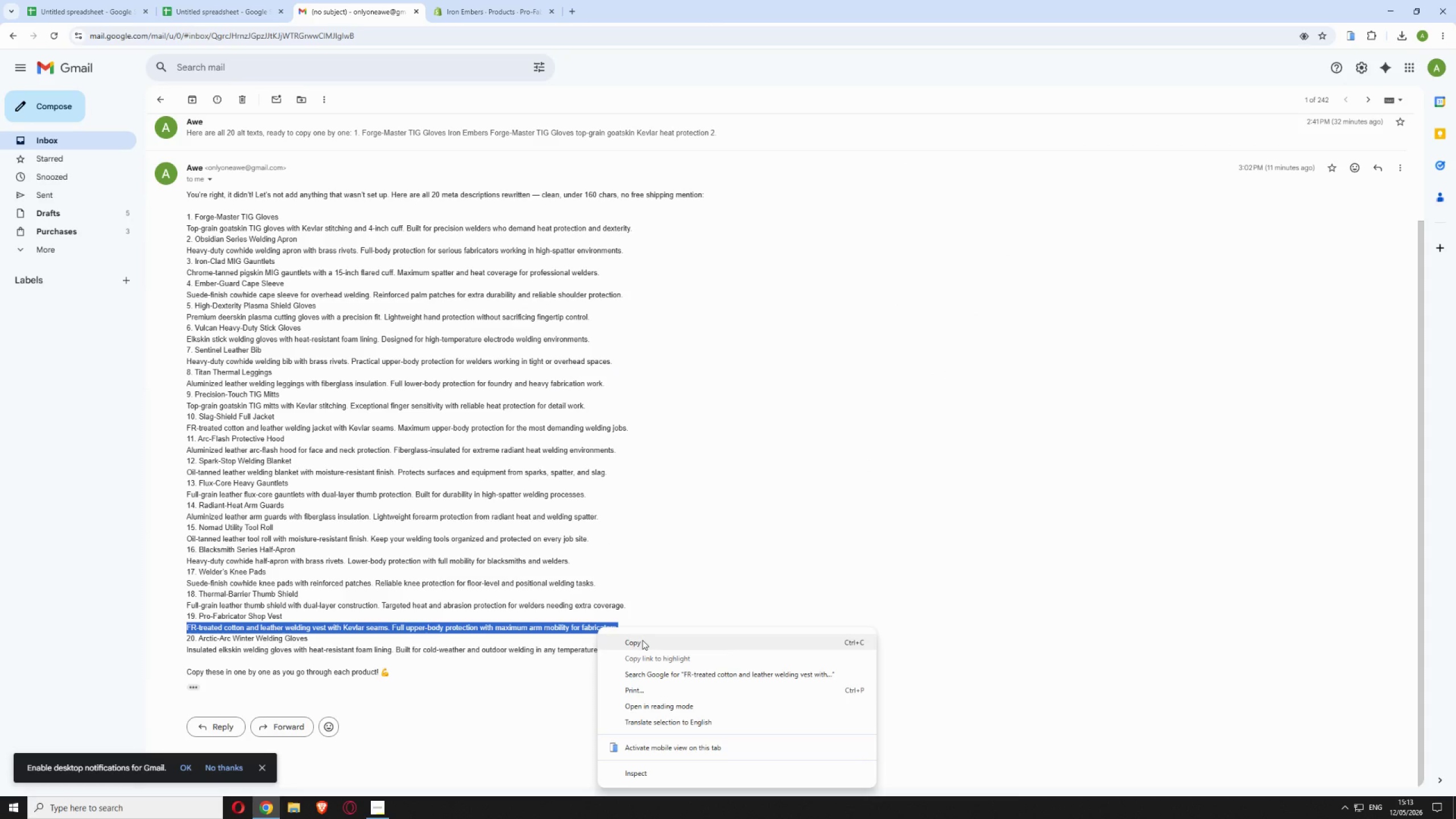 
left_click([644, 642])
 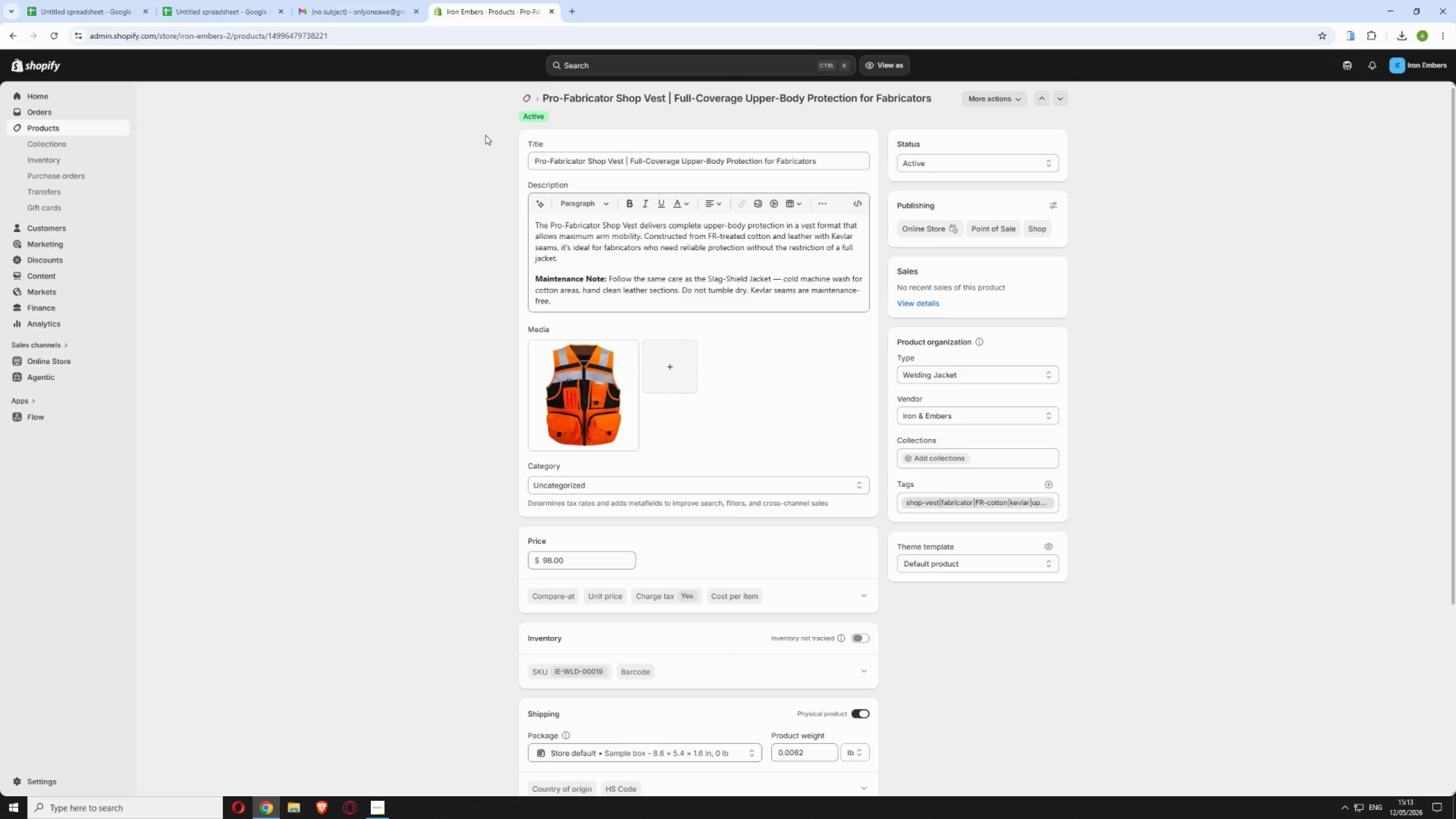 
scroll: coordinate [577, 507], scroll_direction: down, amount: 8.0
 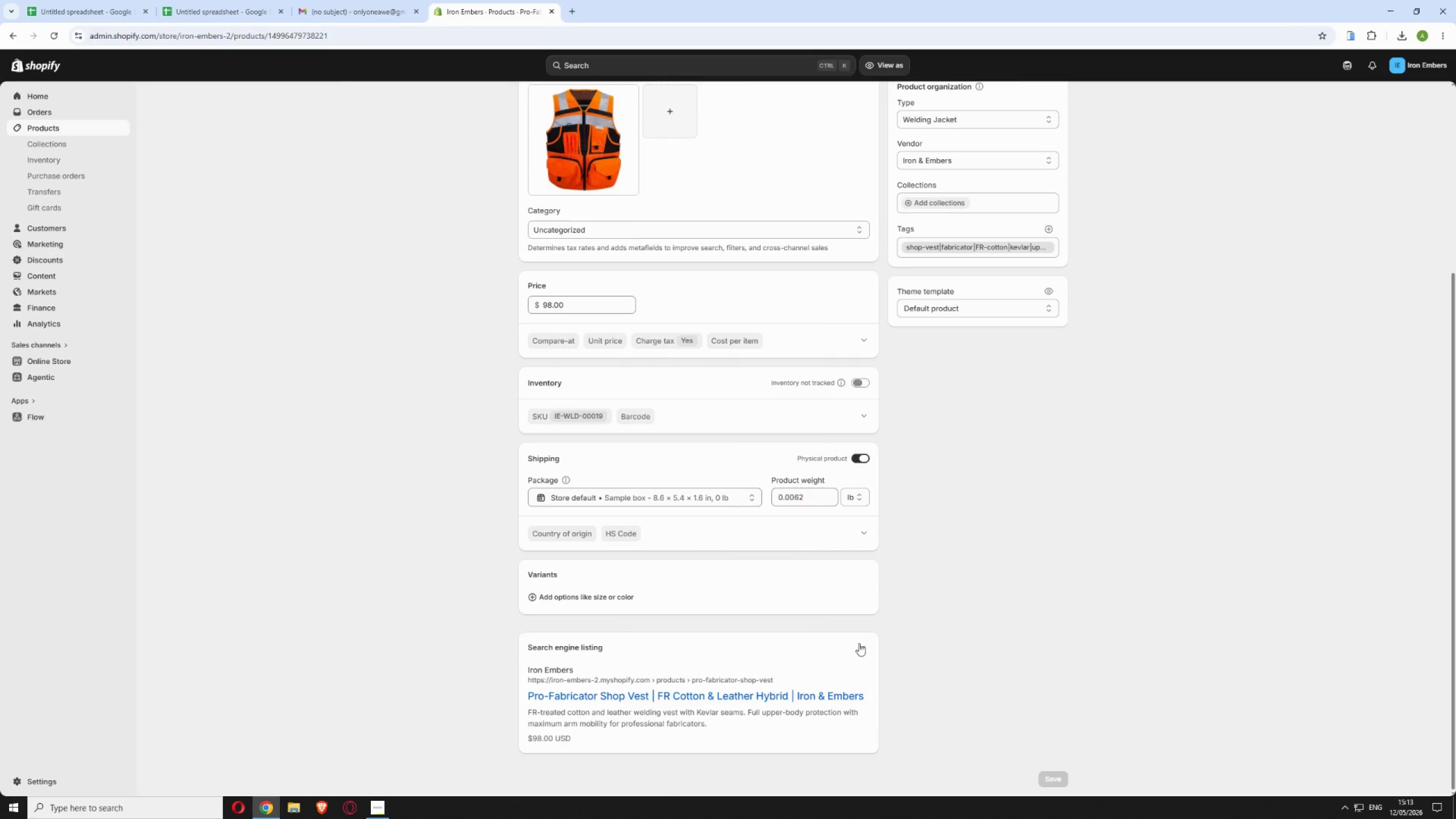 
left_click([868, 655])
 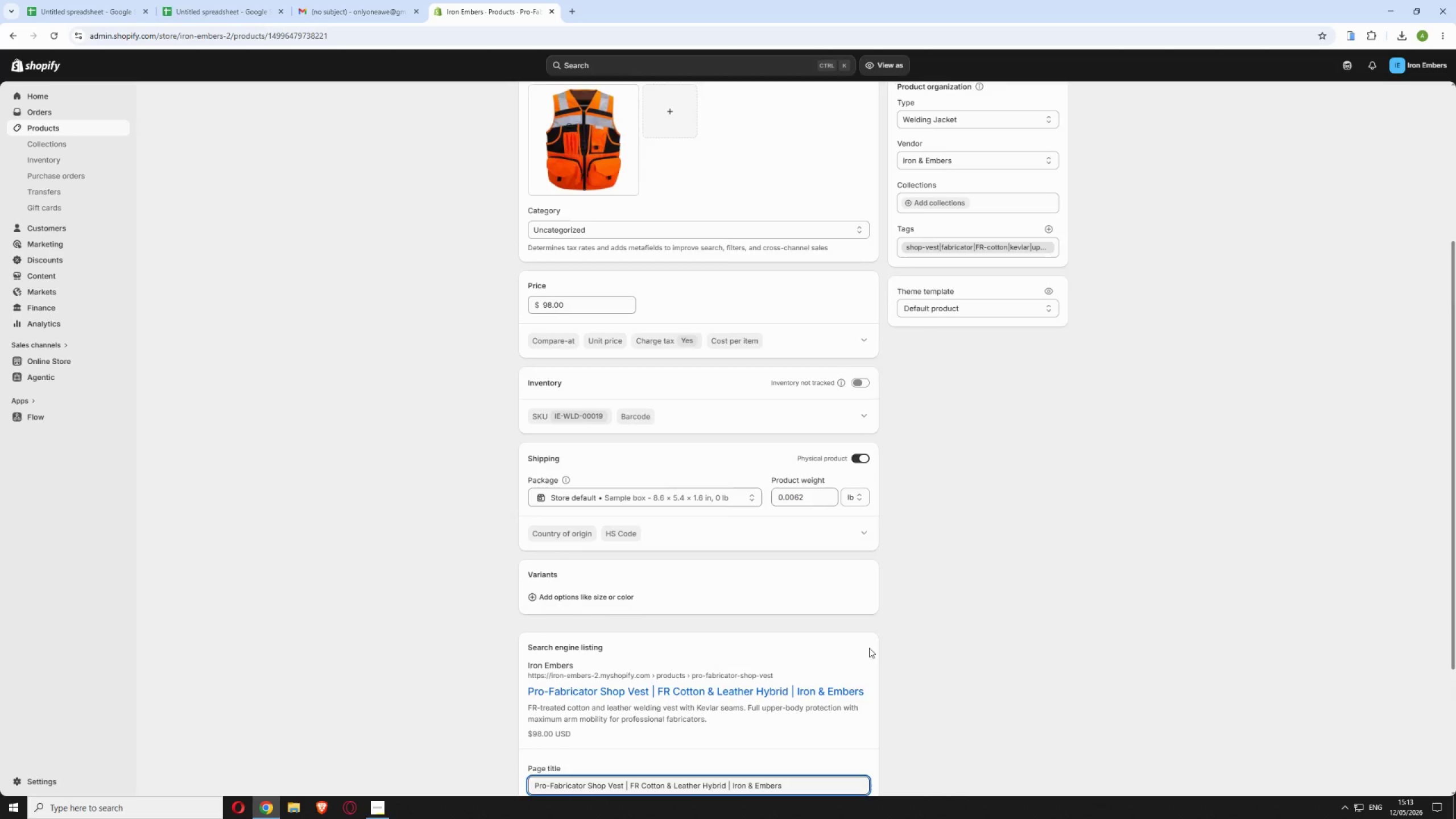 
scroll: coordinate [866, 644], scroll_direction: down, amount: 4.0
 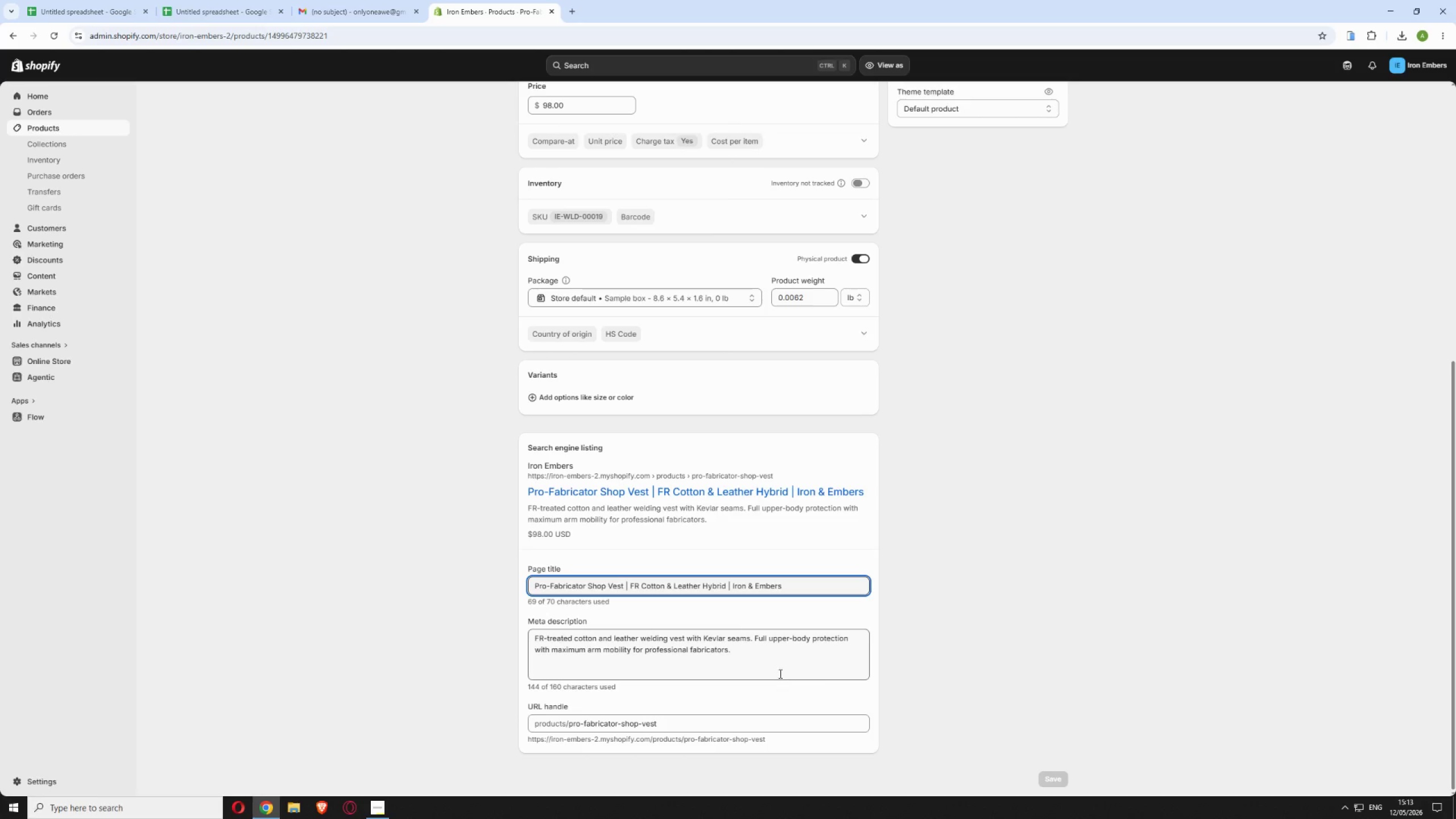 
left_click([779, 673])
 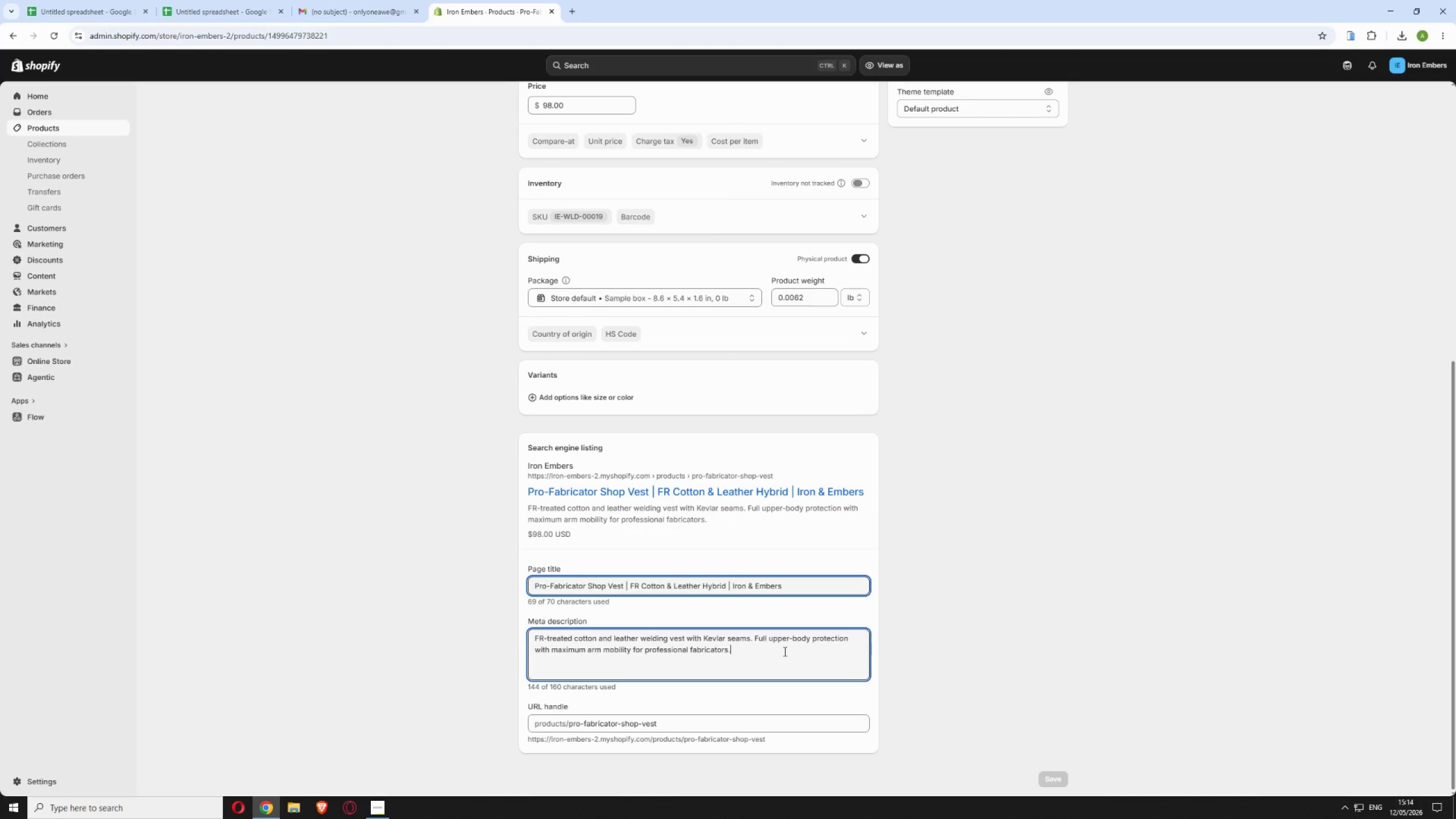 
key(Control+A)
 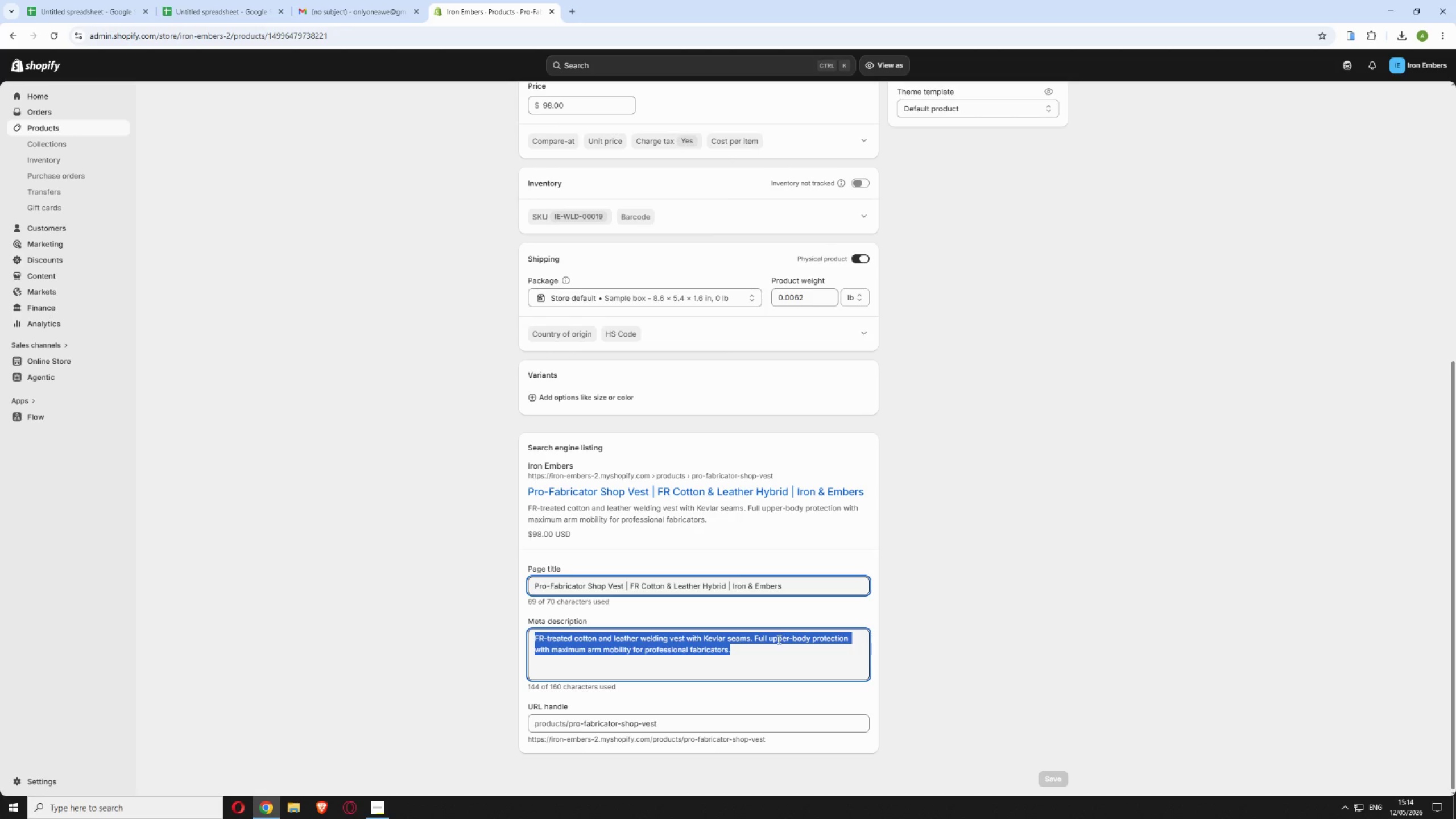 
key(Control+V)
 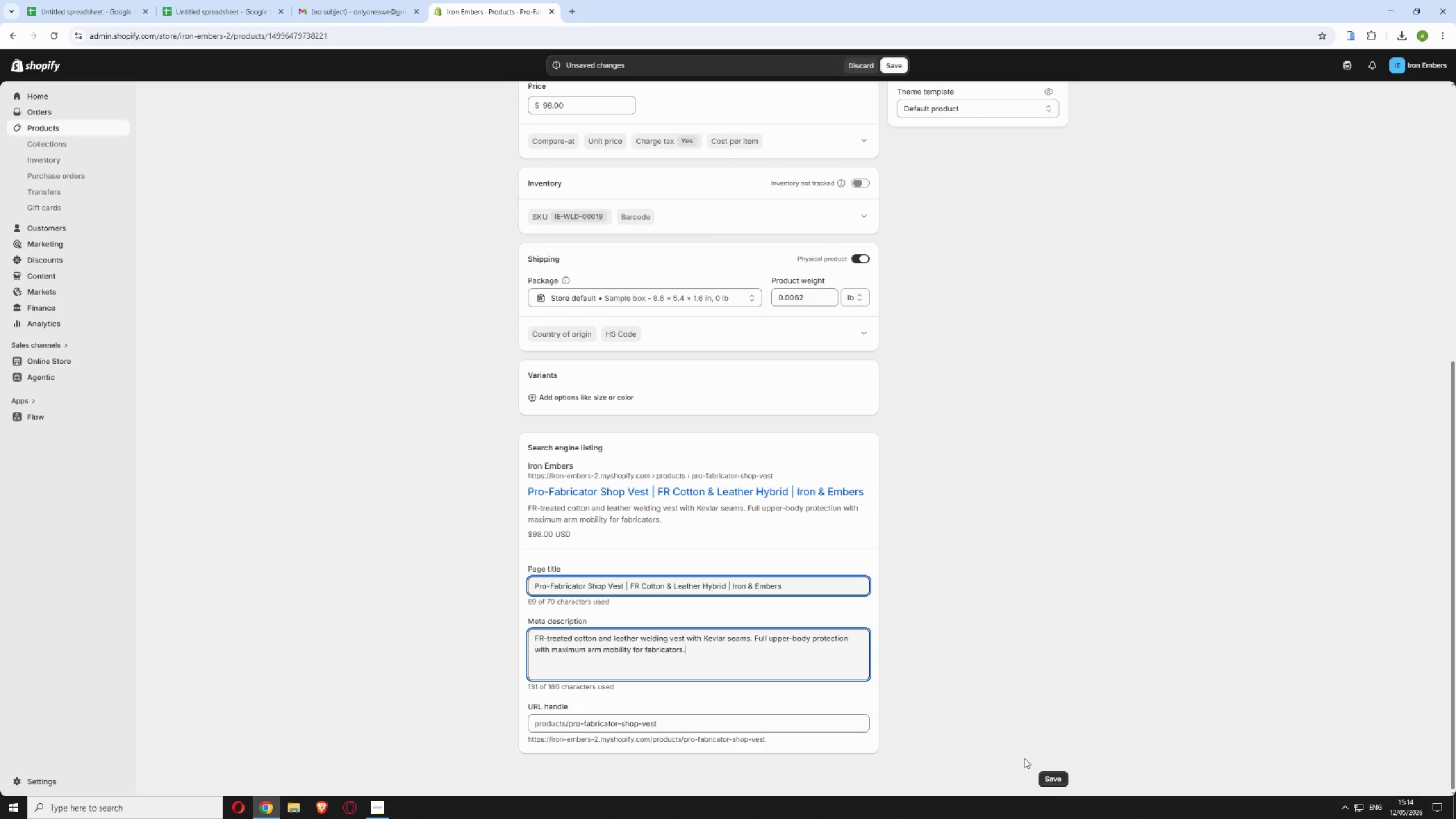 
left_click([1052, 777])
 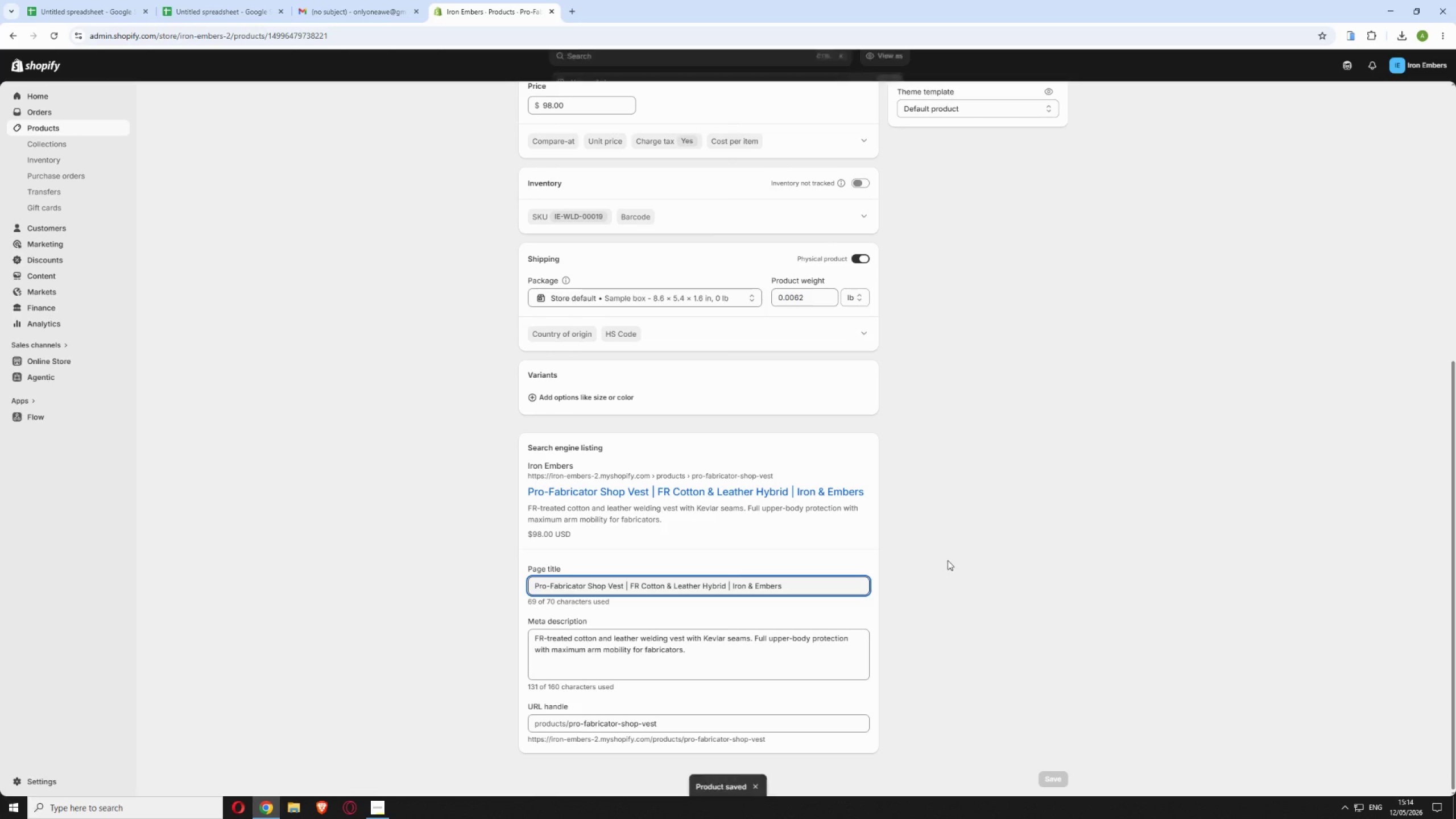 
scroll: coordinate [949, 495], scroll_direction: up, amount: 15.0
 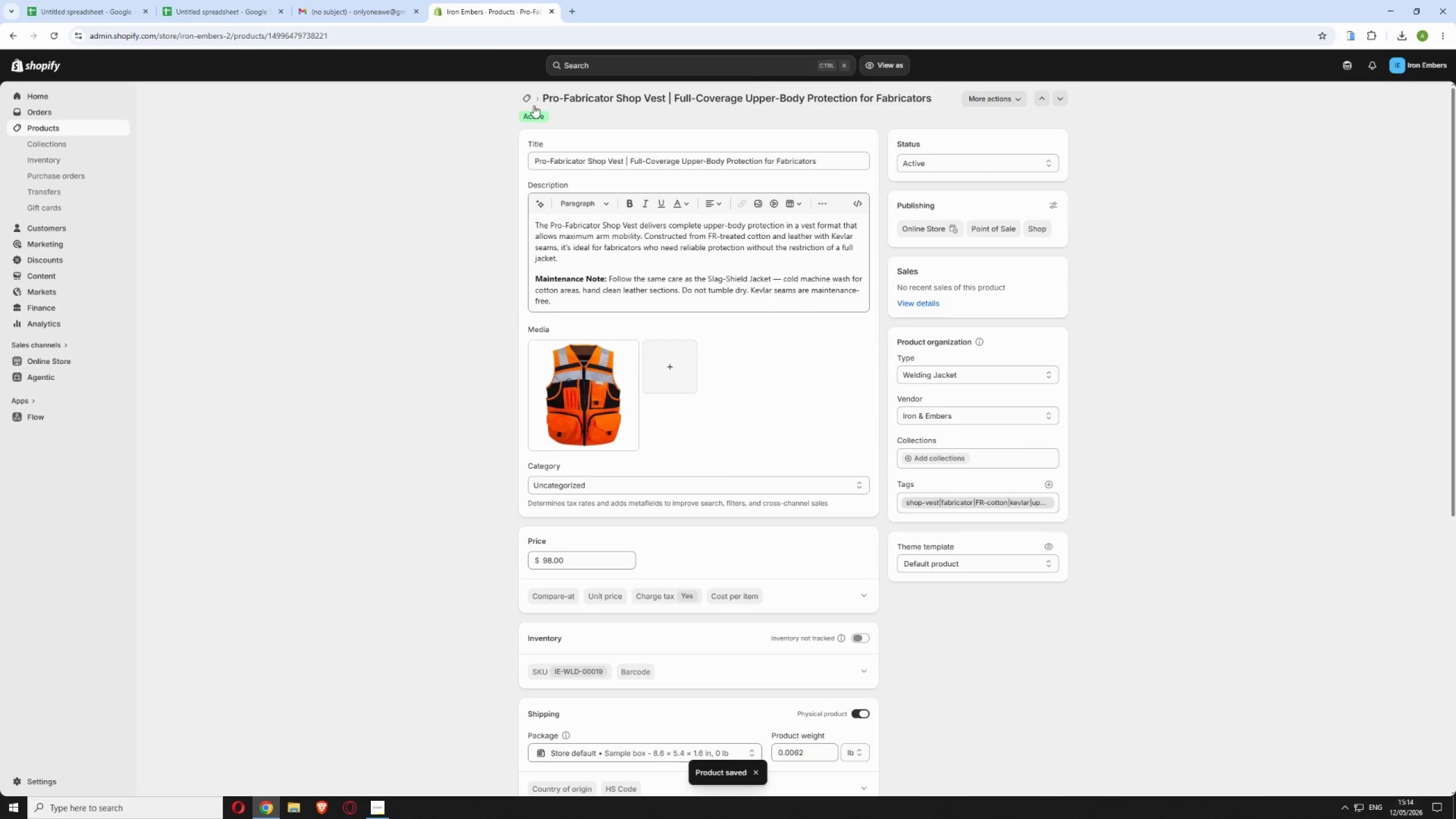 
left_click([530, 104])
 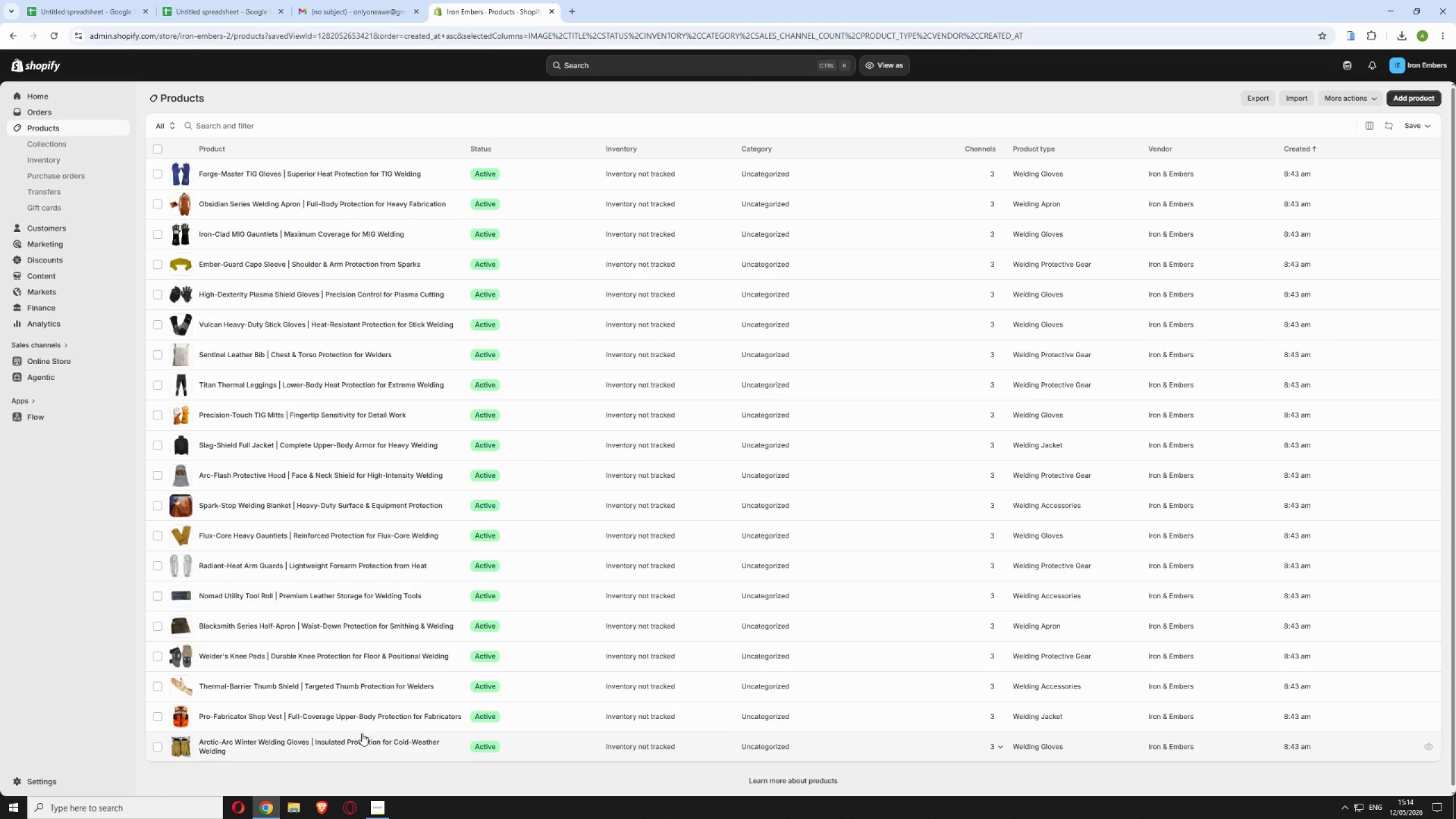 
left_click([447, 738])
 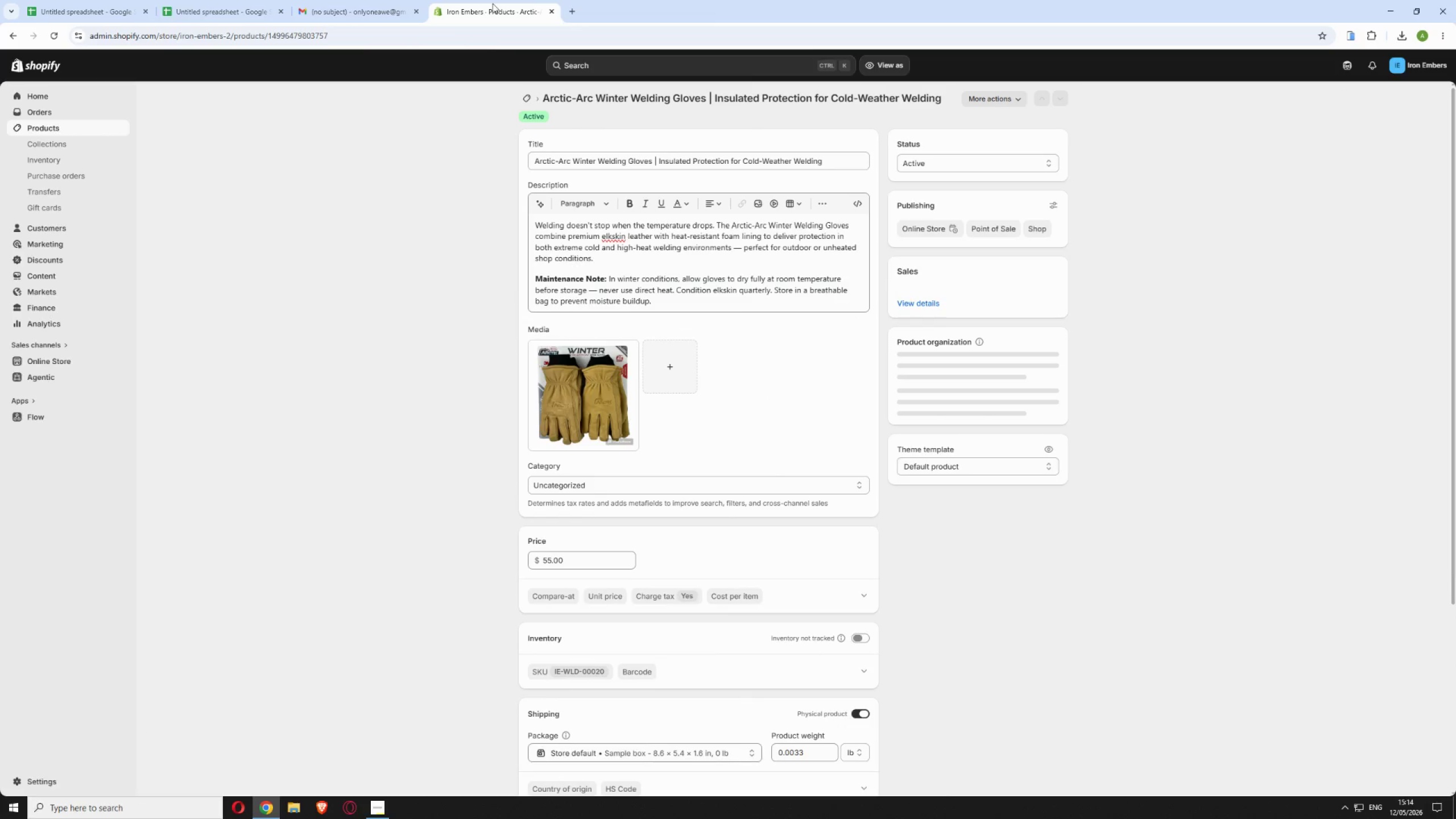 
left_click([341, 15])
 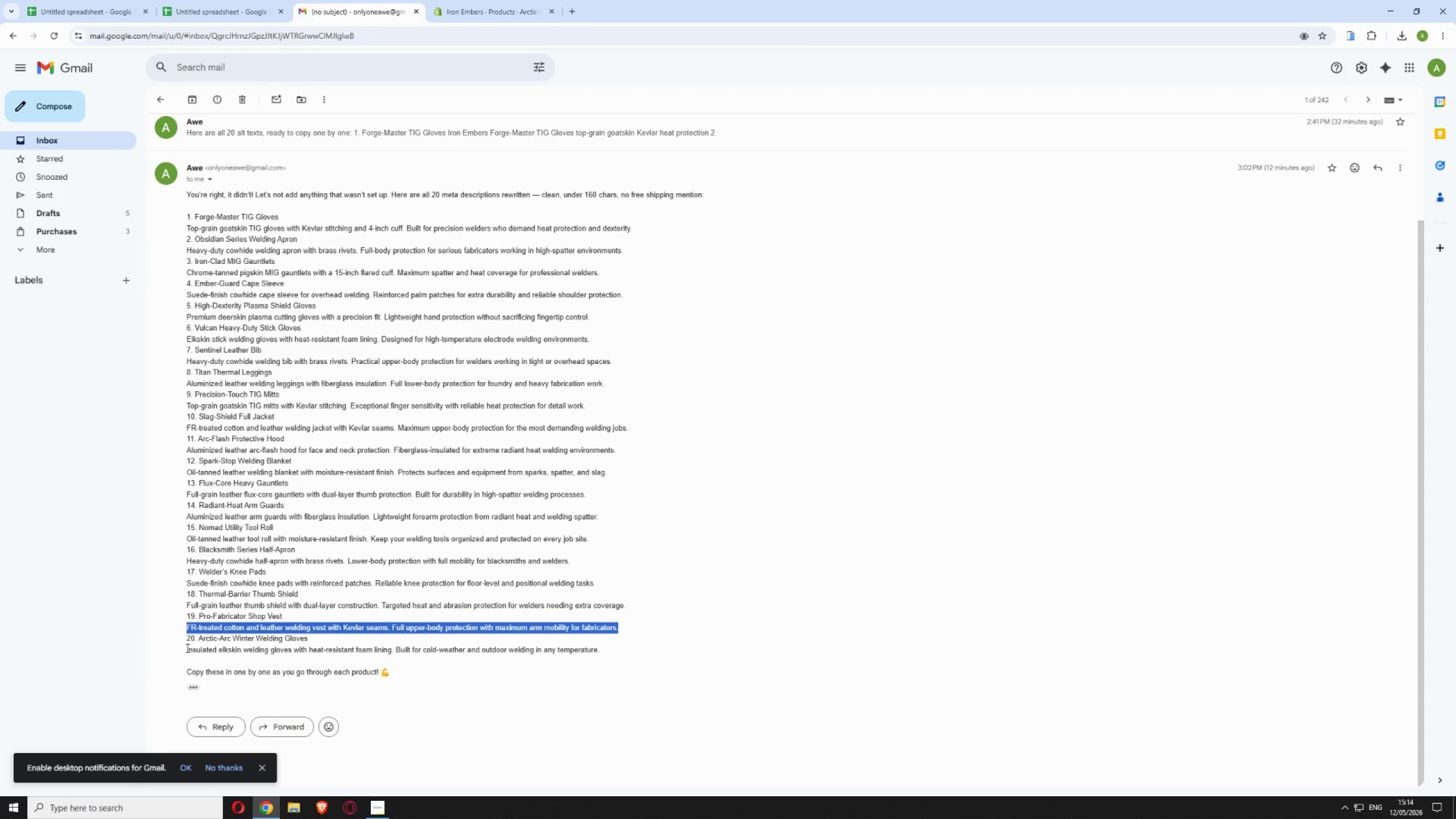 
left_click_drag(start_coordinate=[184, 648], to_coordinate=[606, 648])
 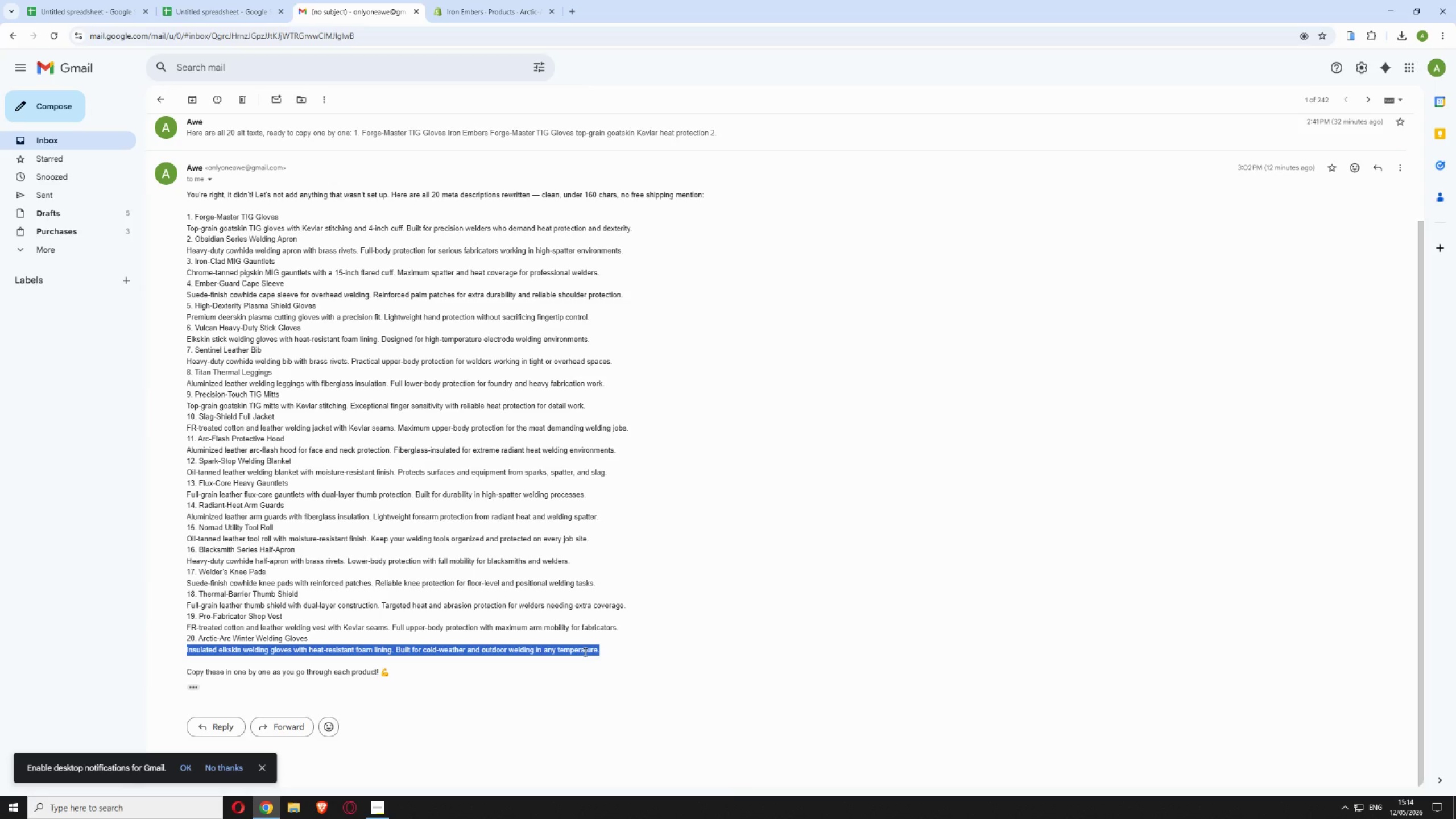 
right_click([584, 651])
 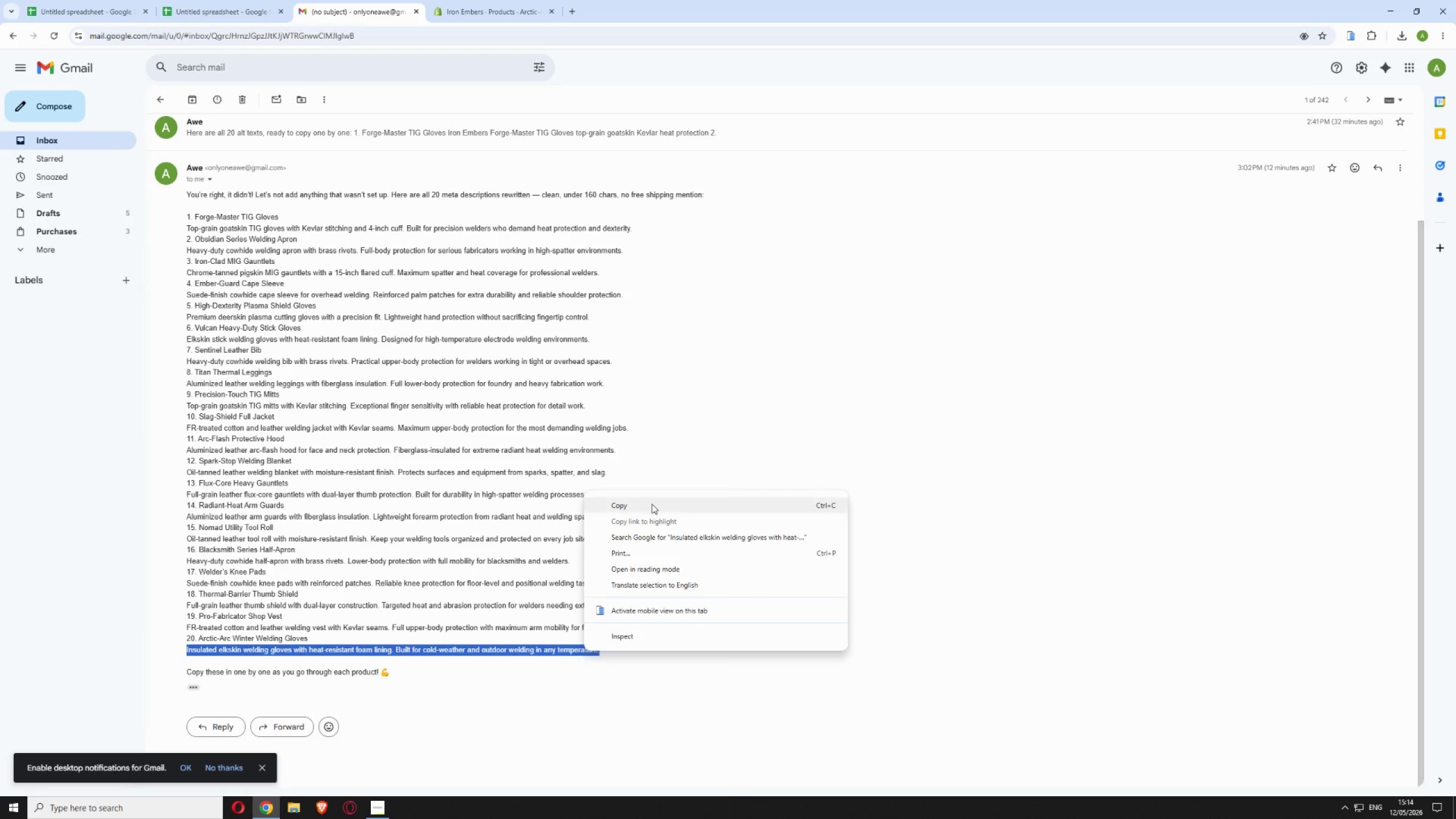 
left_click([652, 503])
 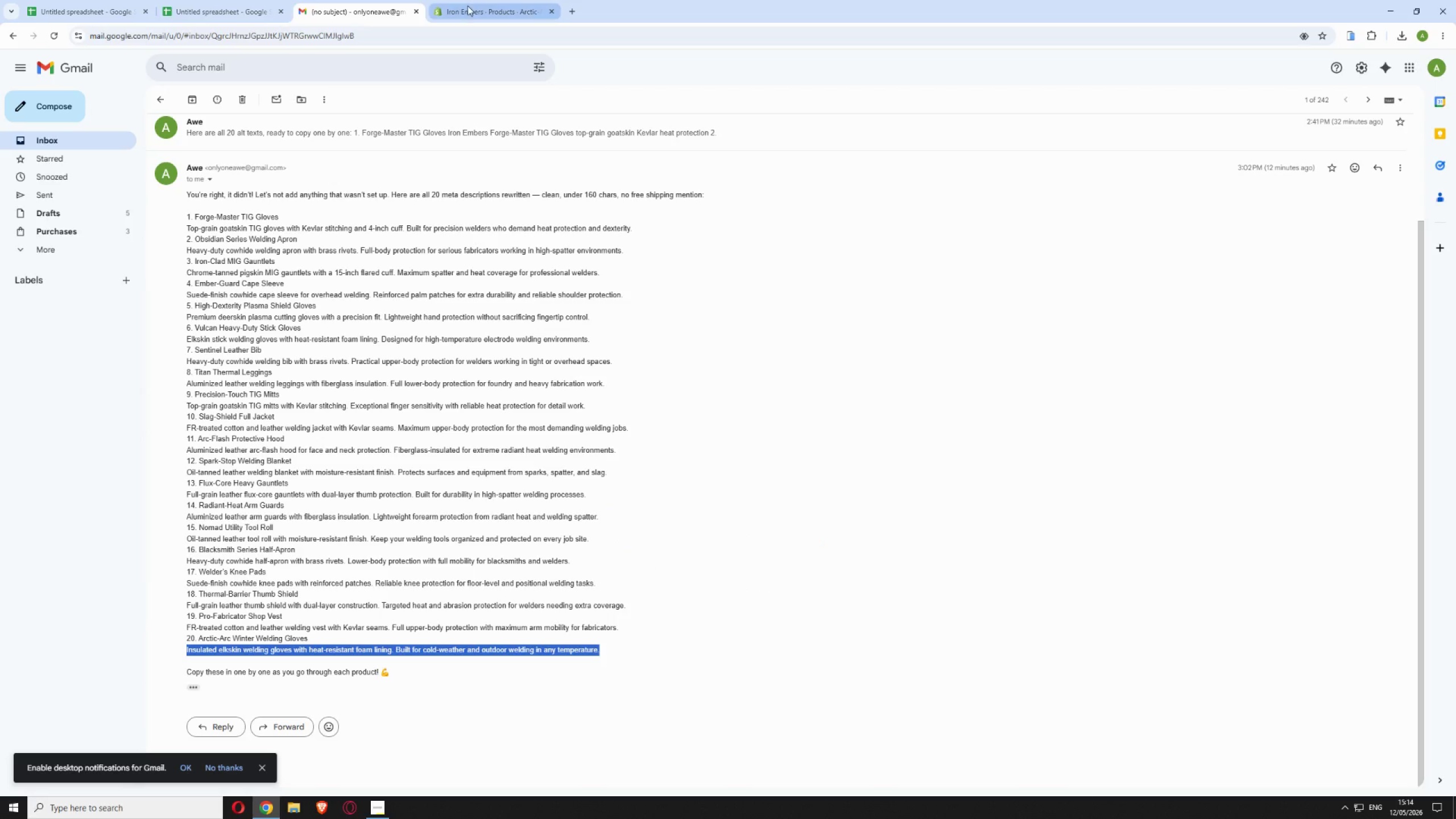 
left_click([468, 6])
 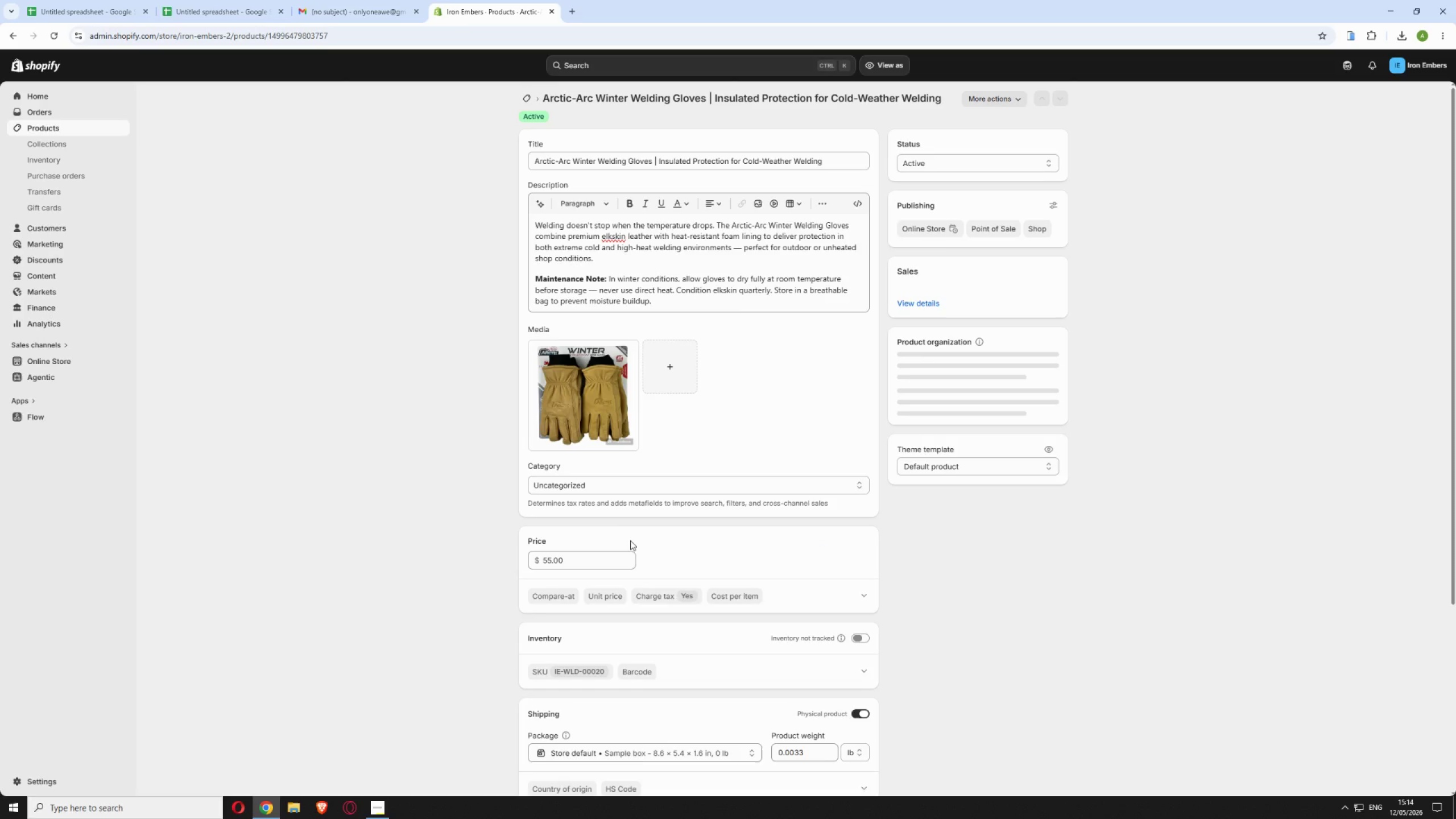 
scroll: coordinate [650, 584], scroll_direction: down, amount: 19.0
 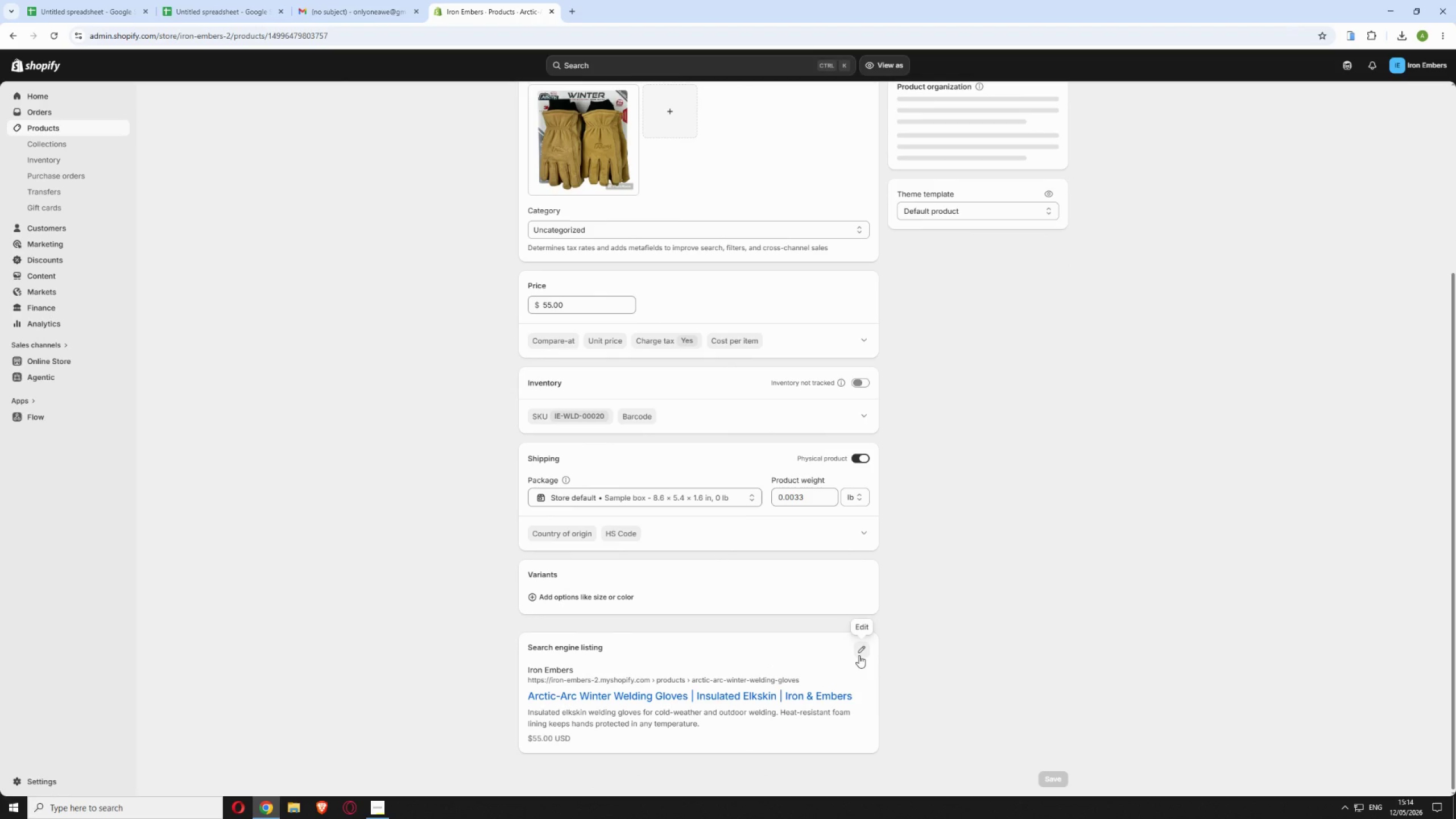 
left_click([859, 653])
 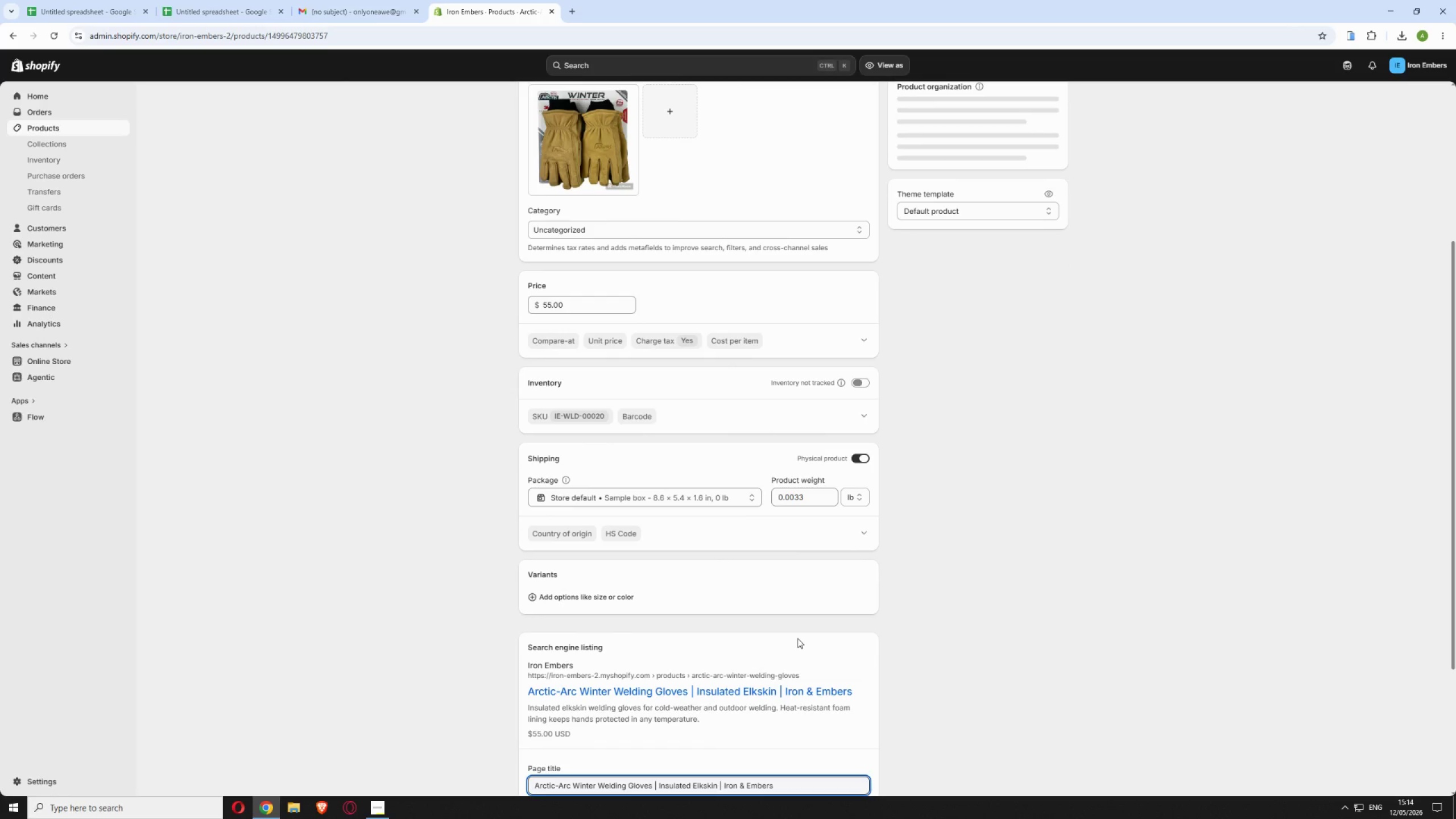 
scroll: coordinate [796, 643], scroll_direction: down, amount: 4.0
 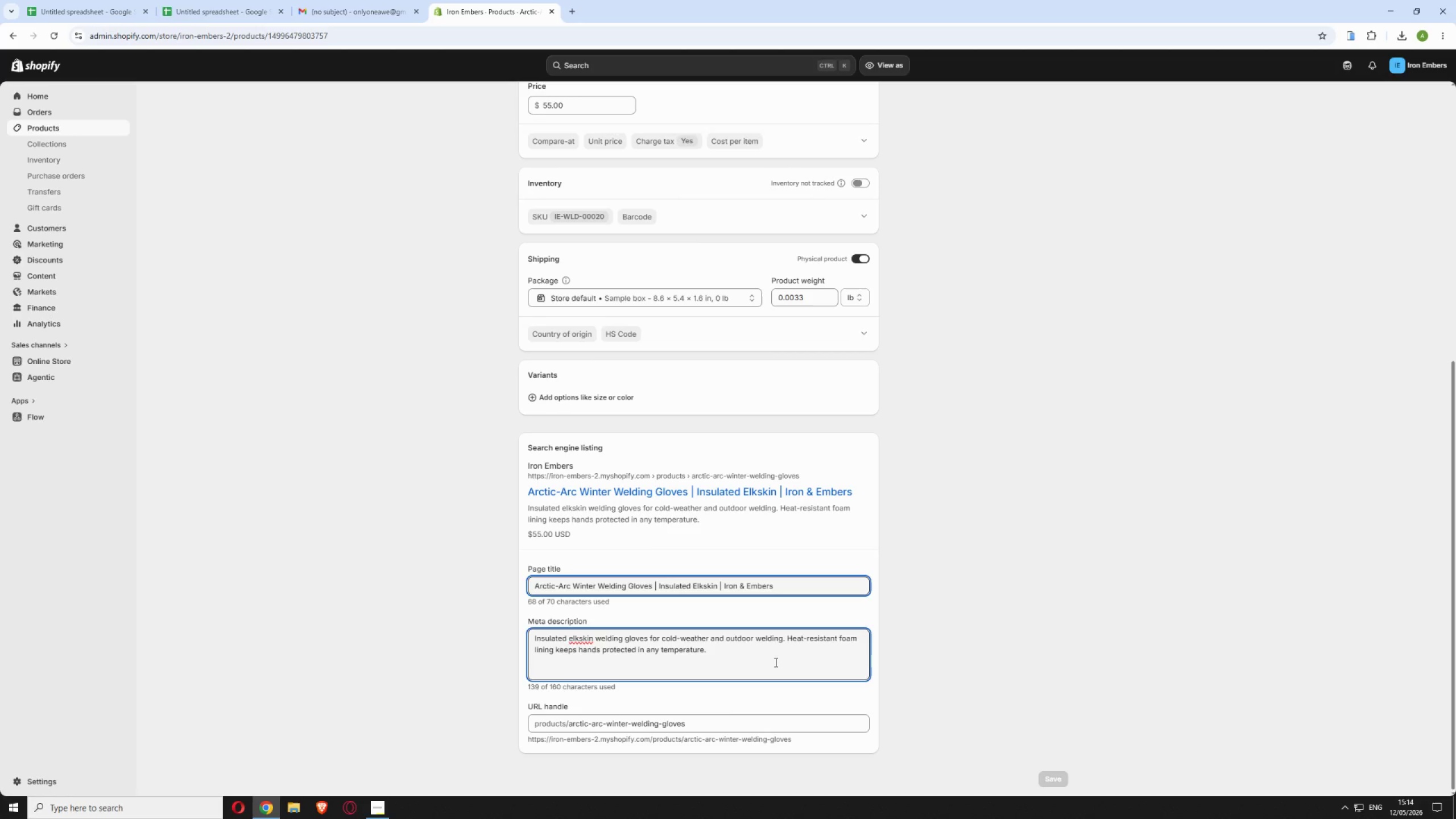 
key(Control+A)
 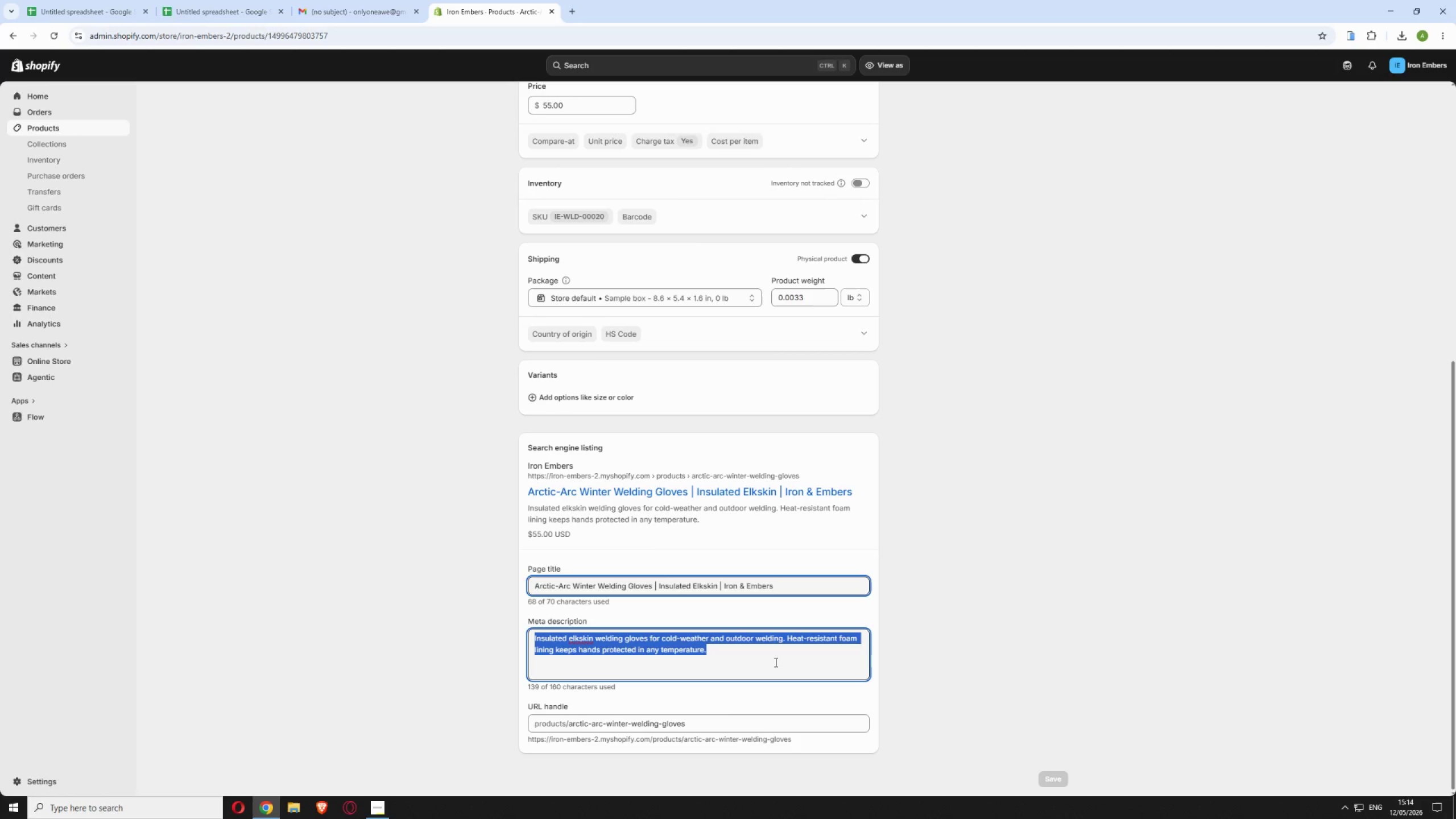 
key(Control+V)
 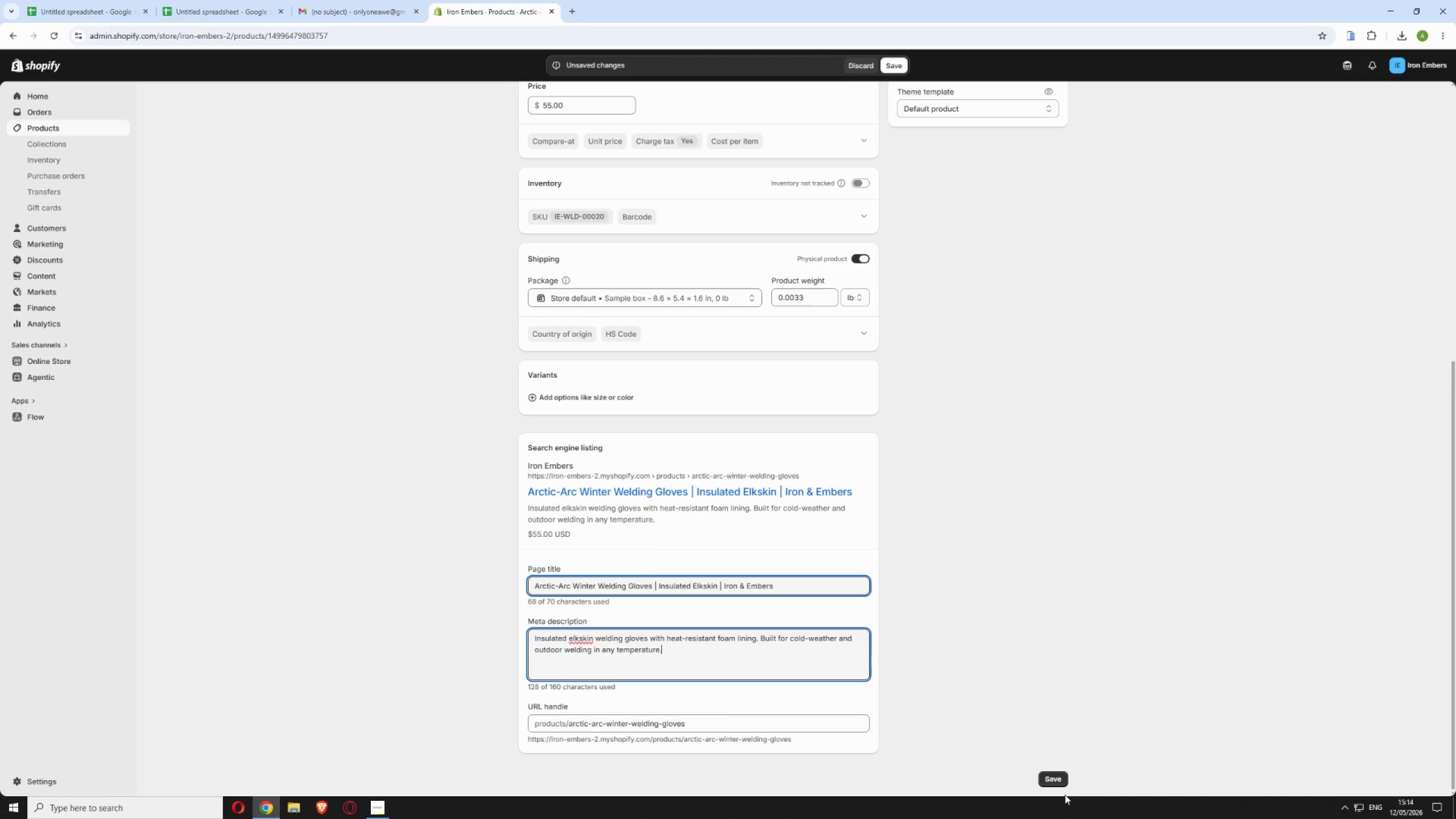 
left_click([1056, 772])
 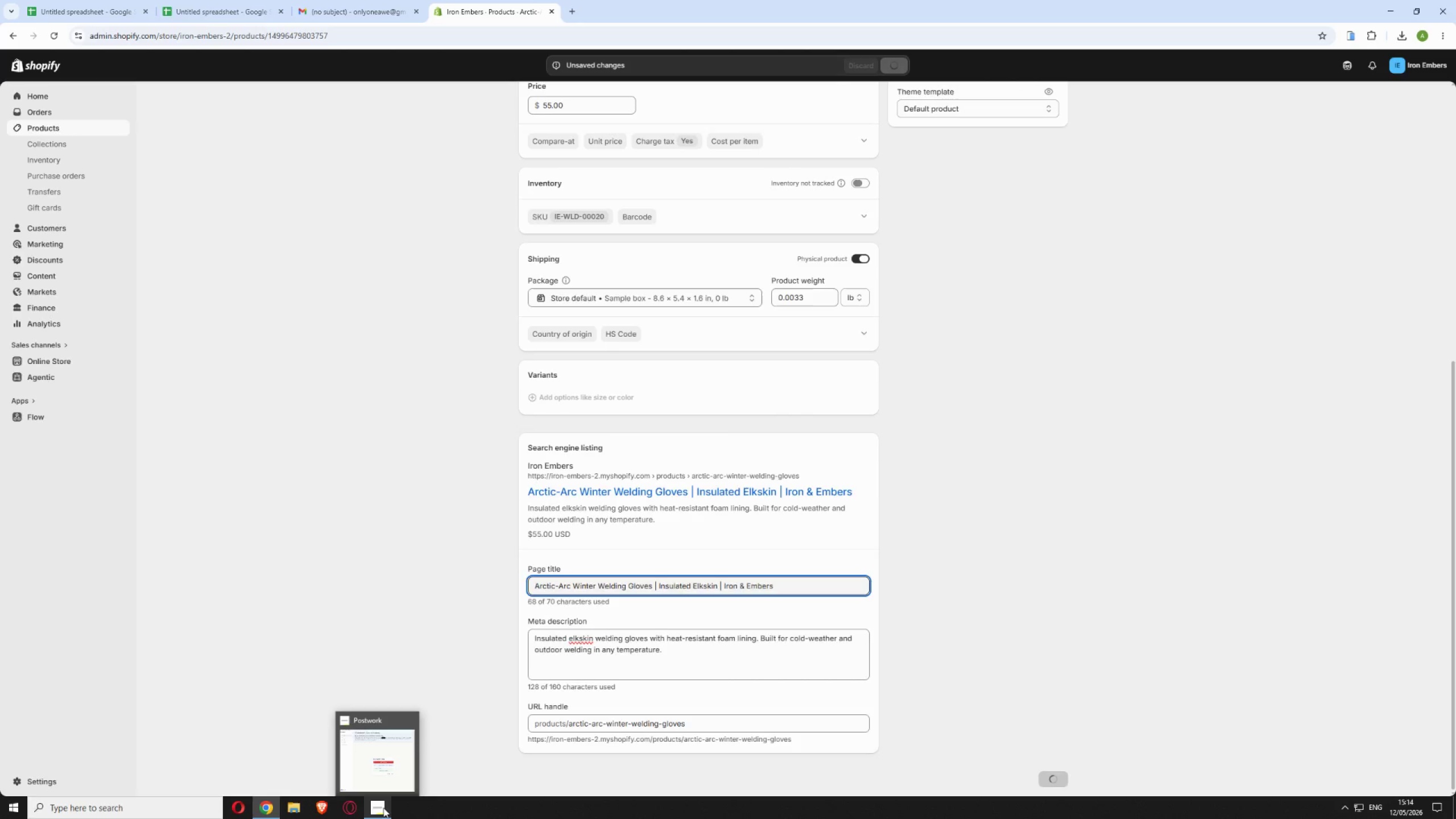 
left_click([383, 808])